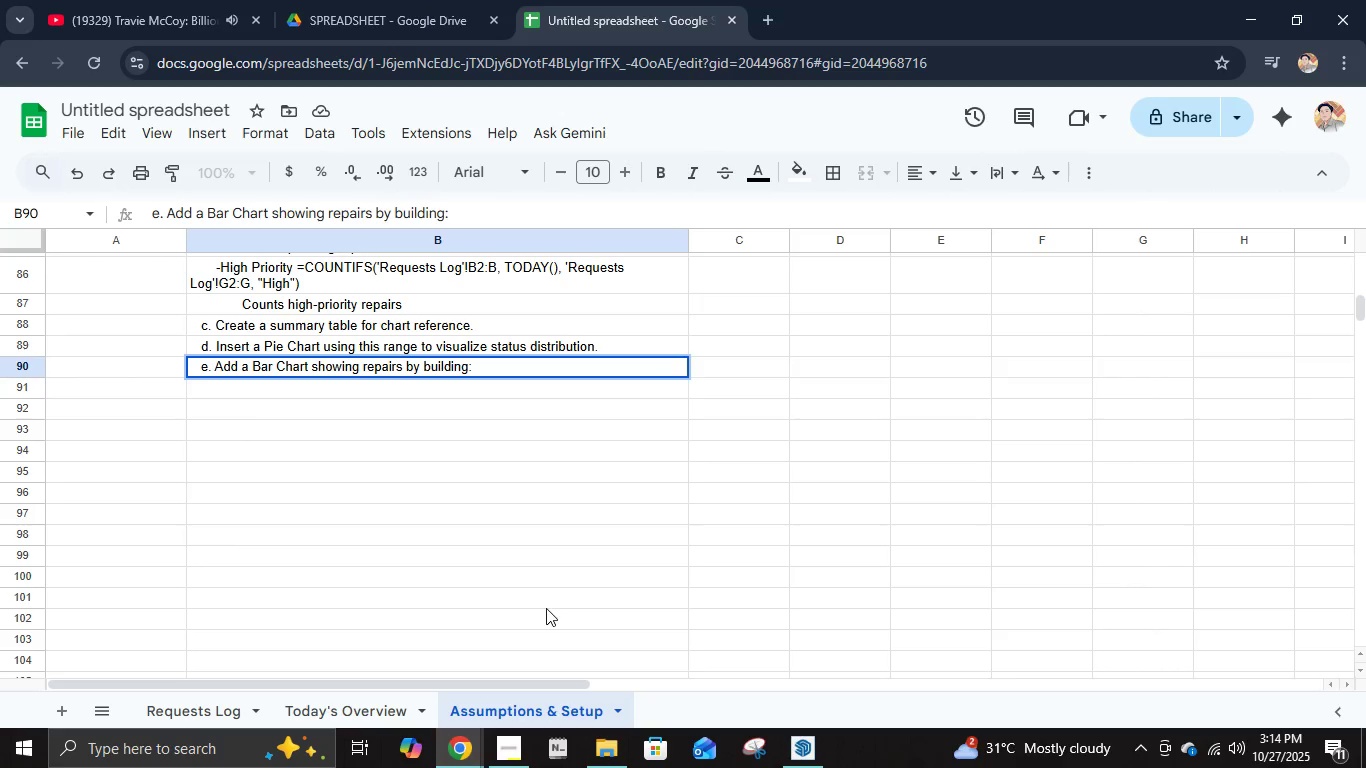 
key(Enter)
 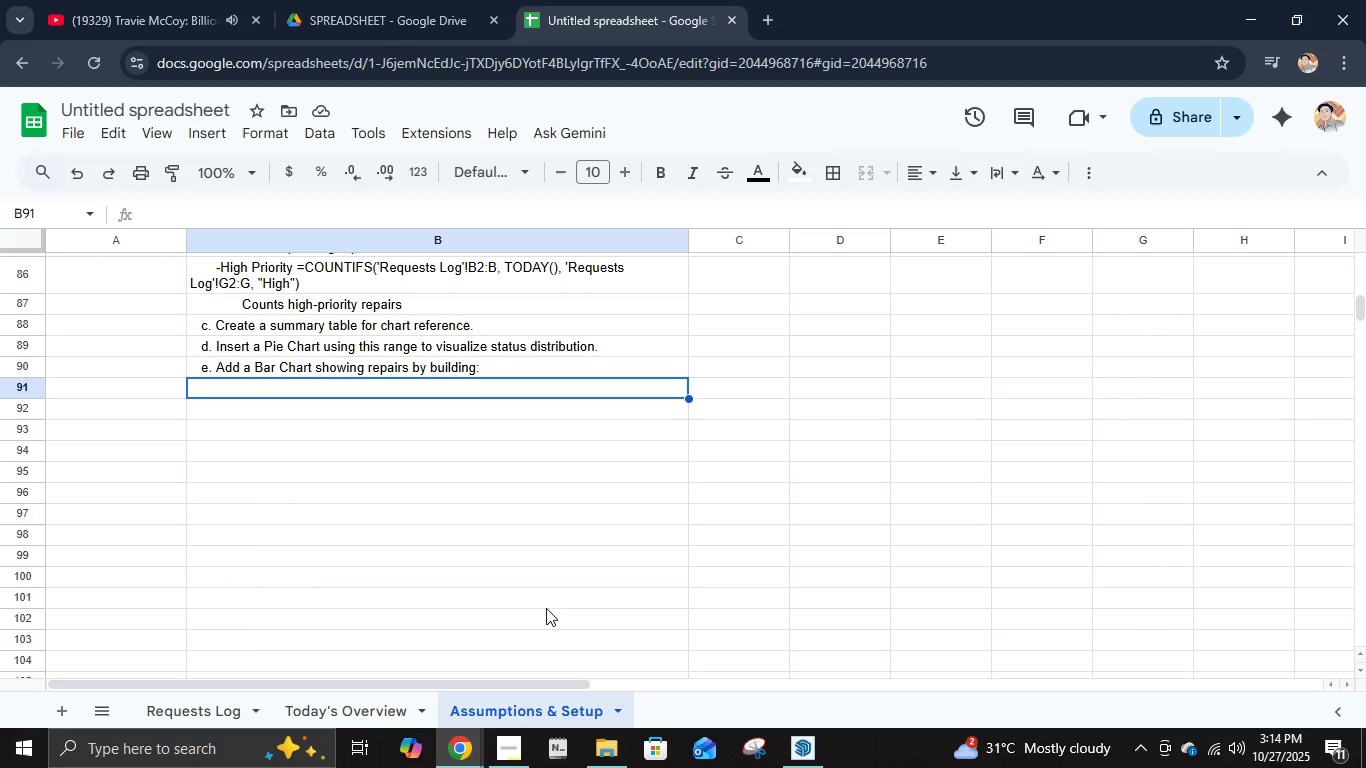 
wait(7.93)
 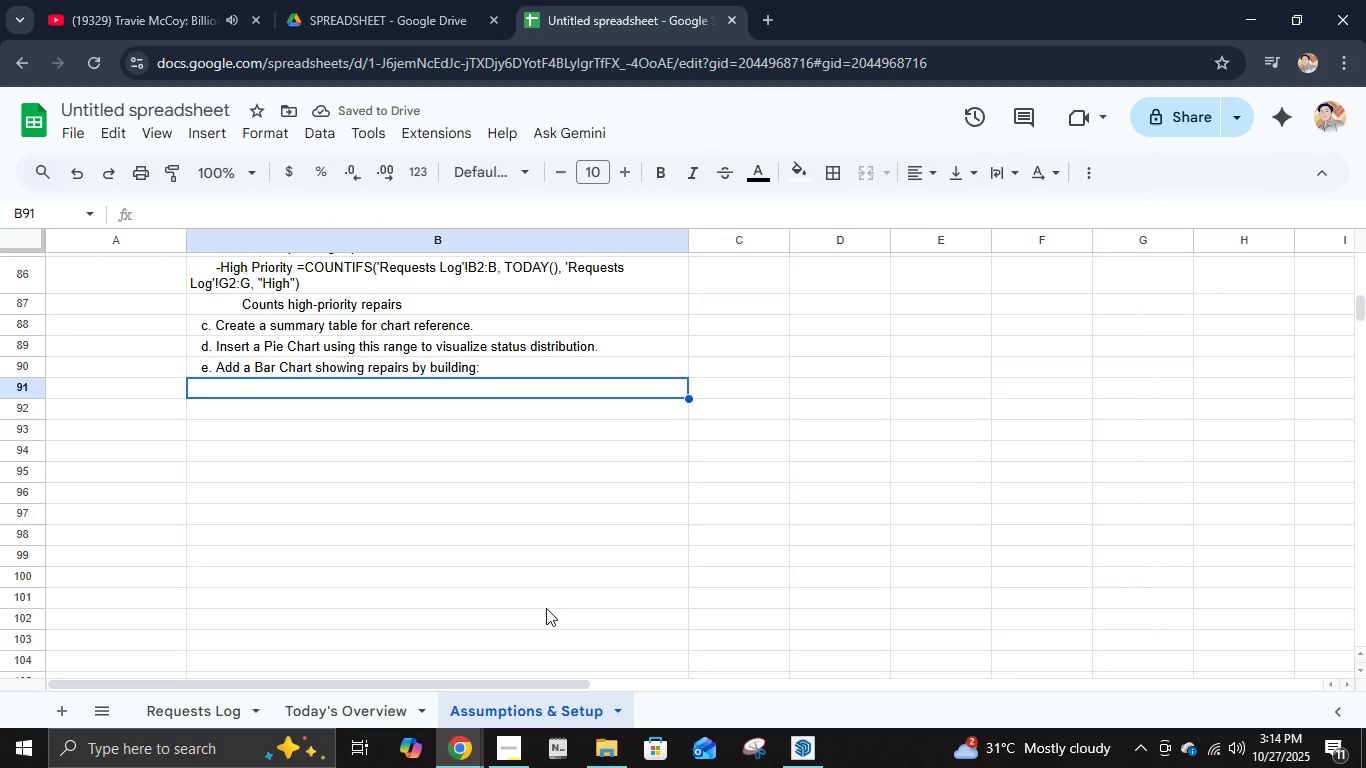 
type(         )
key(Backspace)
key(Backspace)
type(-=V)
key(Backspace)
type(COUNTIFS('Requests Log'!B2:B, TODAY()M)
key(Backspace)
type(, 'Requests Log'!D2:D<)
key(Backspace)
type(, "Library"))
 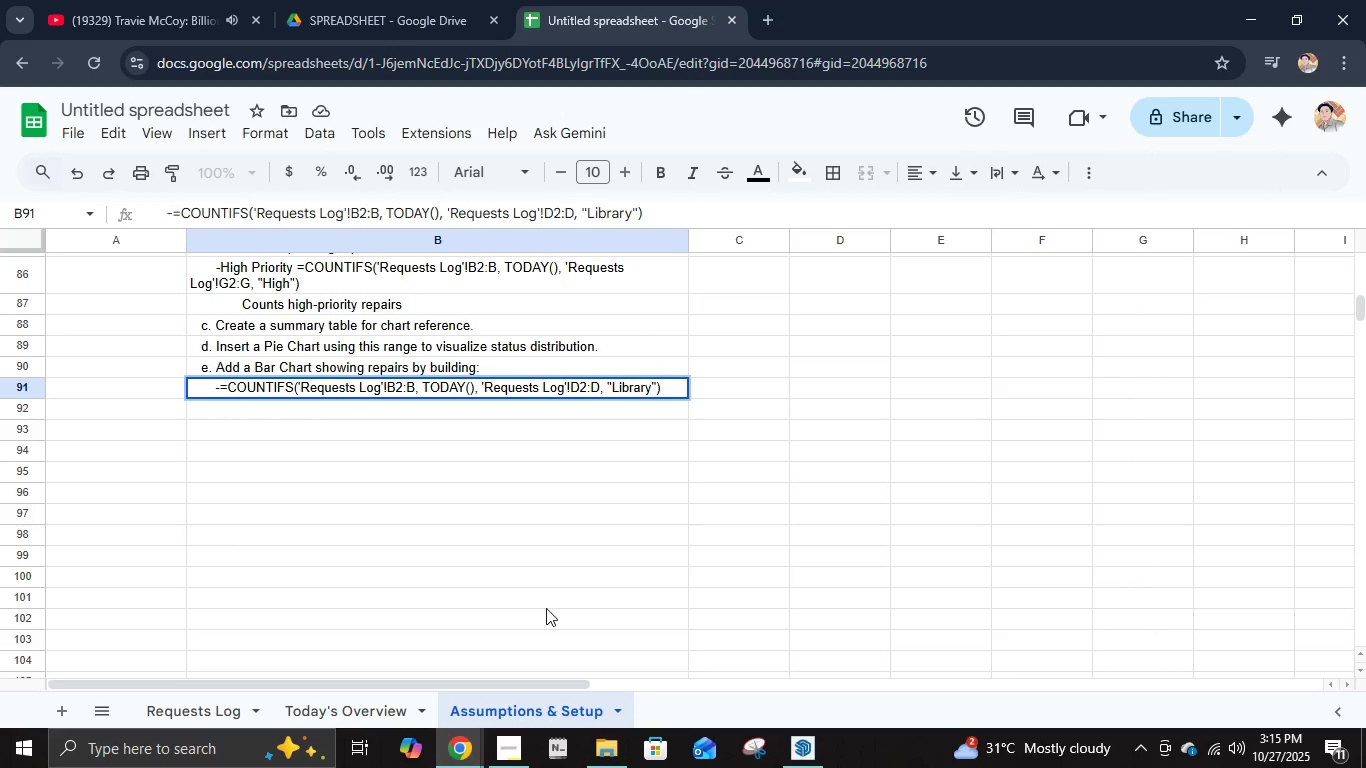 
 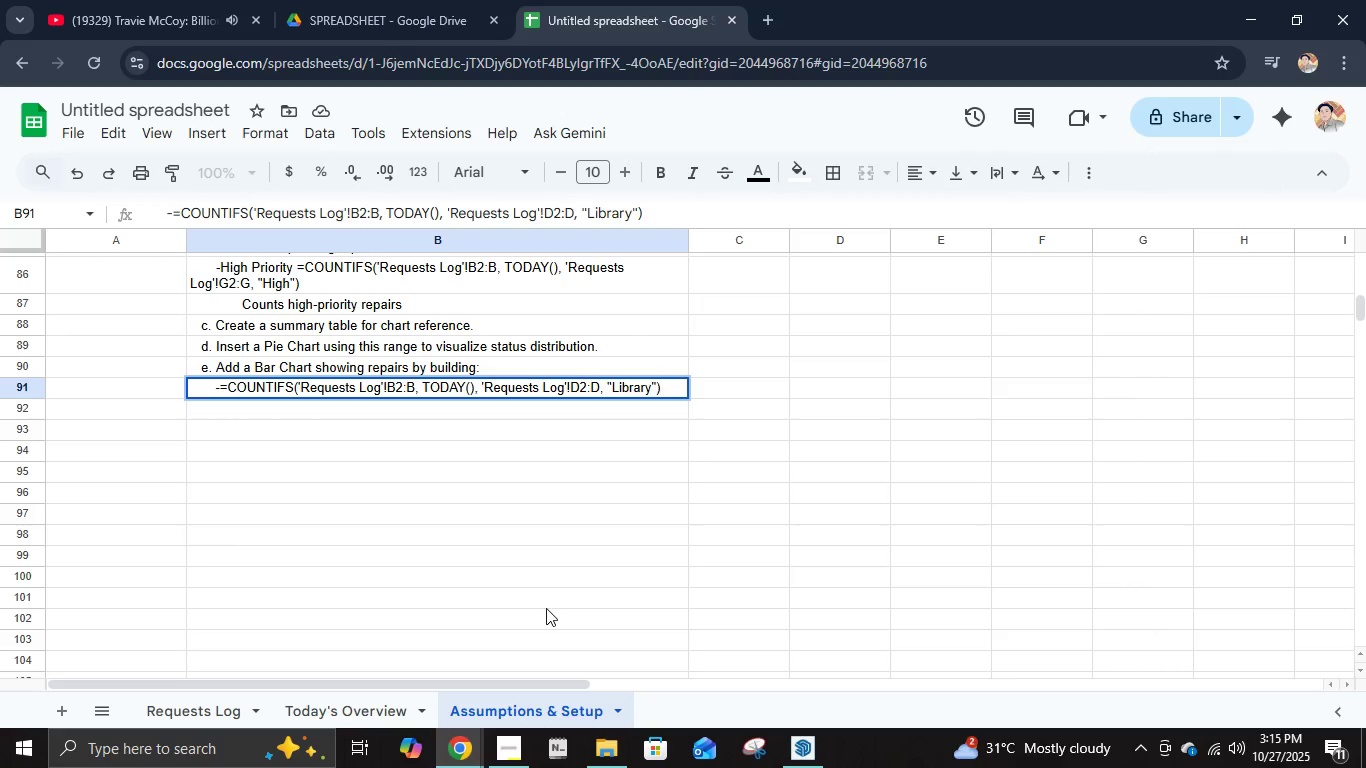 
key(Enter)
 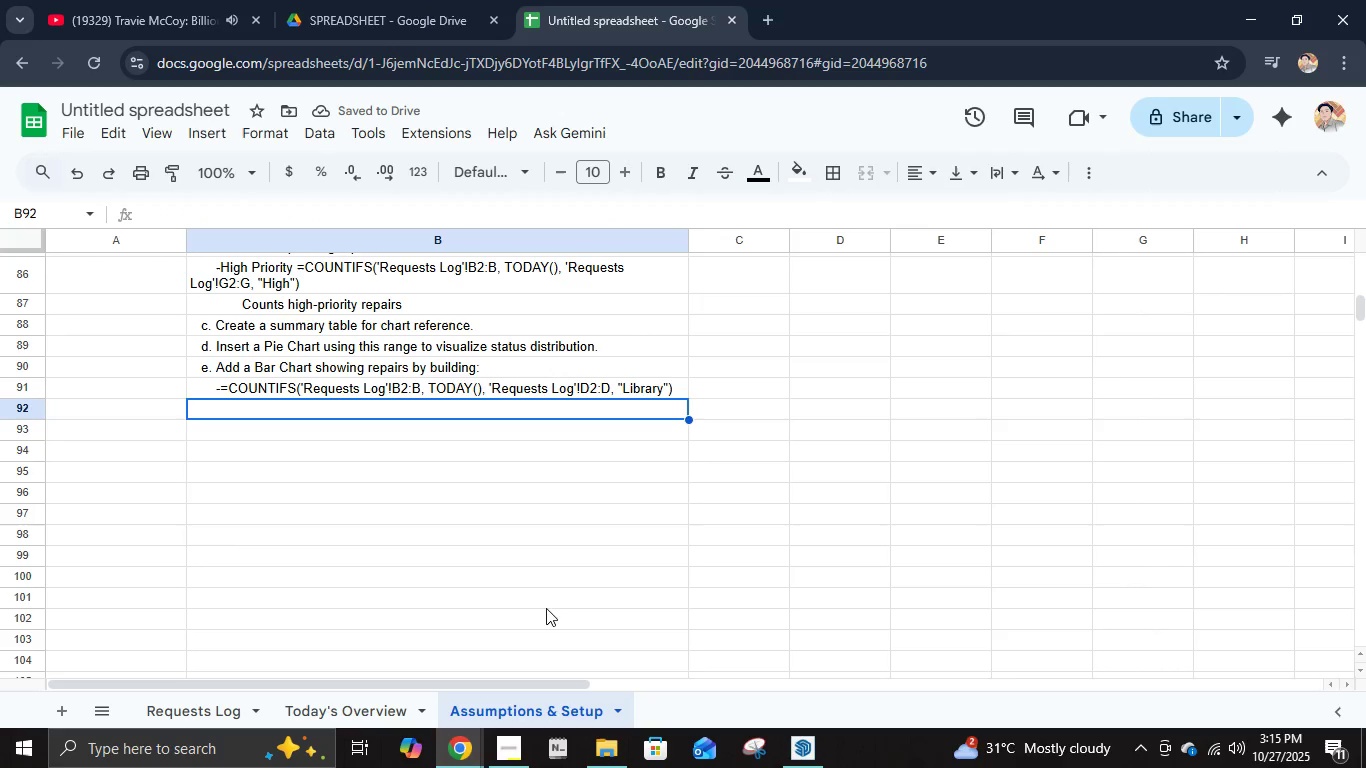 
type(   f. Ensure charts are placed within one pab)
key(Backspace)
type(ge view and readable when printed (A4 portrati)
key(Backspace)
key(Backspace)
type(it).)
 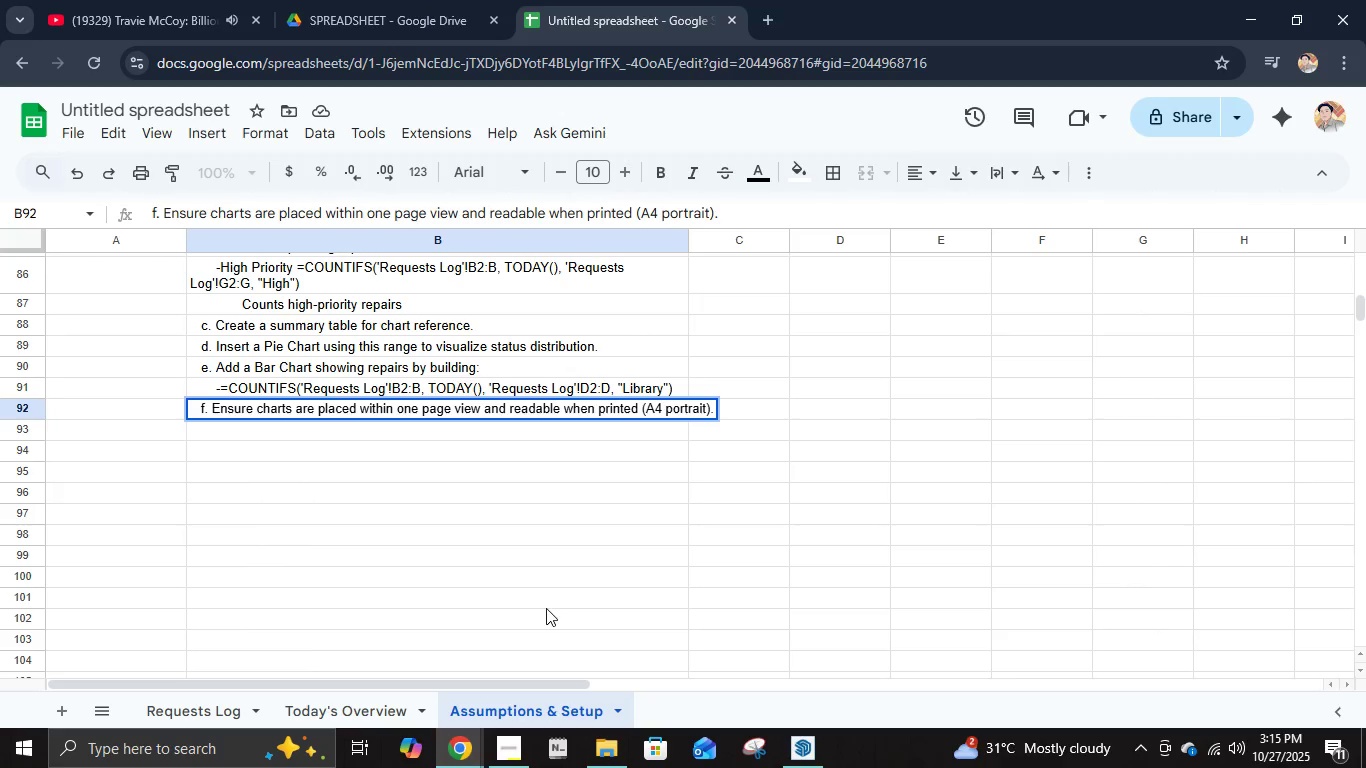 
 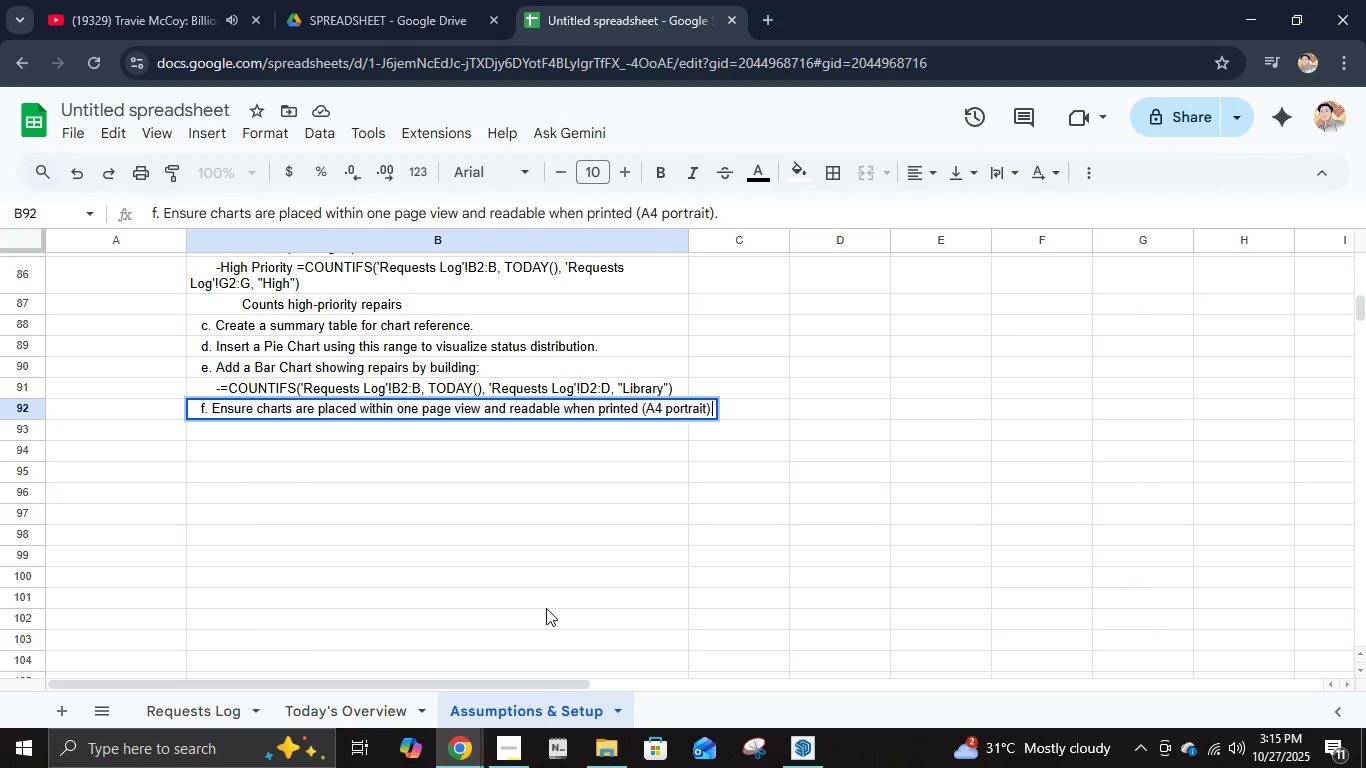 
key(Enter)
 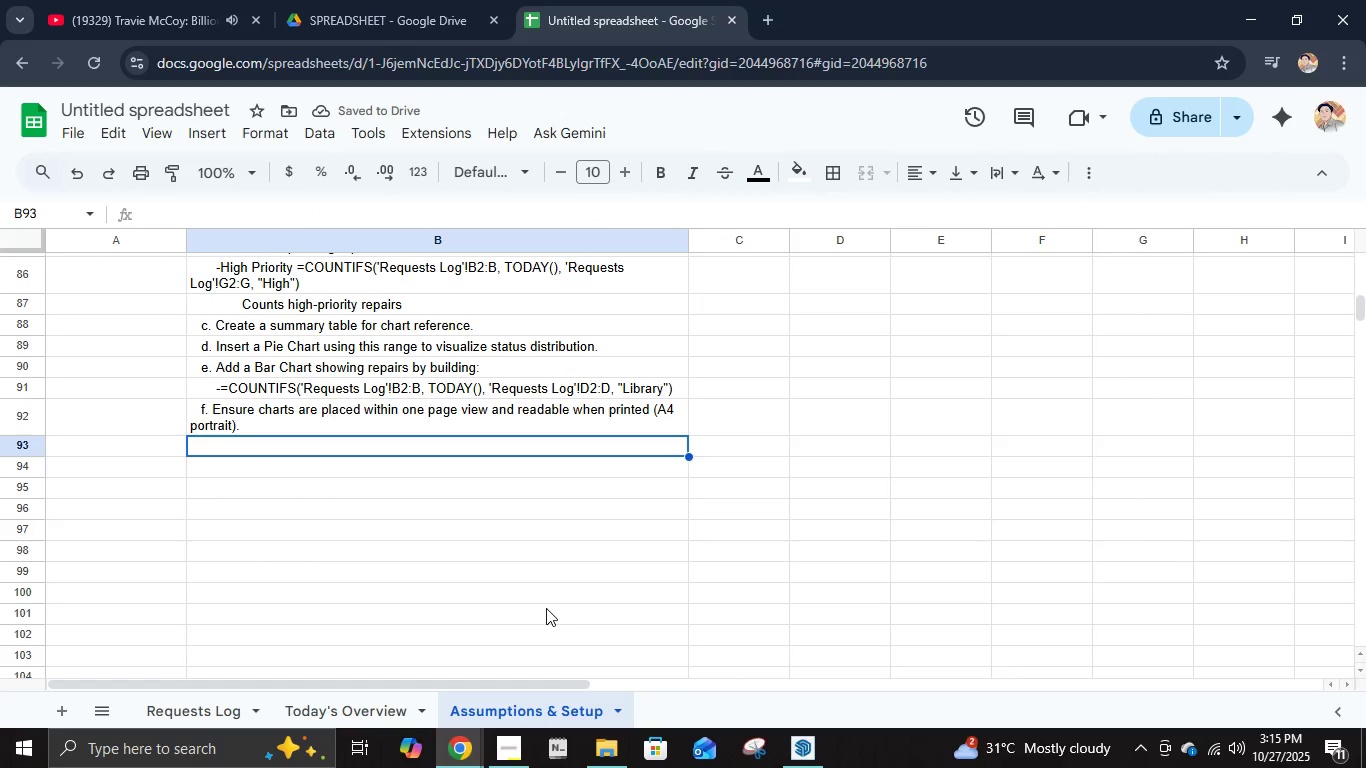 
scroll: coordinate [547, 603], scroll_direction: up, amount: 10.0
 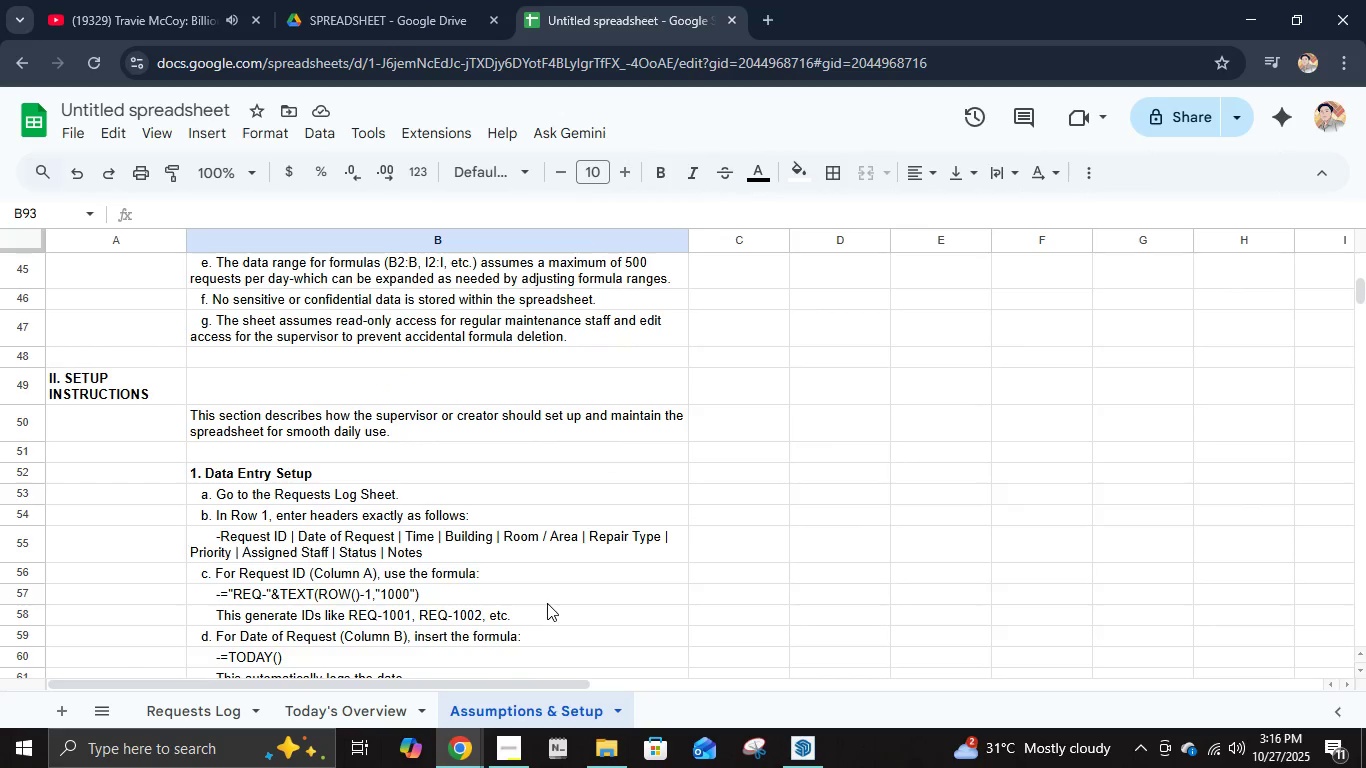 
scroll: coordinate [551, 595], scroll_direction: down, amount: 11.0
 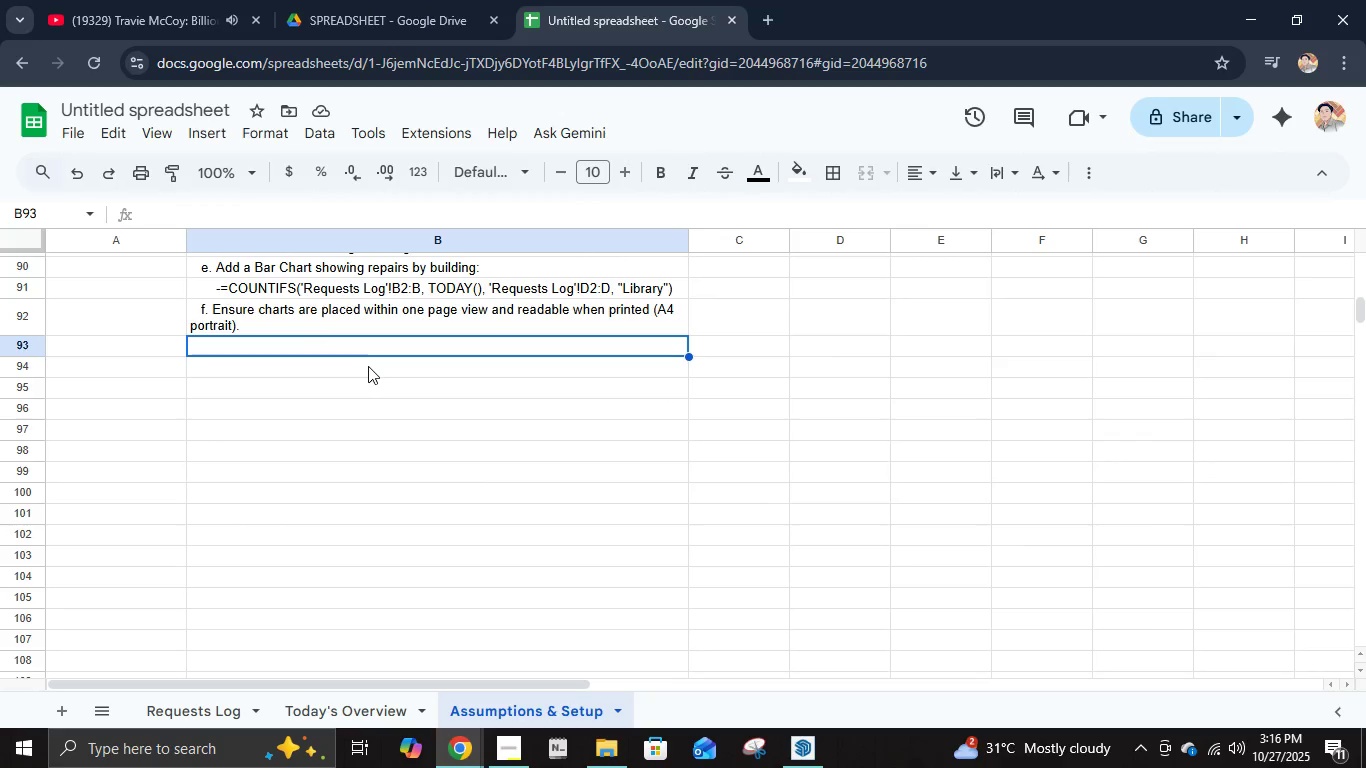 
left_click([368, 366])
 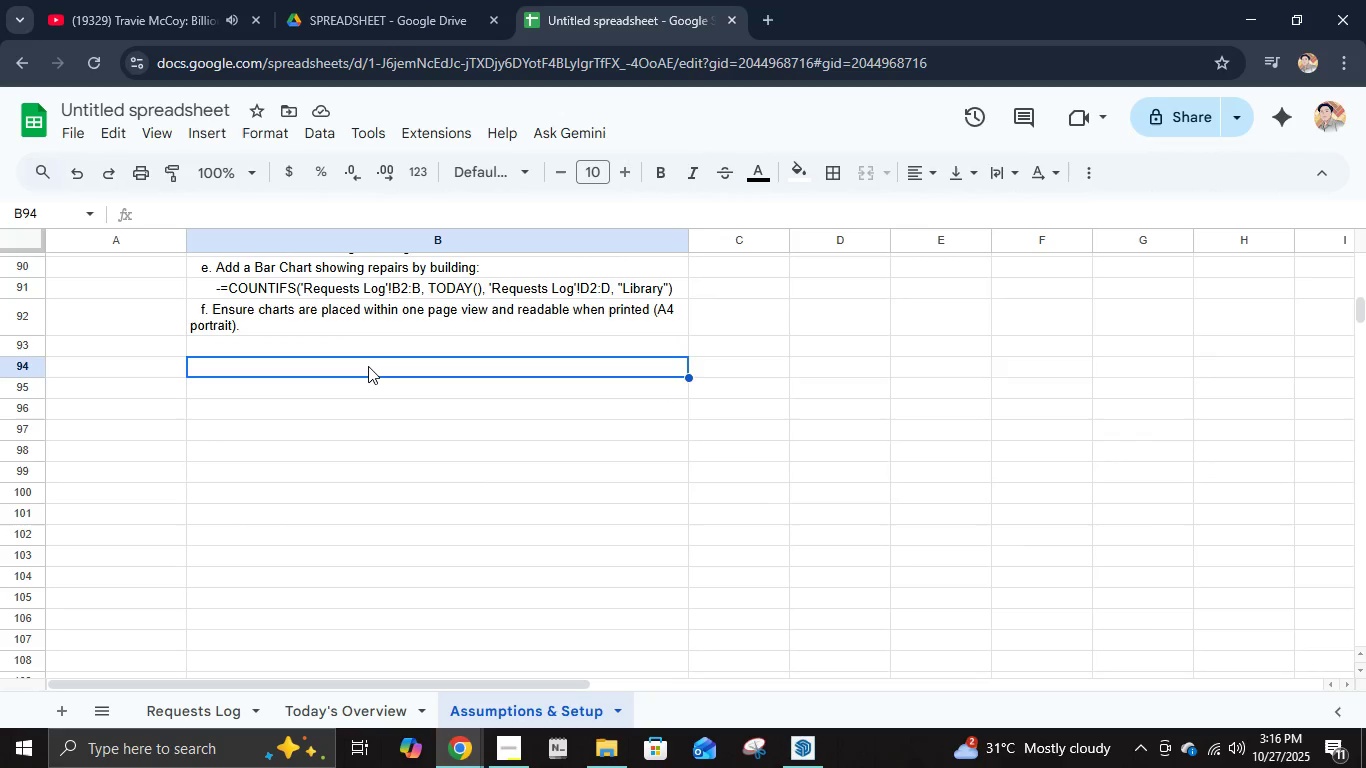 
key(Control+B)
 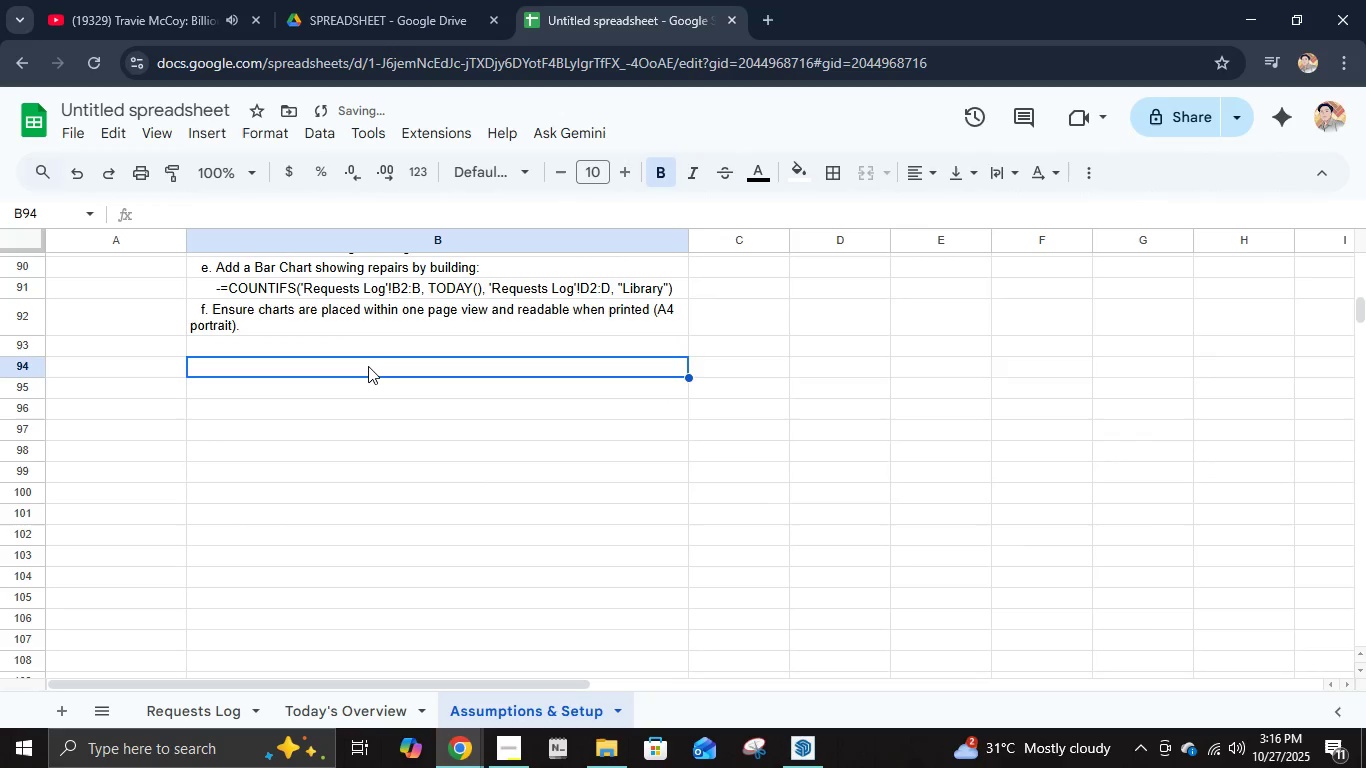 
type(3. Printing Instructions)
 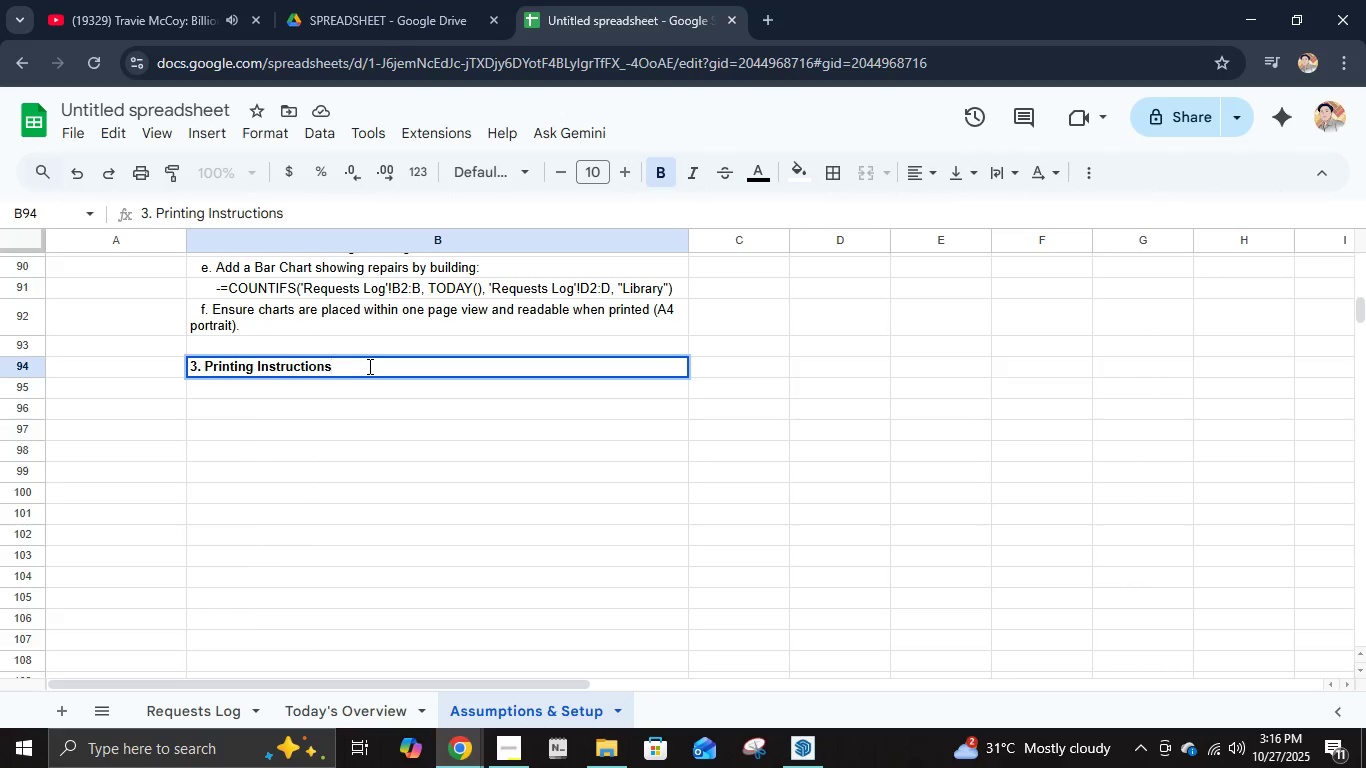 
key(Enter)
 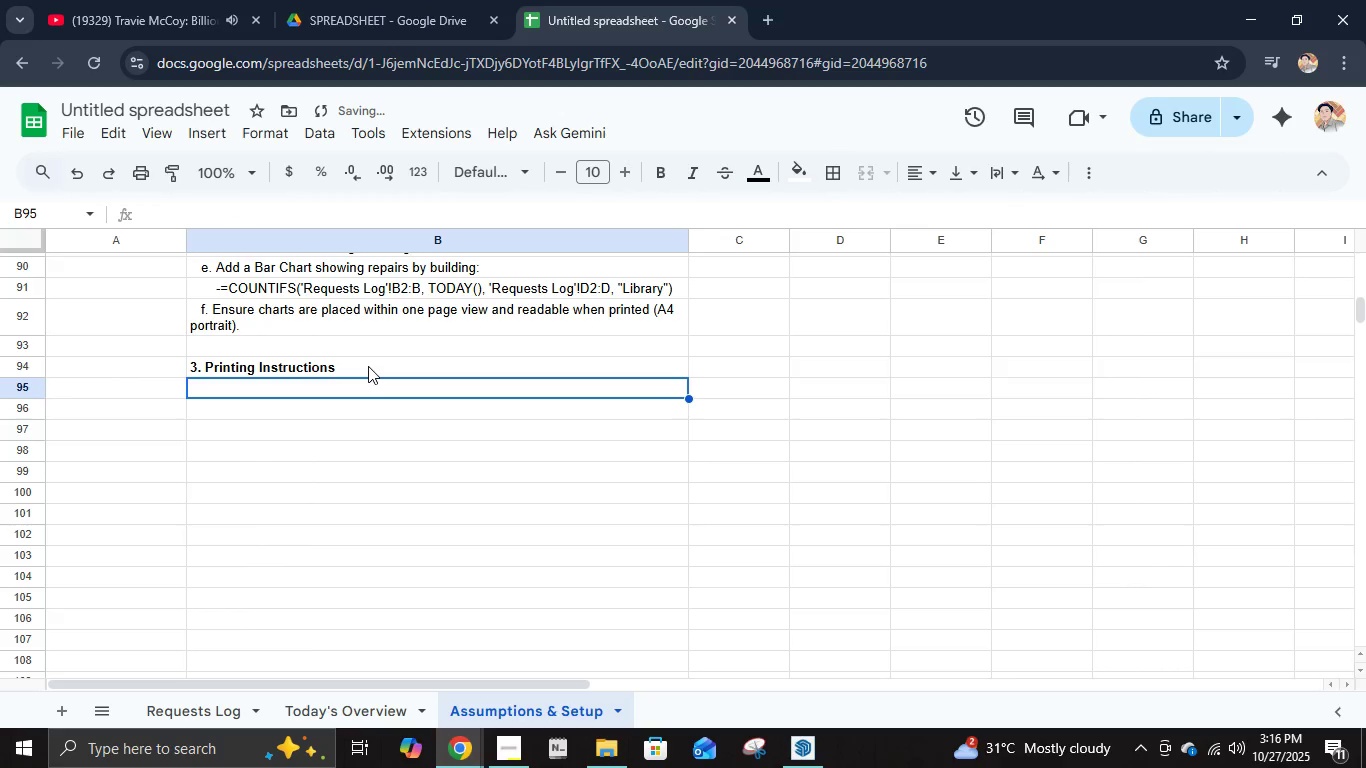 
type(   A)
key(Backspace)
type(a. Open Today's Overview Sheet.)
 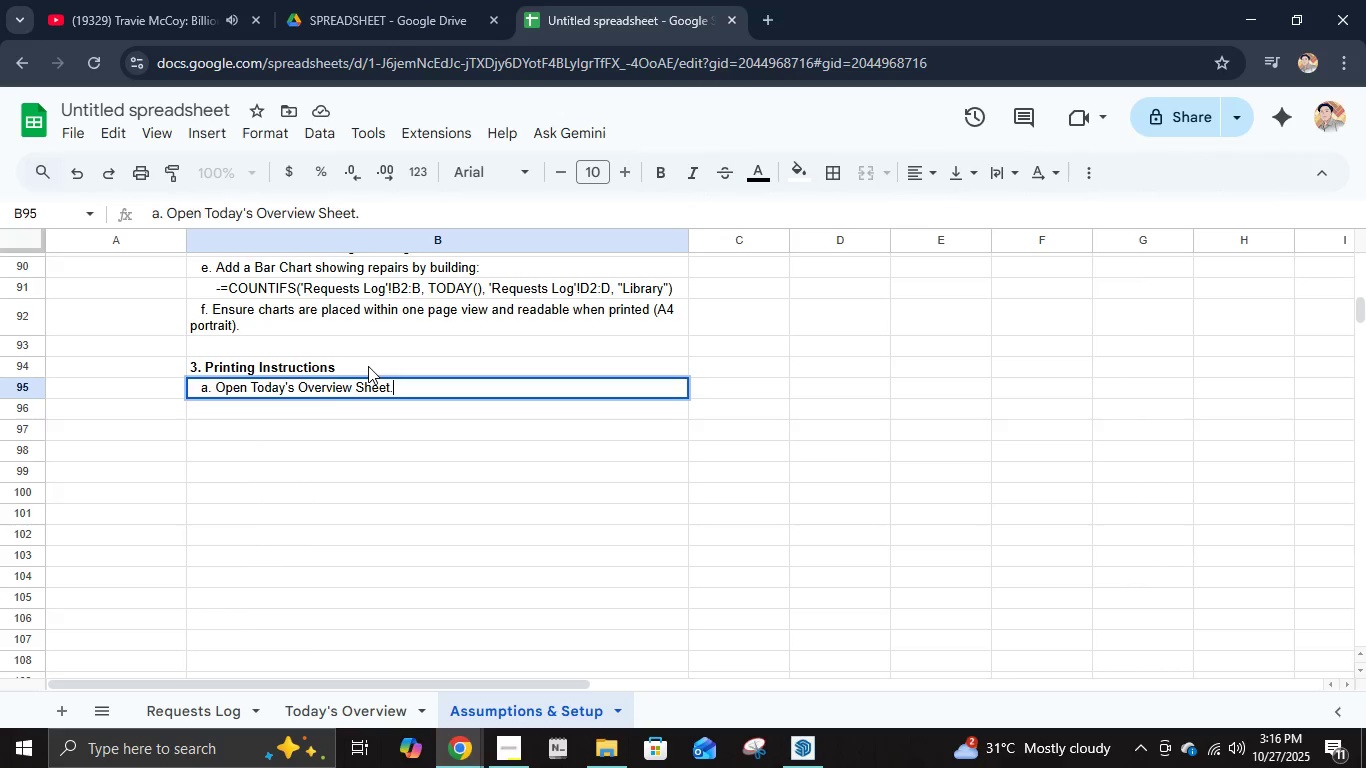 
 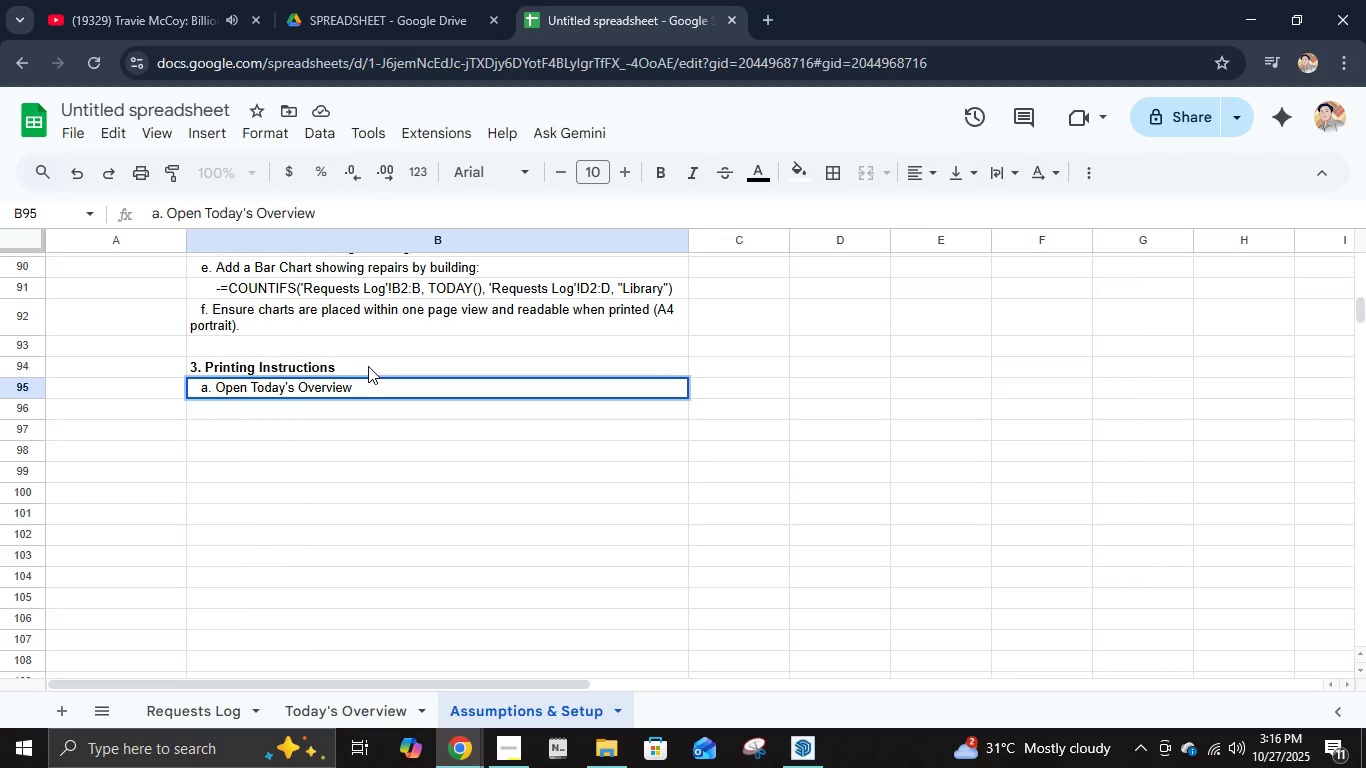 
key(Enter)
 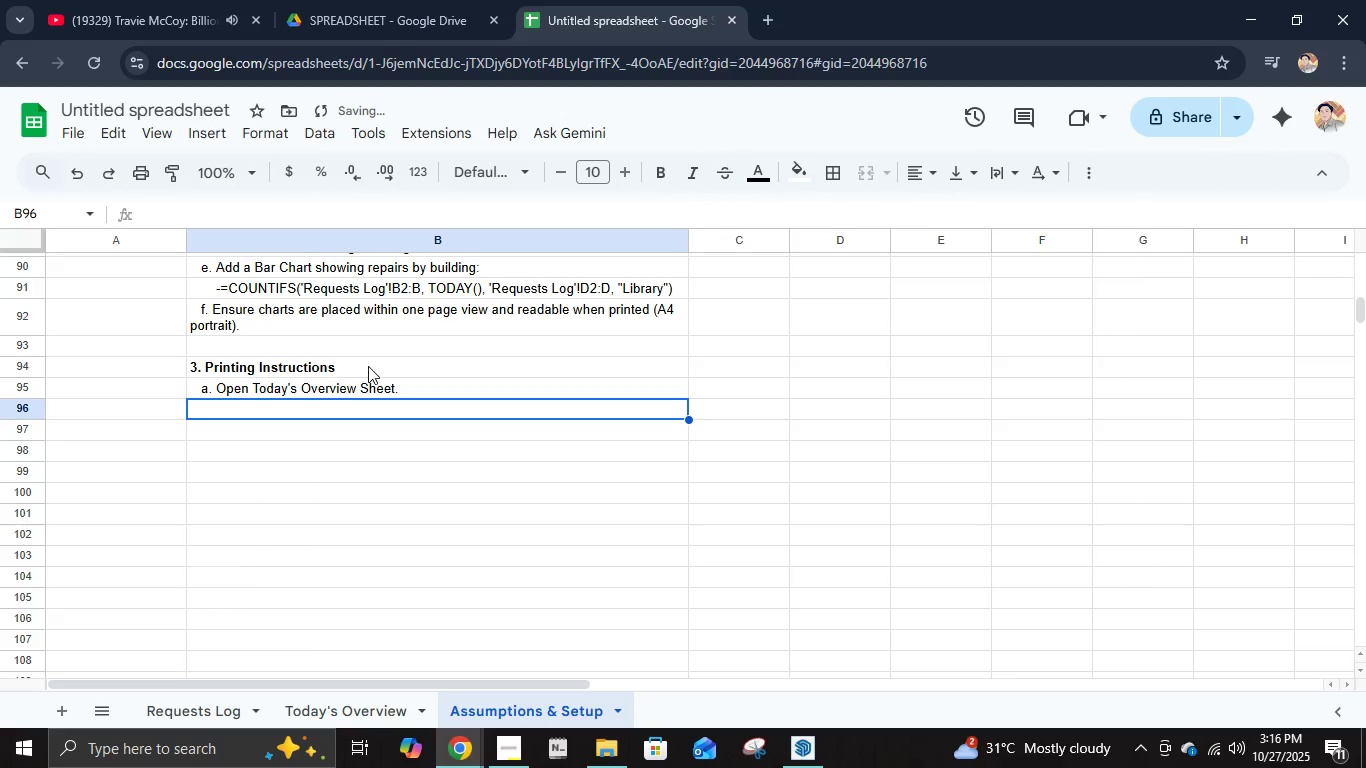 
type(   b. Go to File - Print.)
 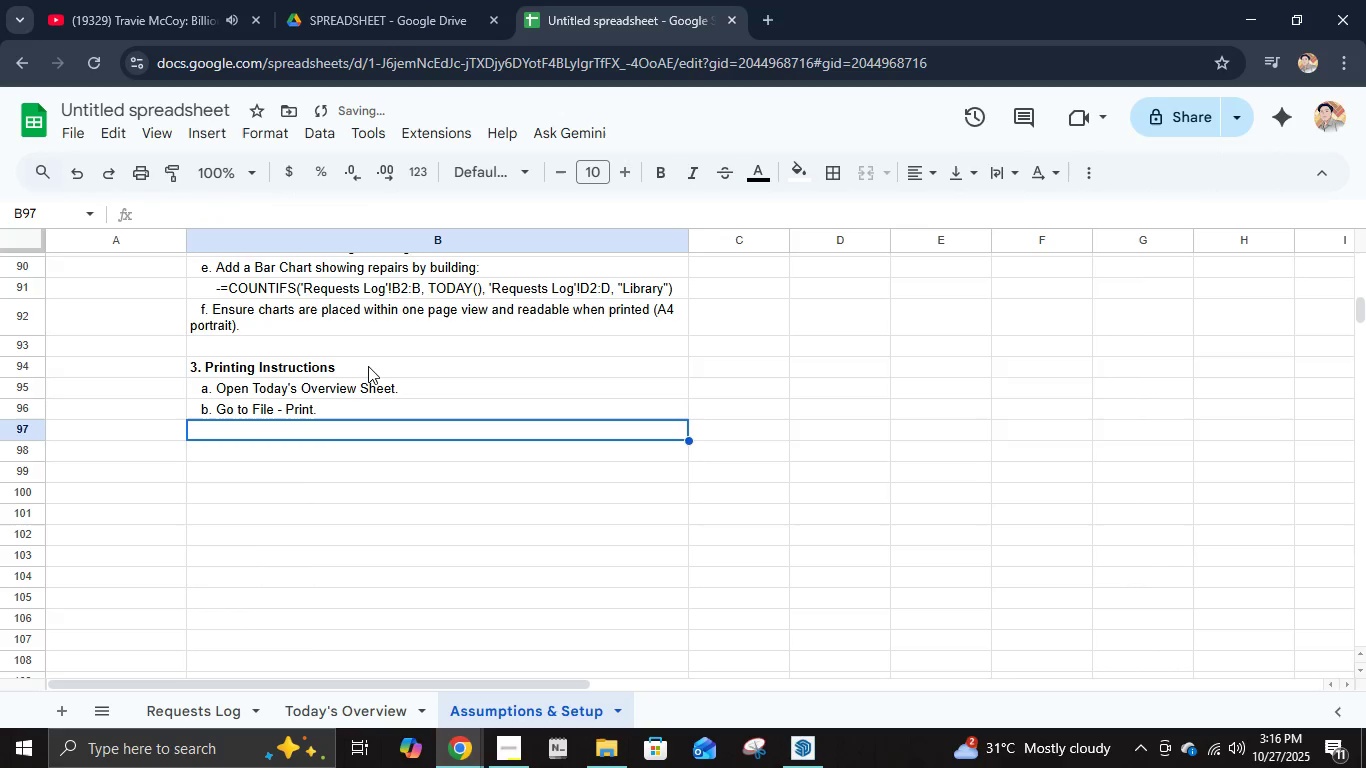 
 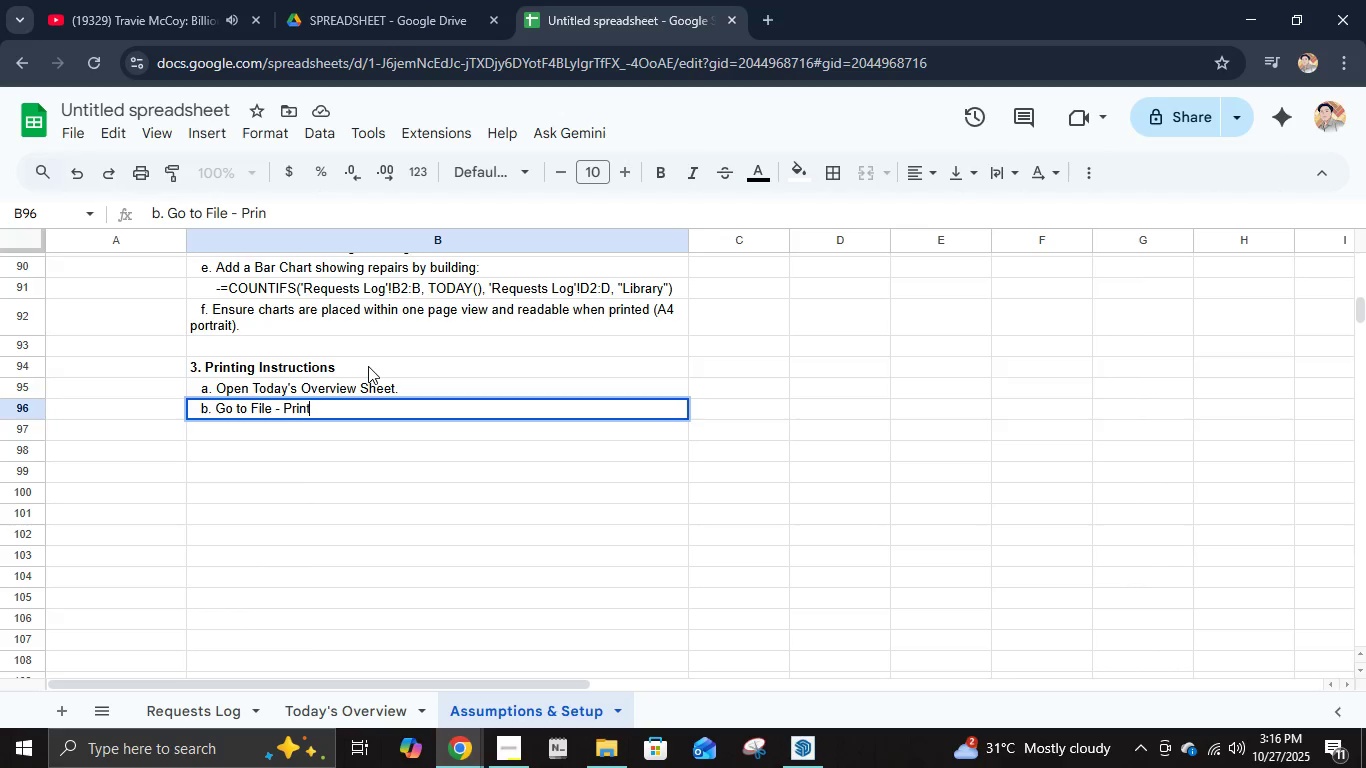 
key(Enter)
 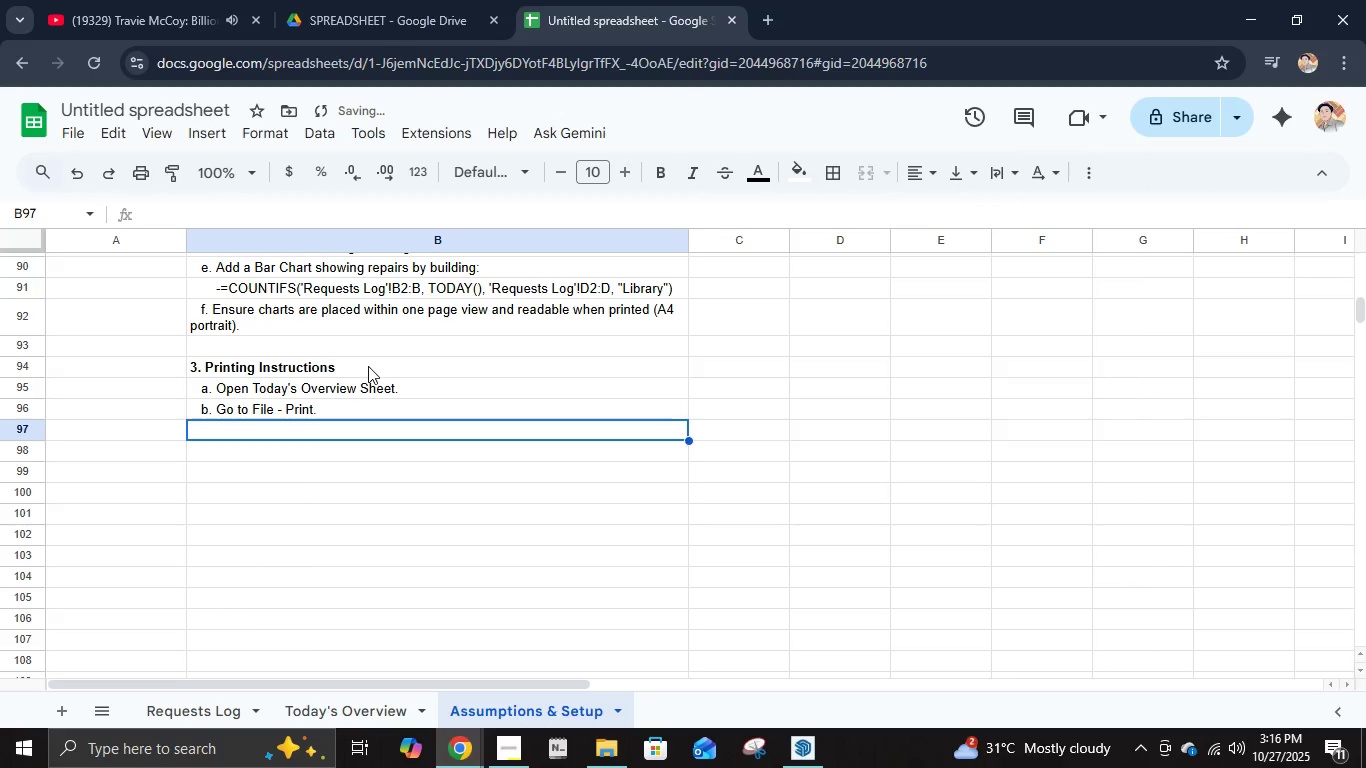 
type(   c. Set the followint)
key(Backspace)
type(g:)
 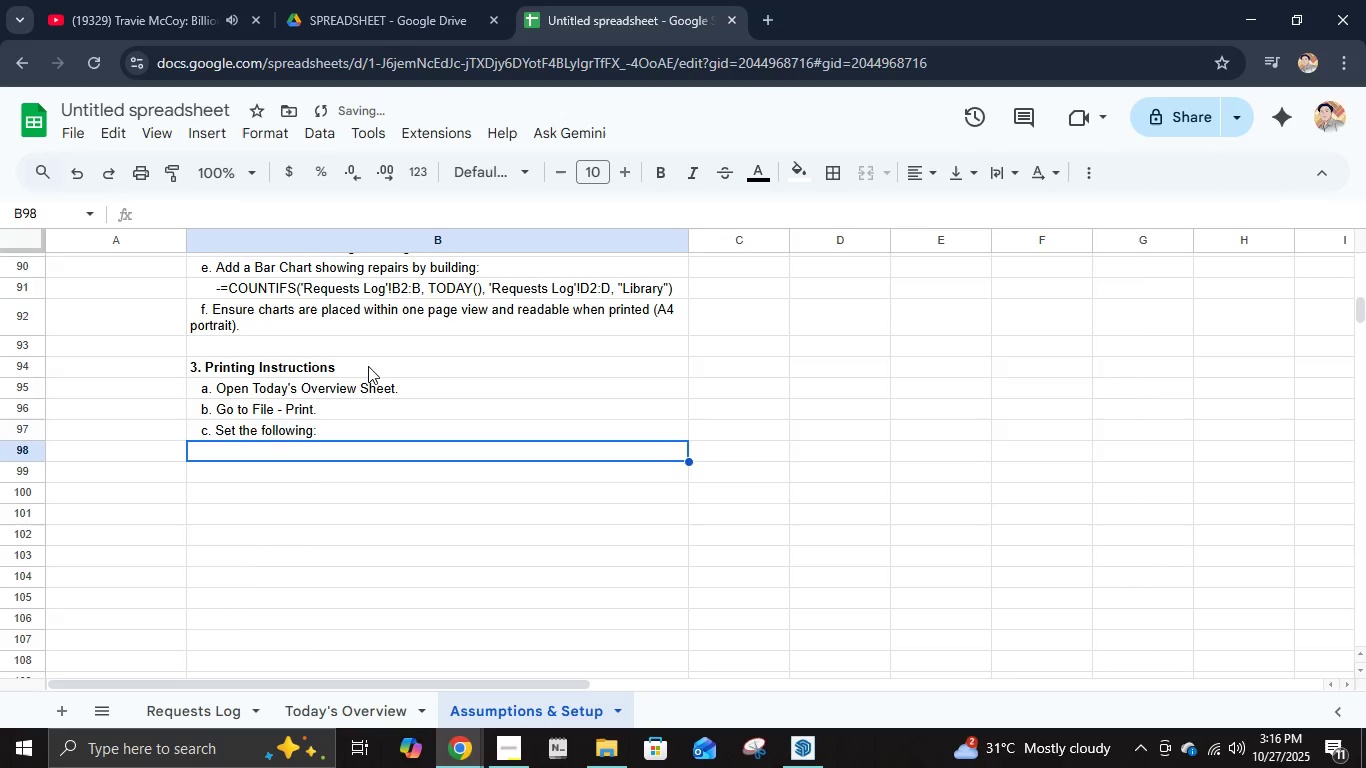 
 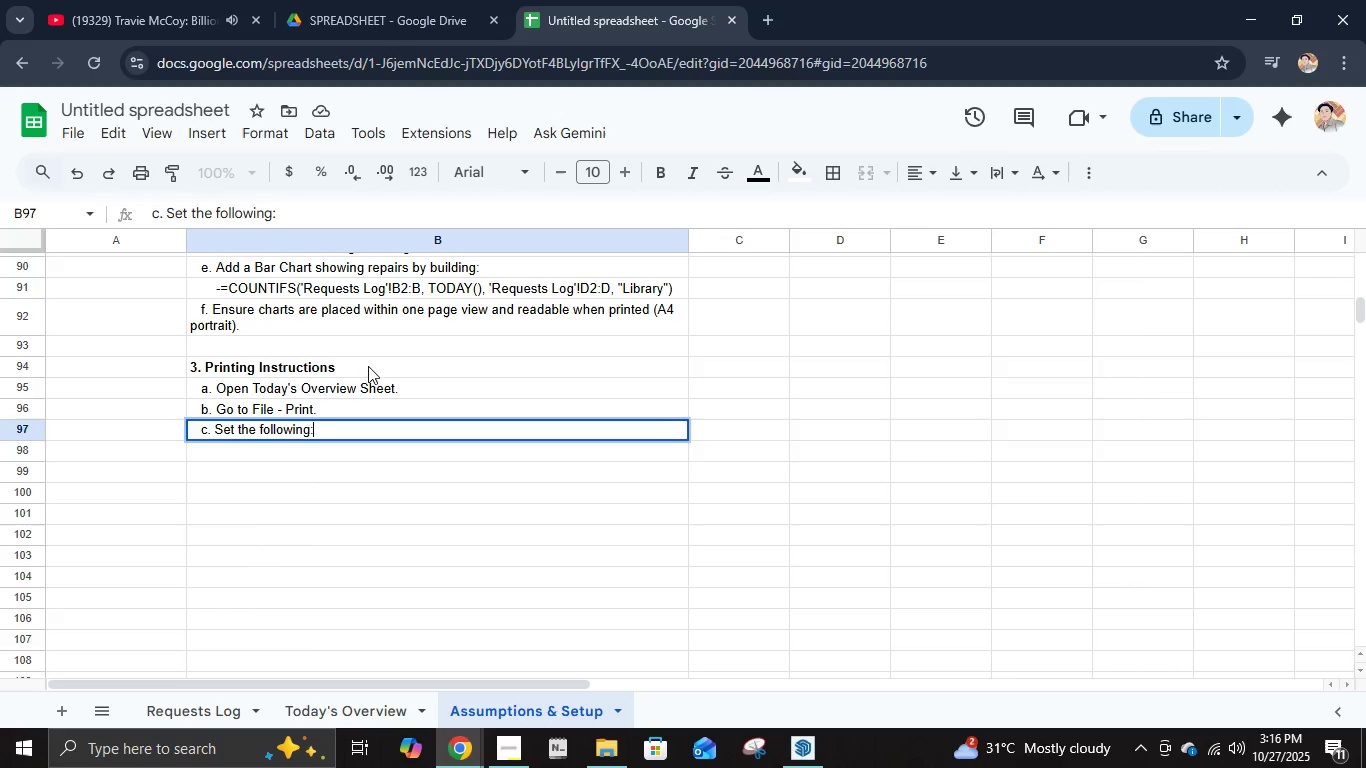 
key(Enter)
 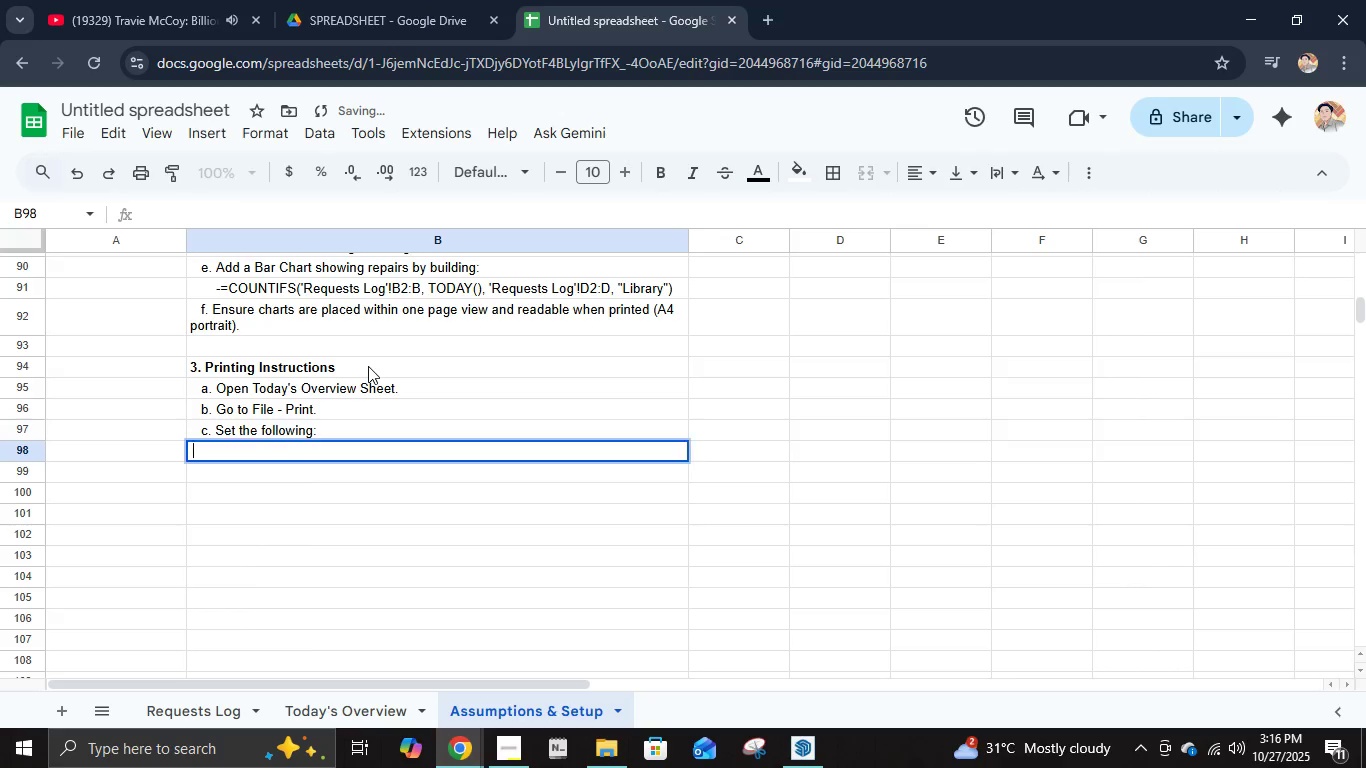 
type(       - Ps)
key(Backspace)
type(aper Size :)
key(Backspace)
key(Backspace)
type(: A4)
 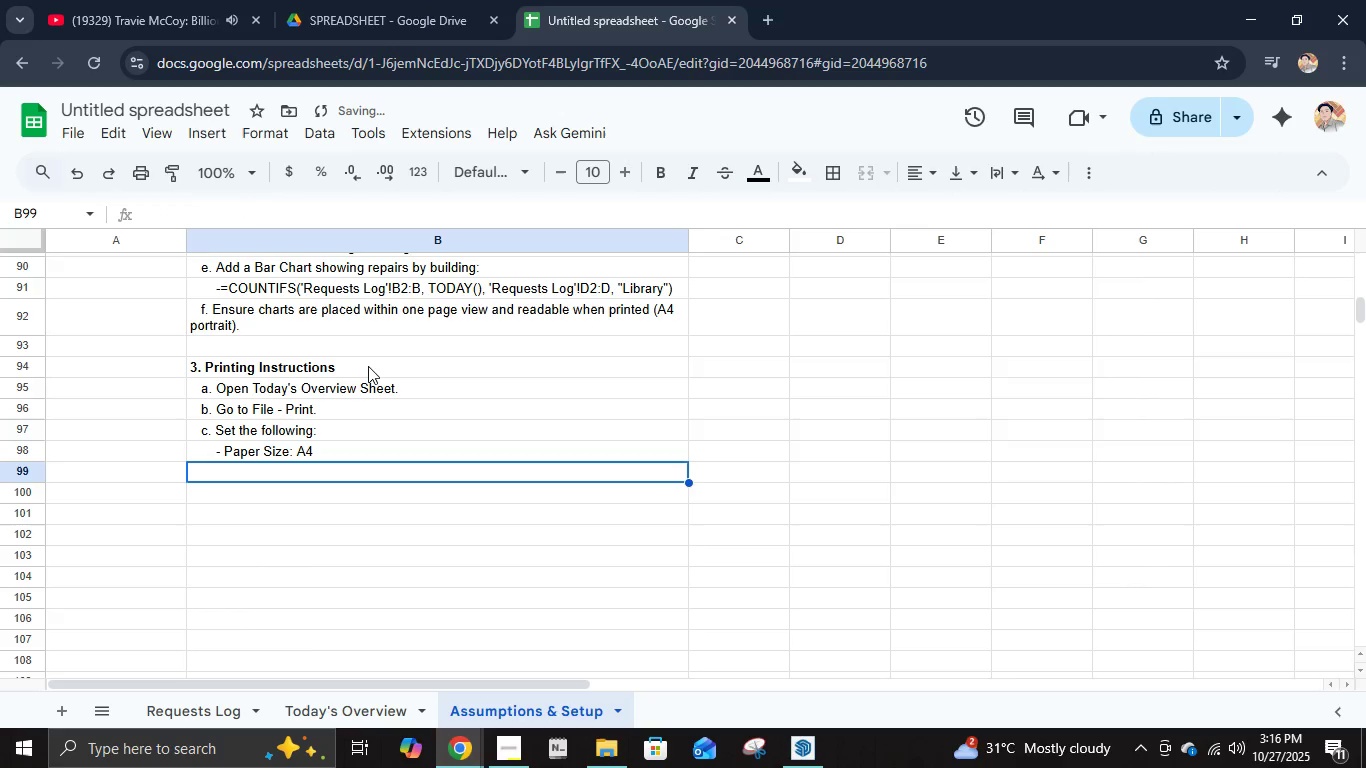 
 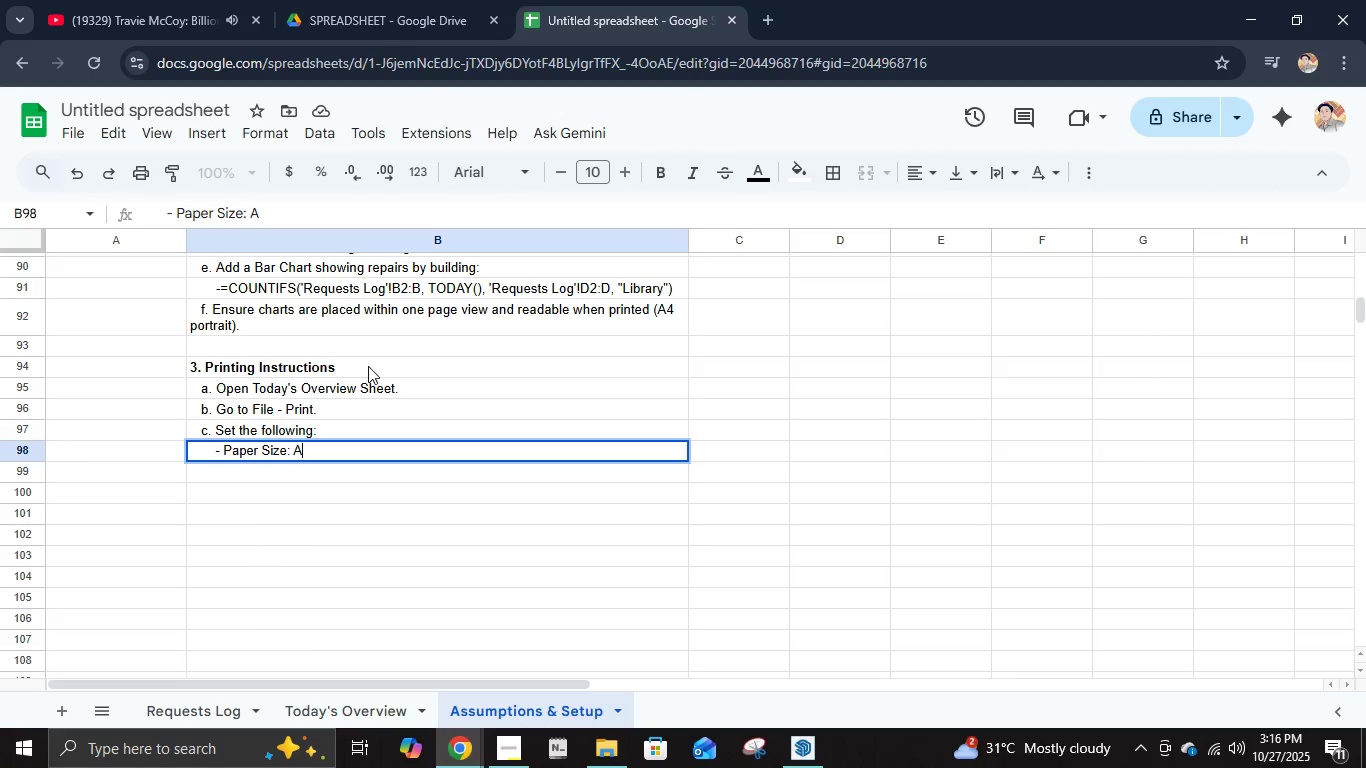 
key(Enter)
 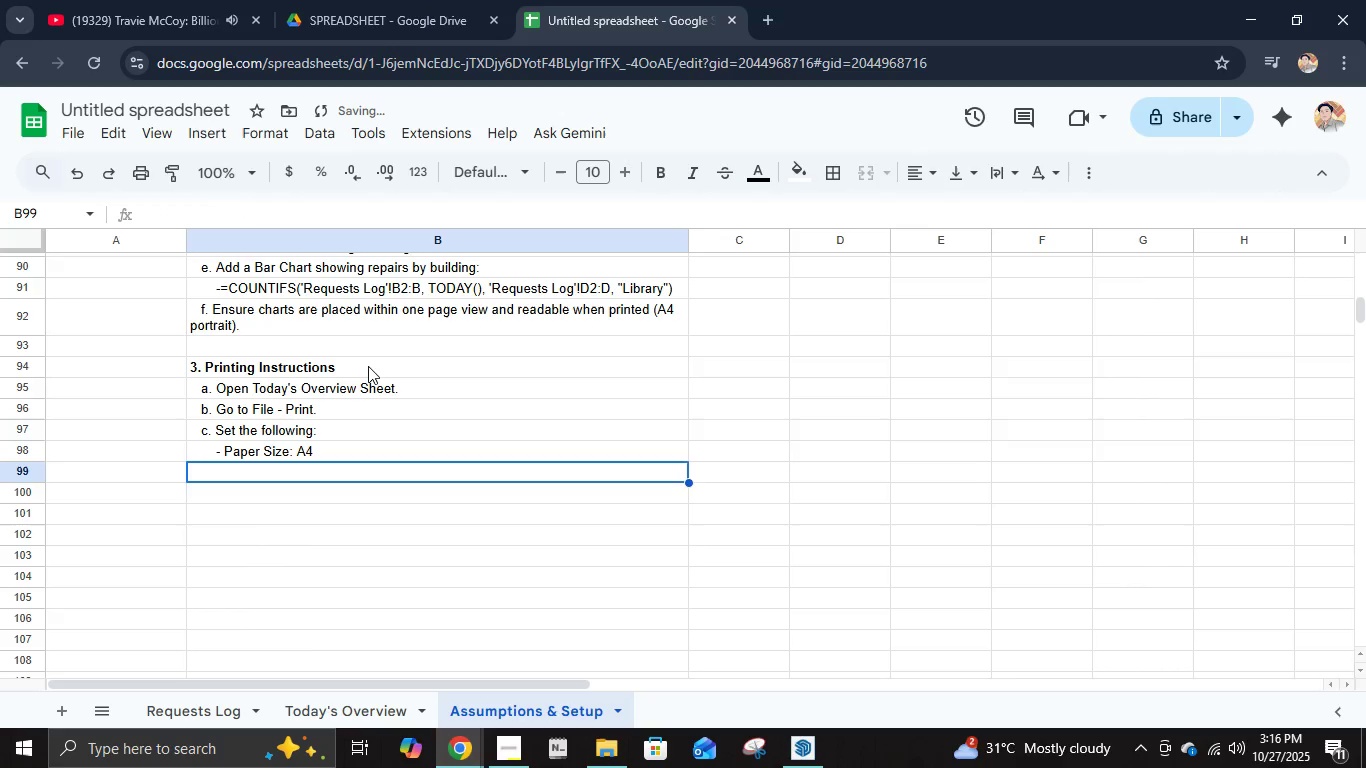 
type(       - Orientation: Prtrai)
key(Backspace)
key(Backspace)
key(Backspace)
key(Backspace)
key(Backspace)
type(ortraint)
key(Backspace)
key(Backspace)
type(t)
 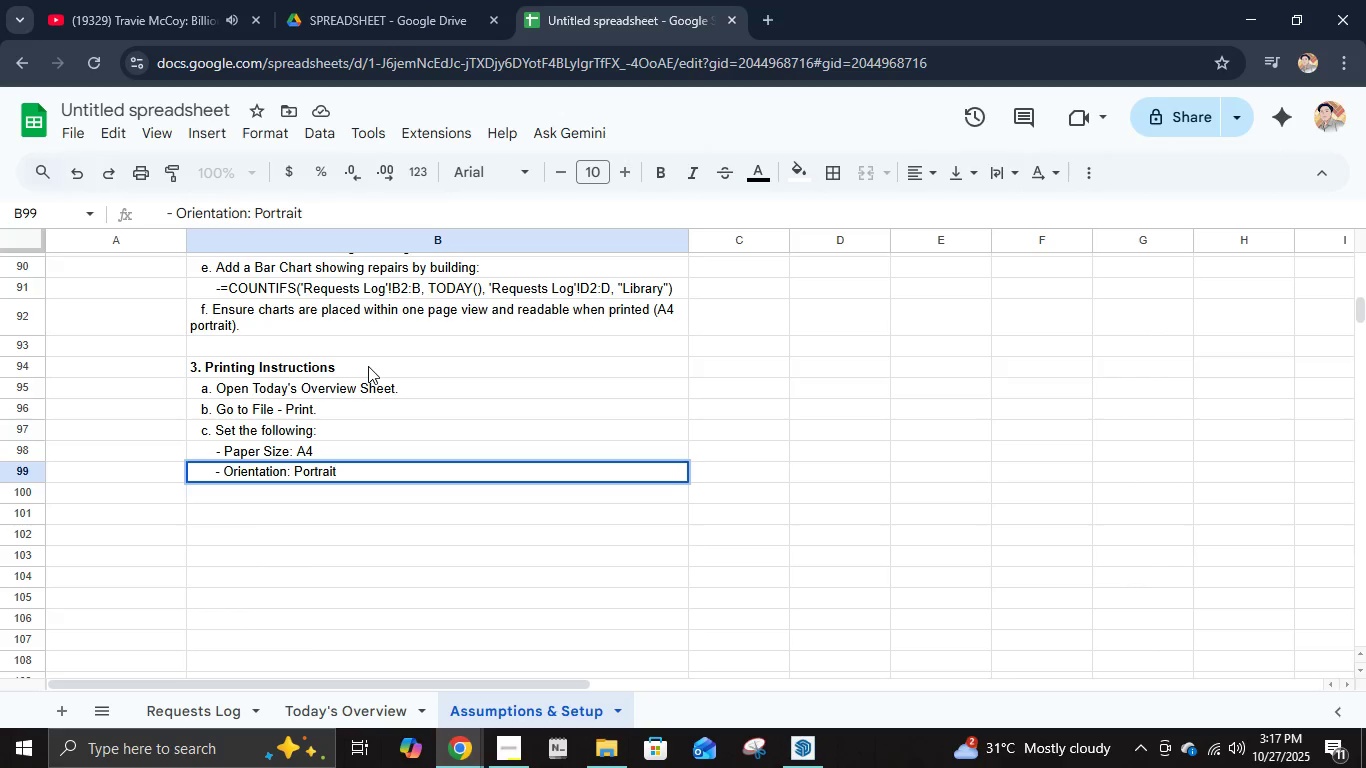 
key(Enter)
 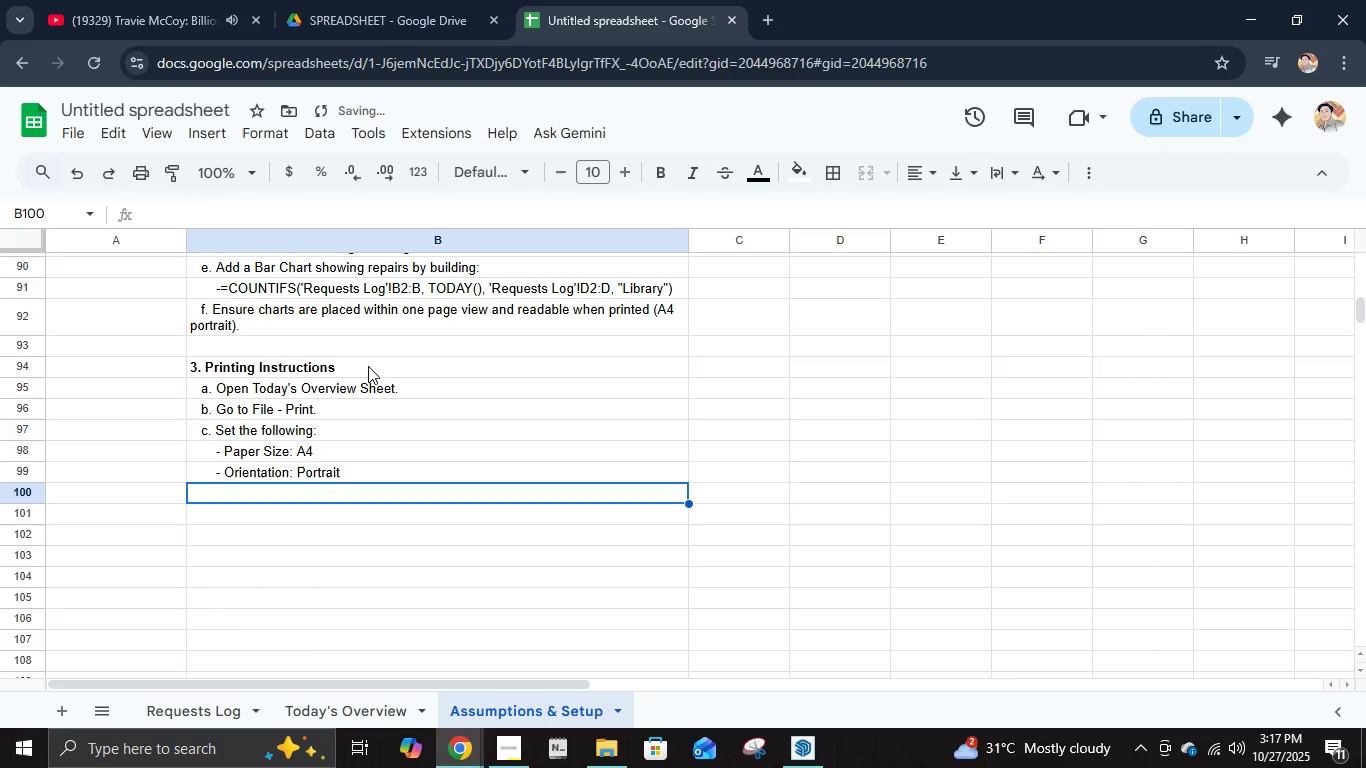 
type(       - Margins: Narrow)
 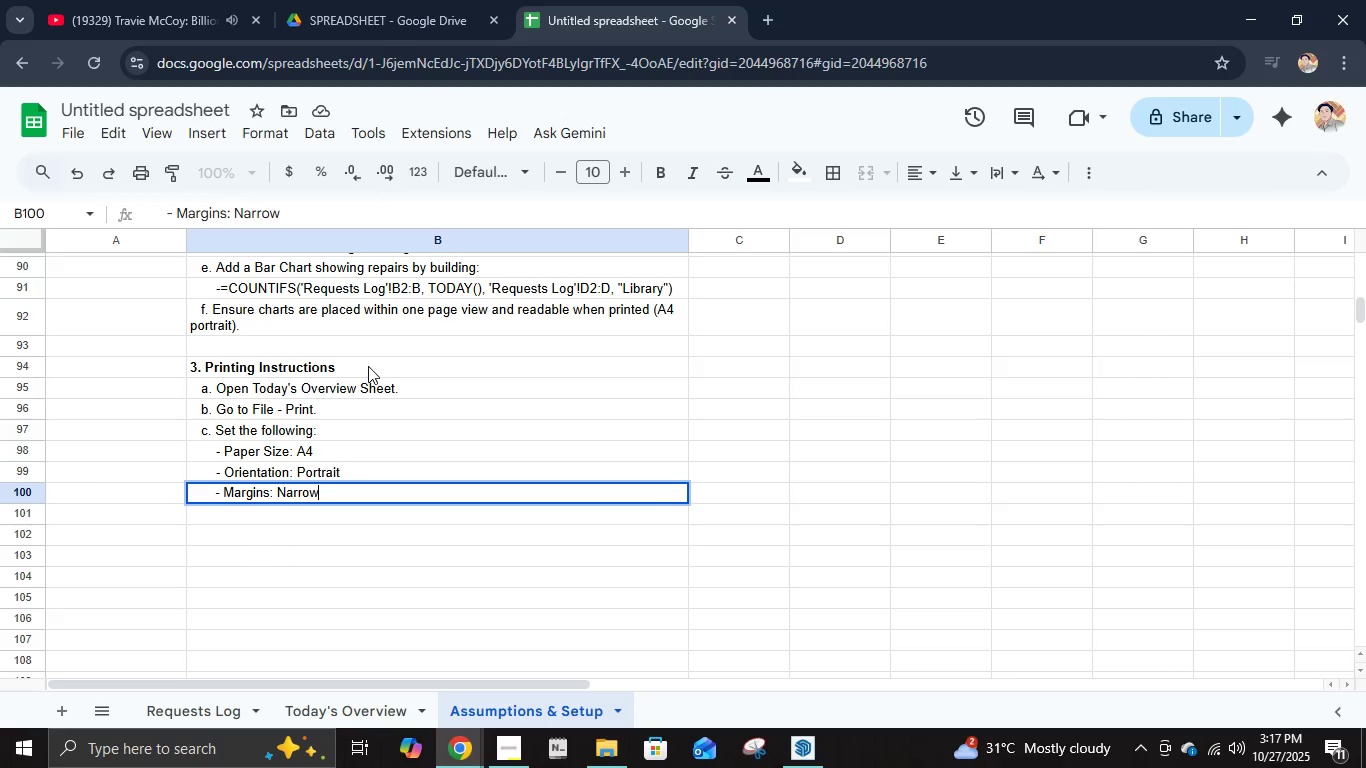 
 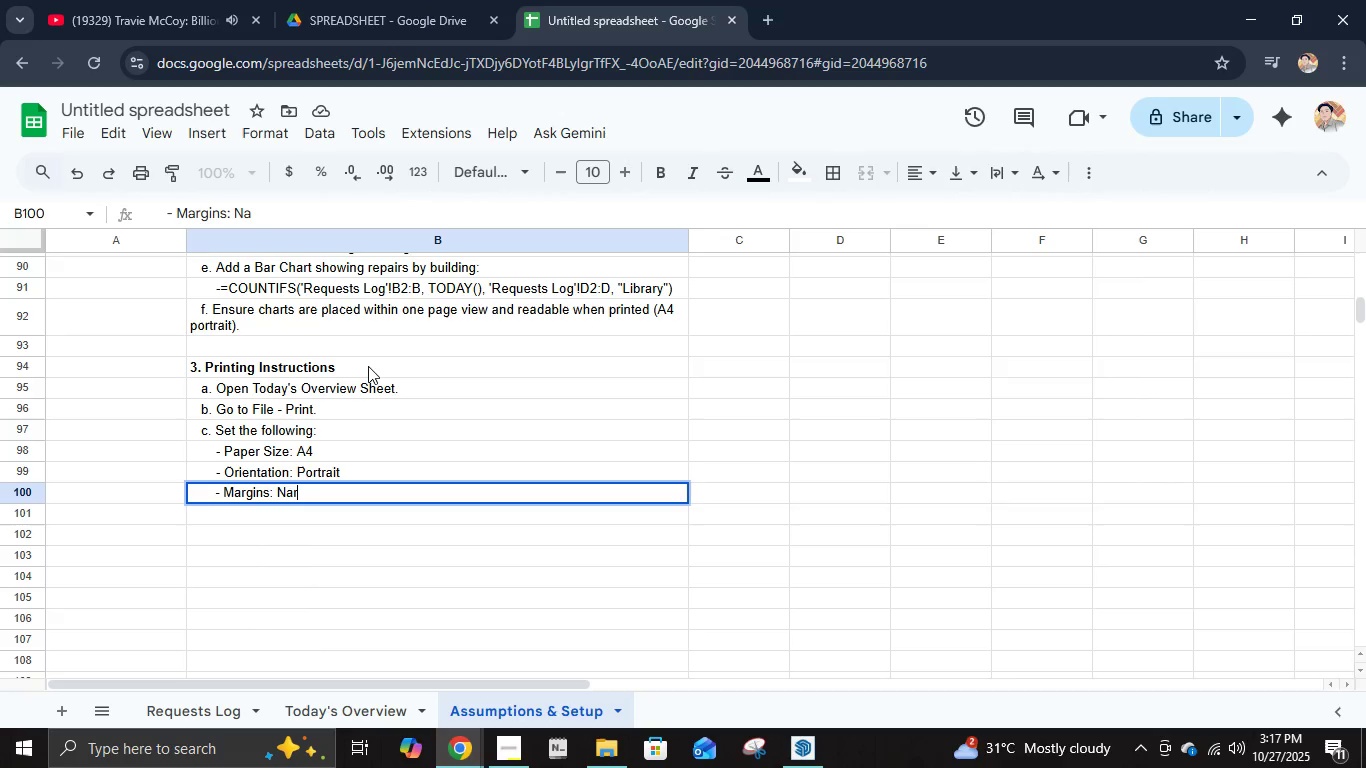 
key(Enter)
 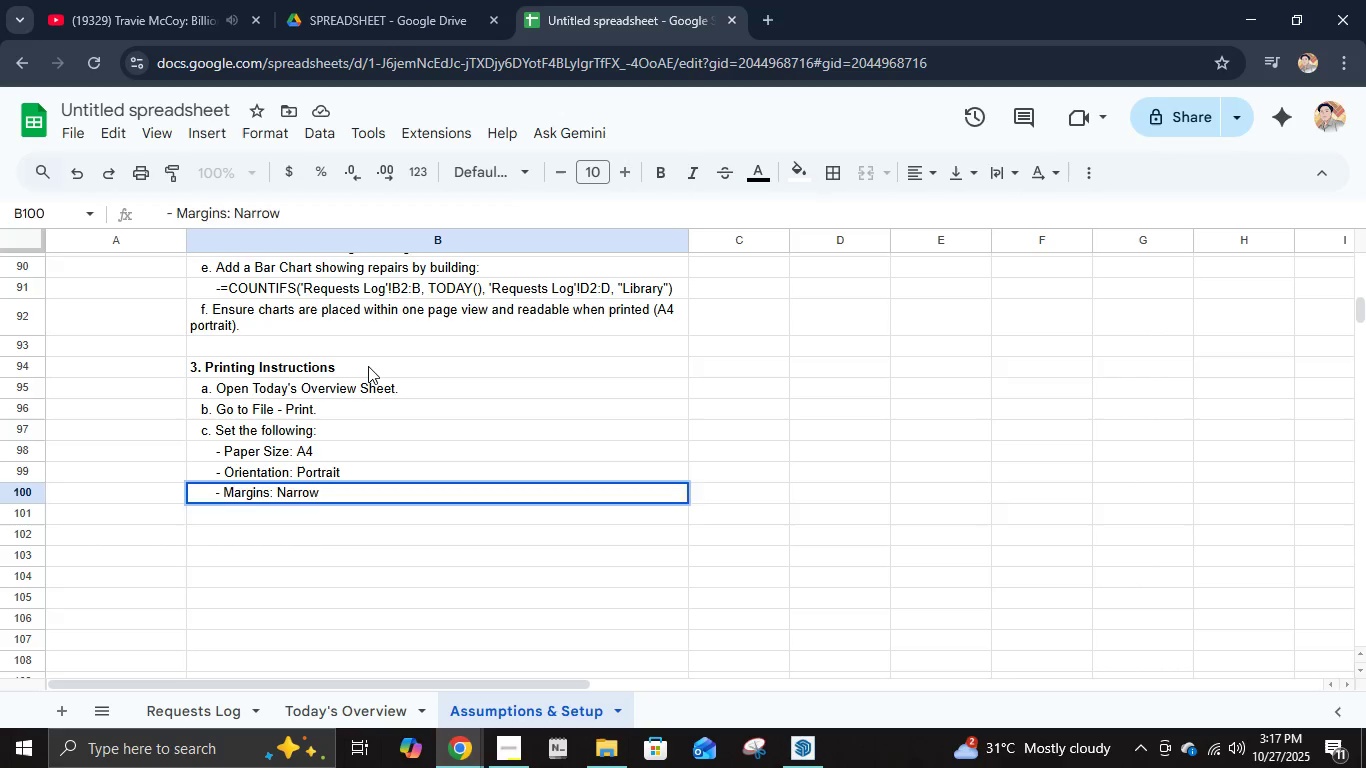 
type(       - Scale: Fit to width)
 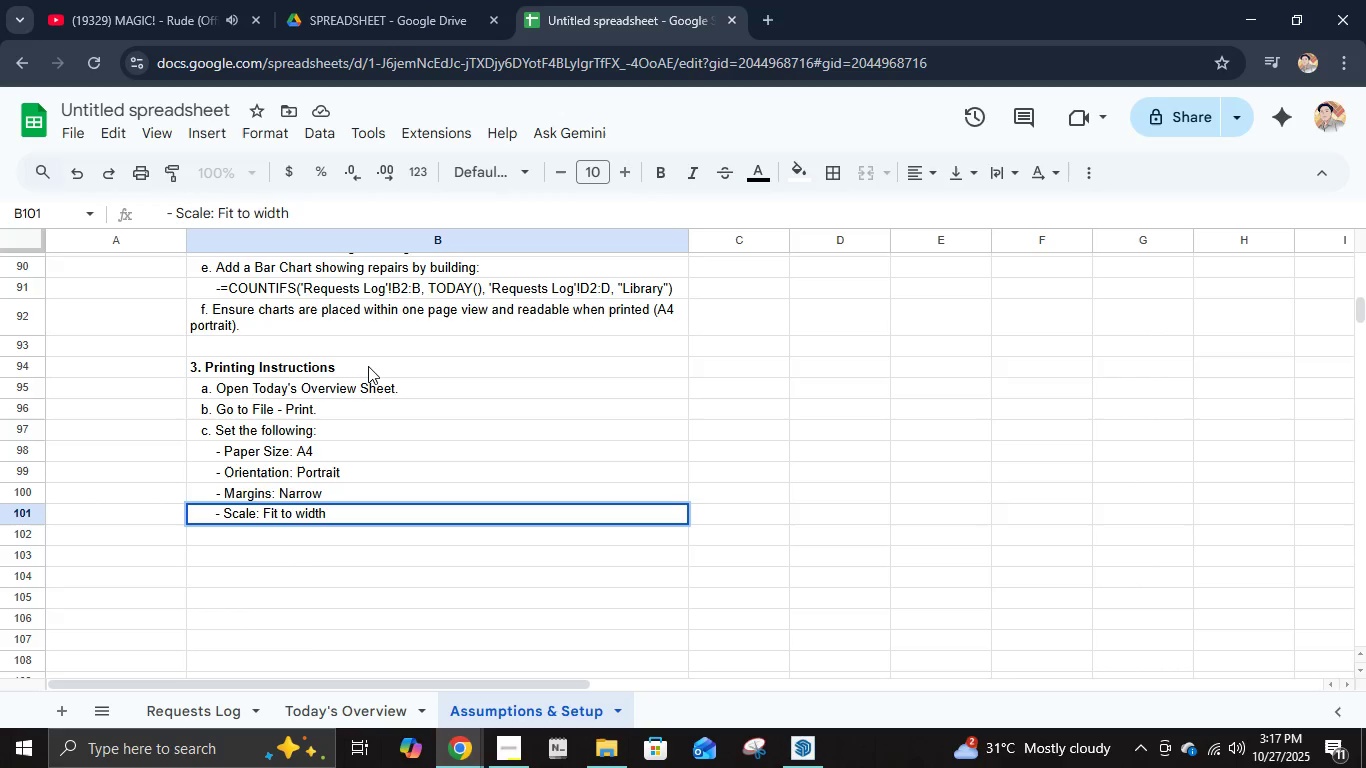 
key(Enter)
 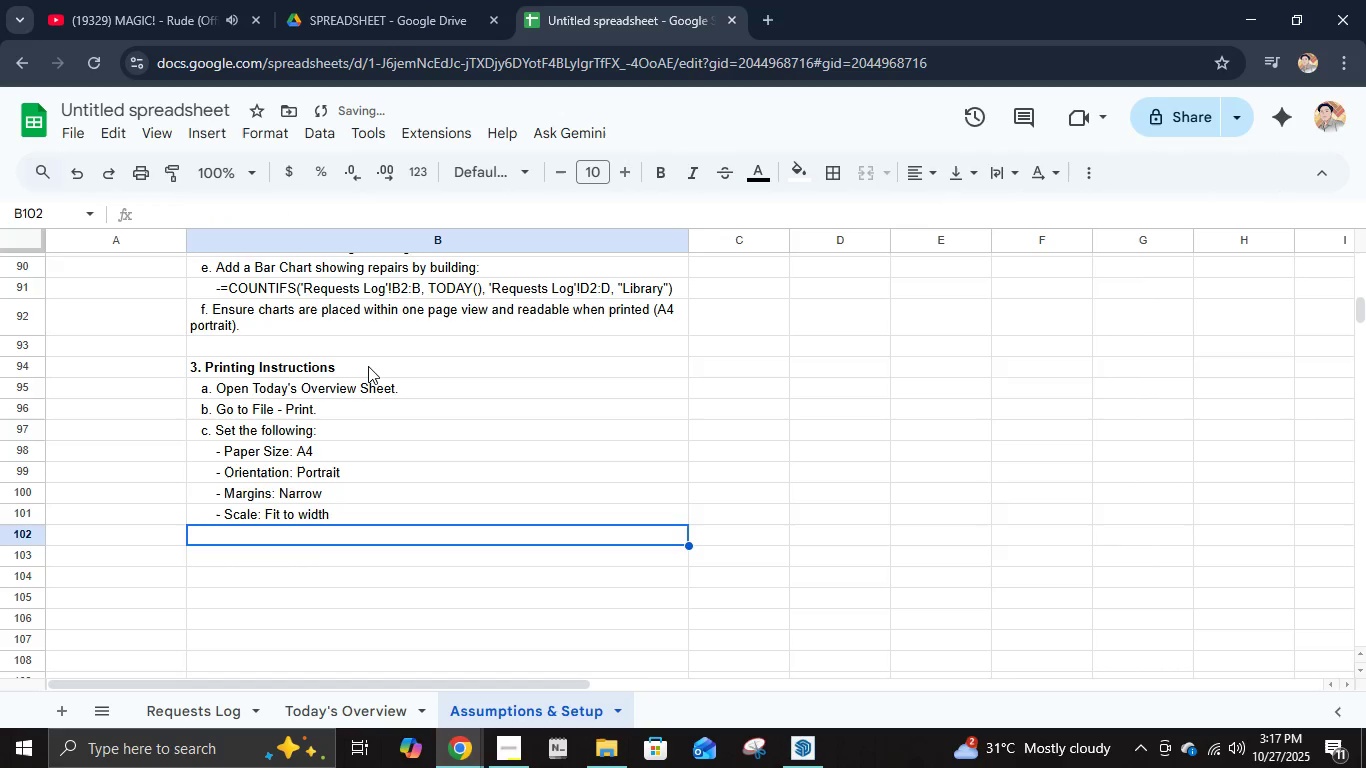 
key(D)
 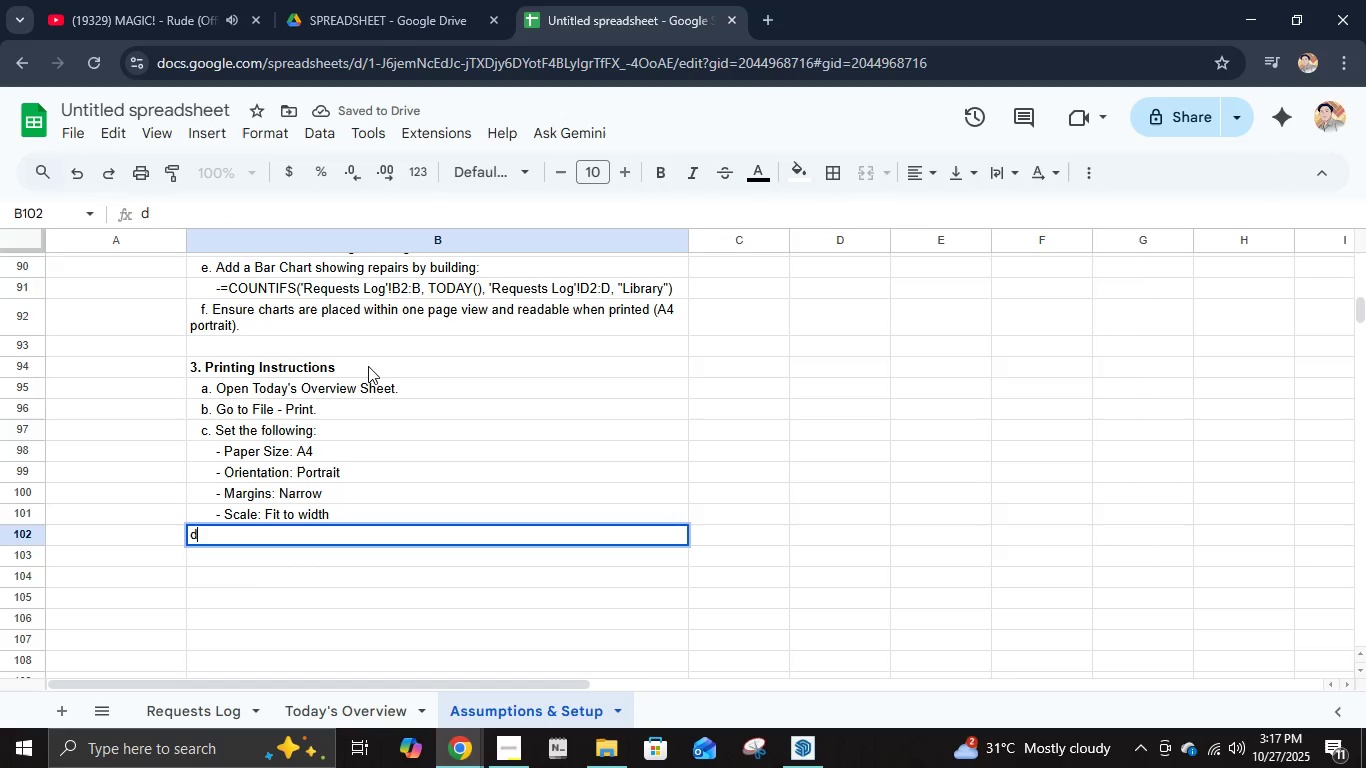 
key(Backspace)
 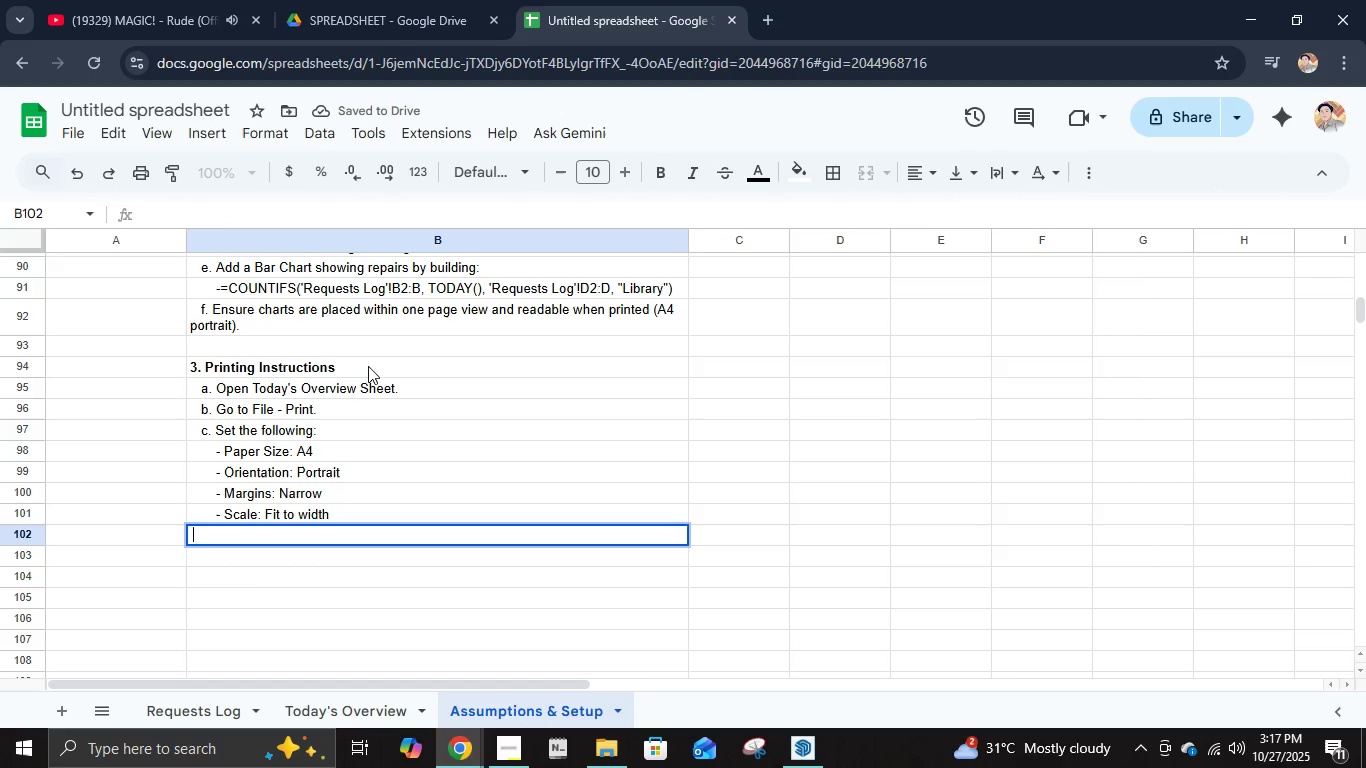 
key(Space)
 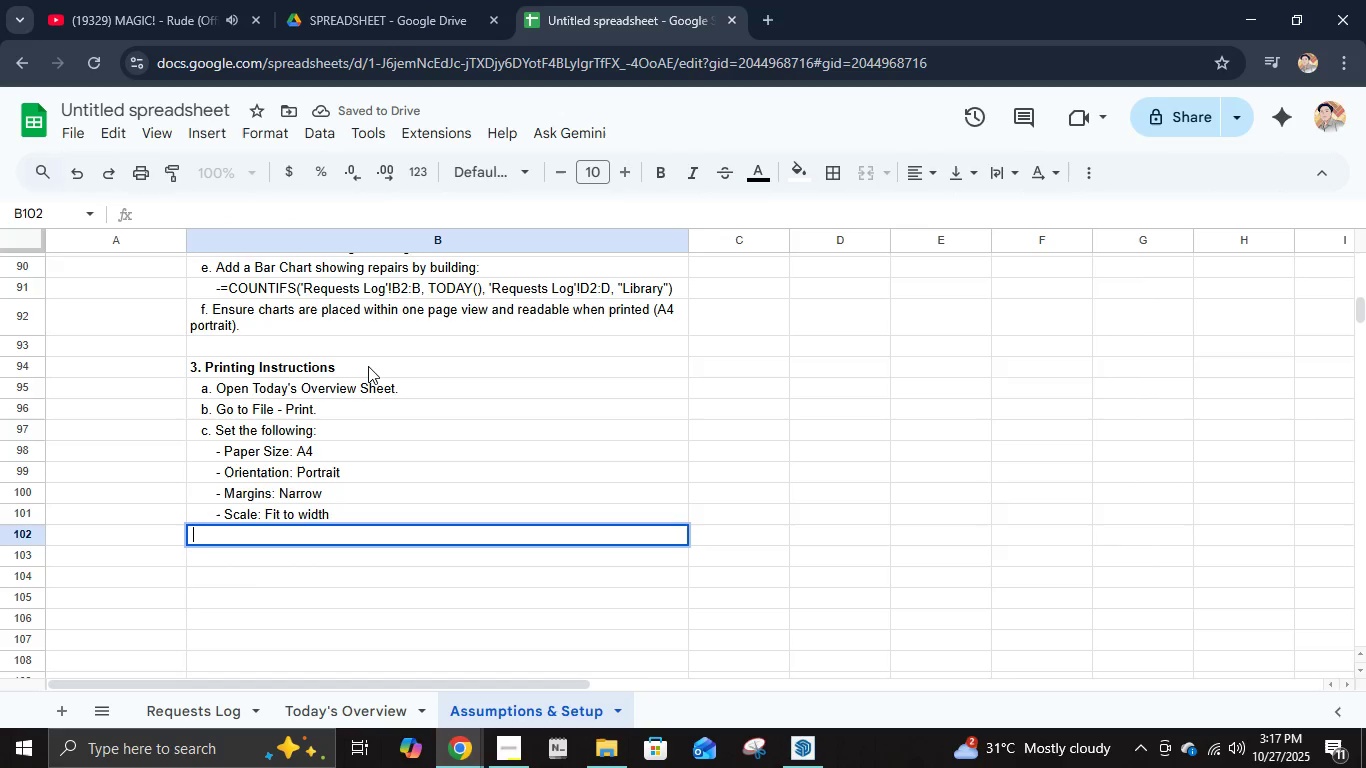 
key(Space)
 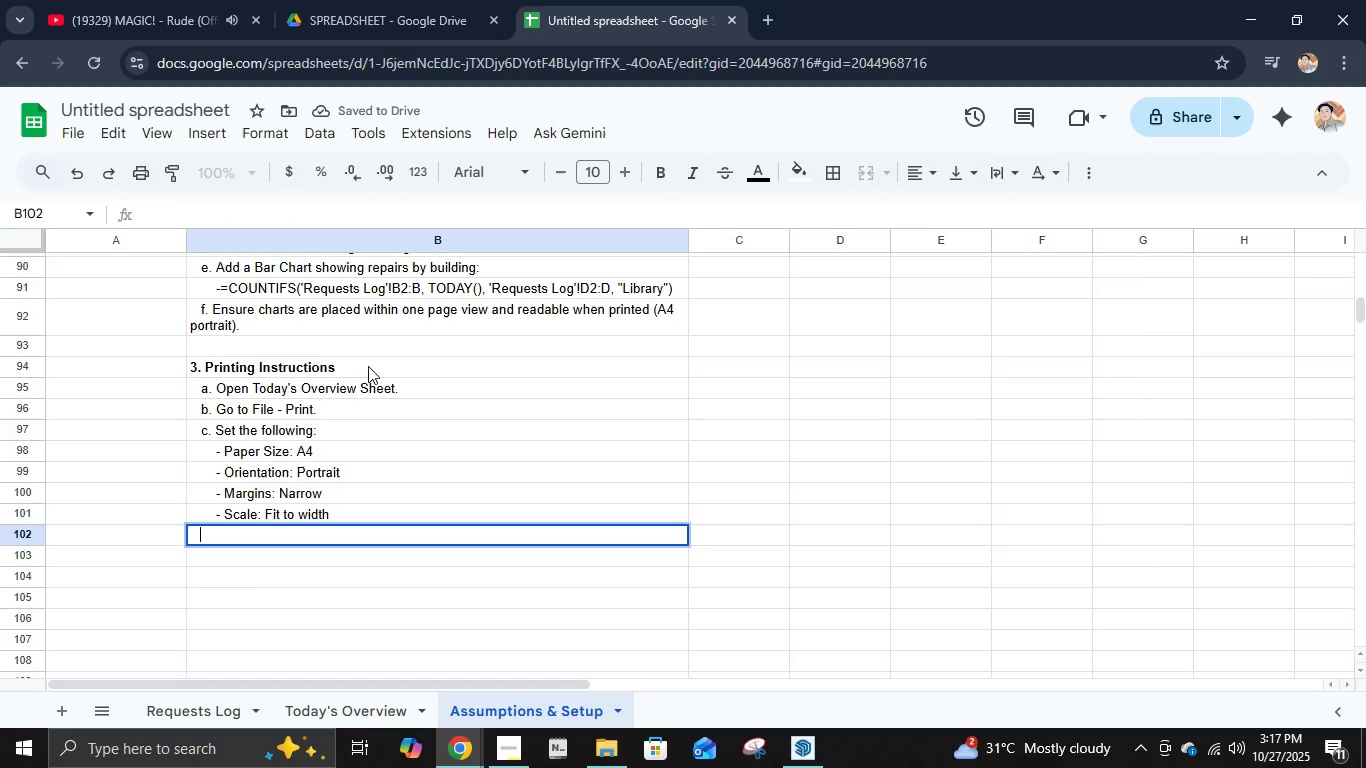 
key(Space)
 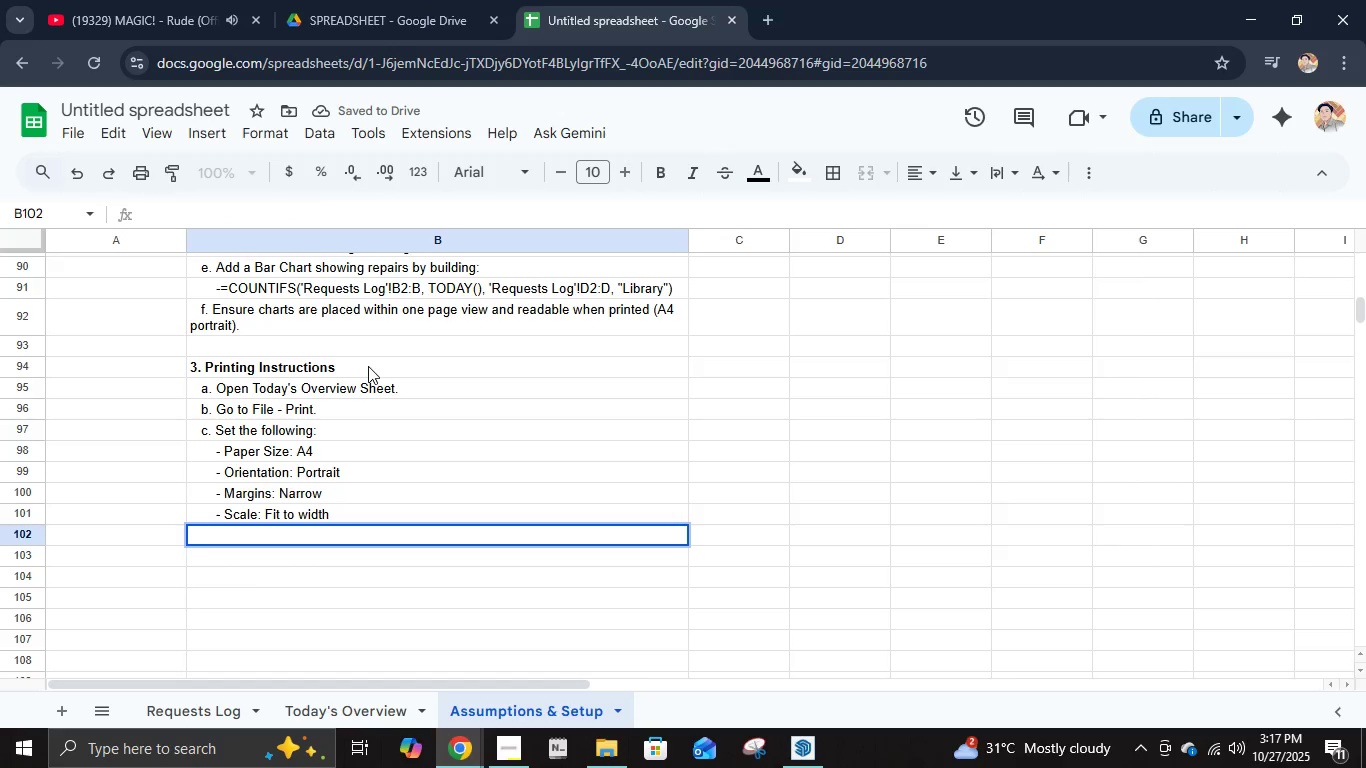 
key(D)
 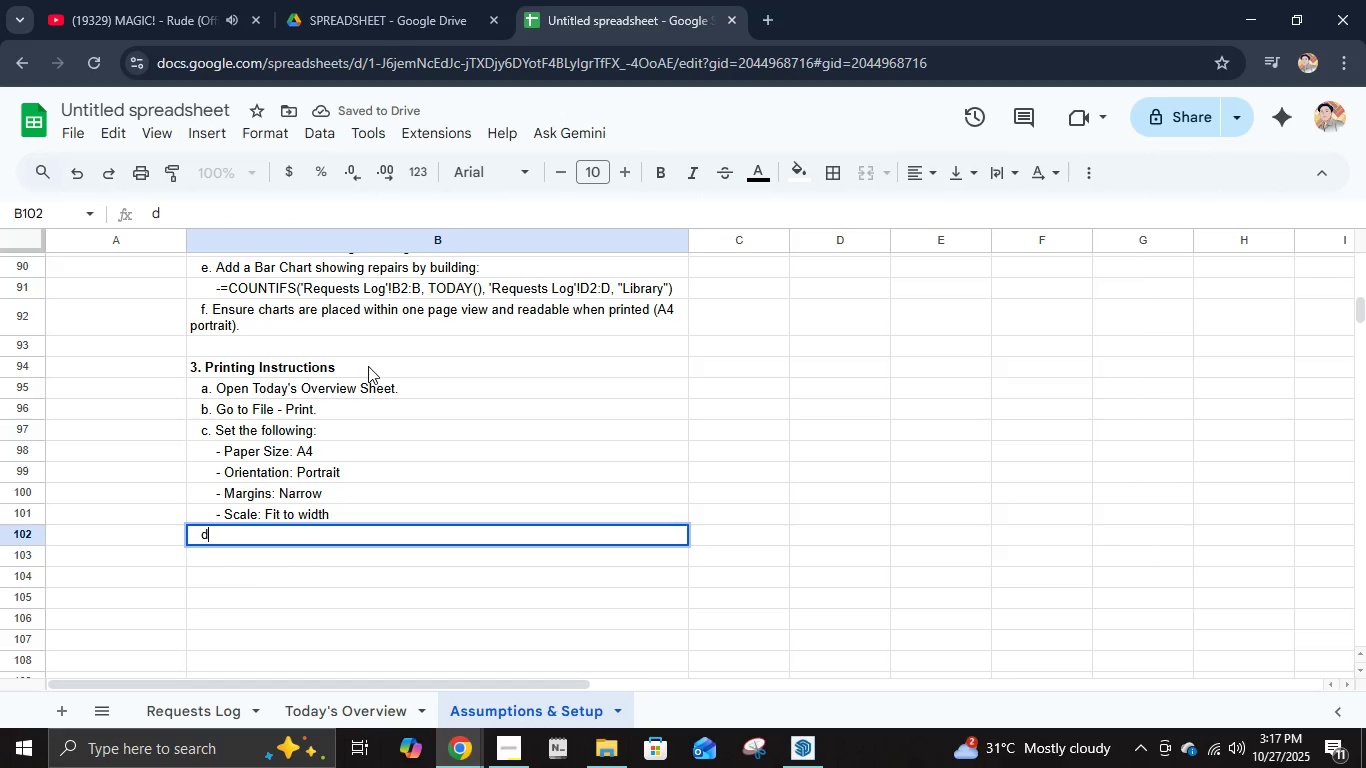 
key(Period)
 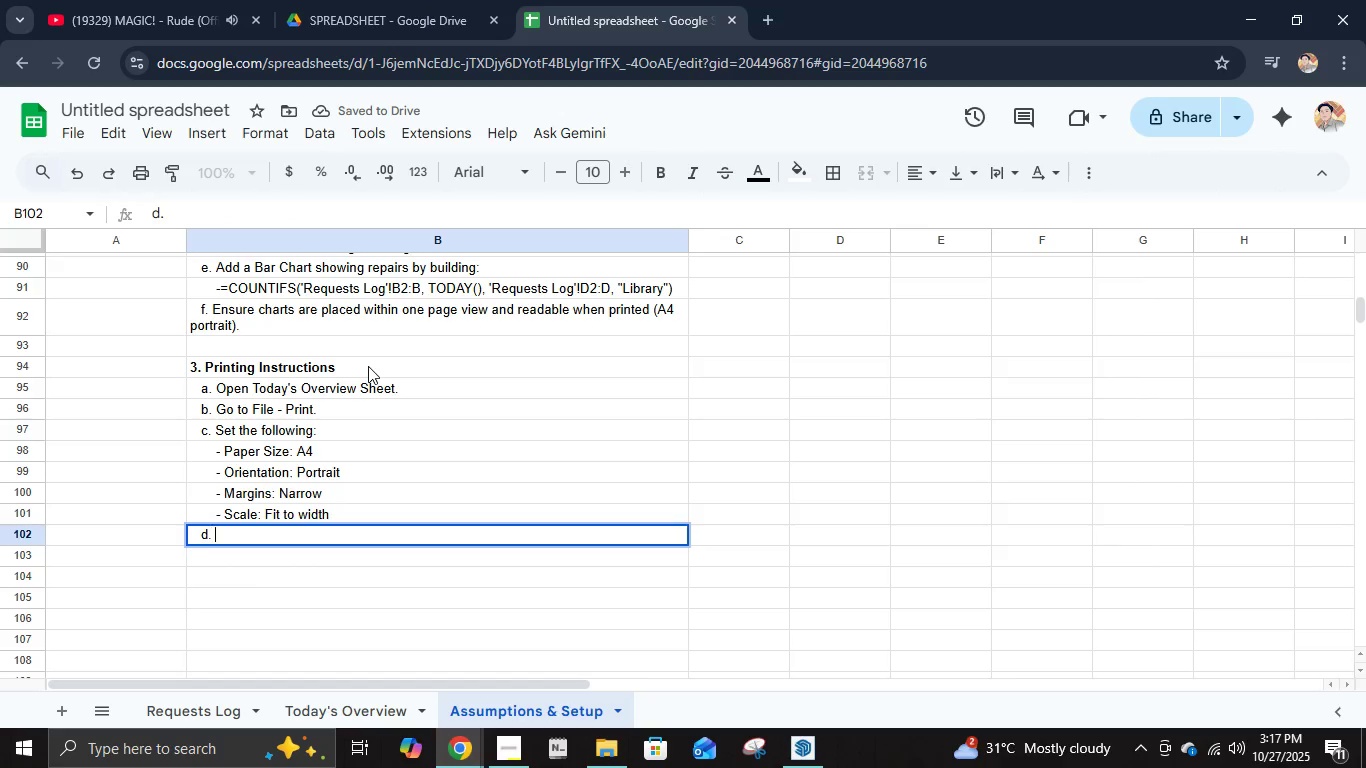 
key(Space)
 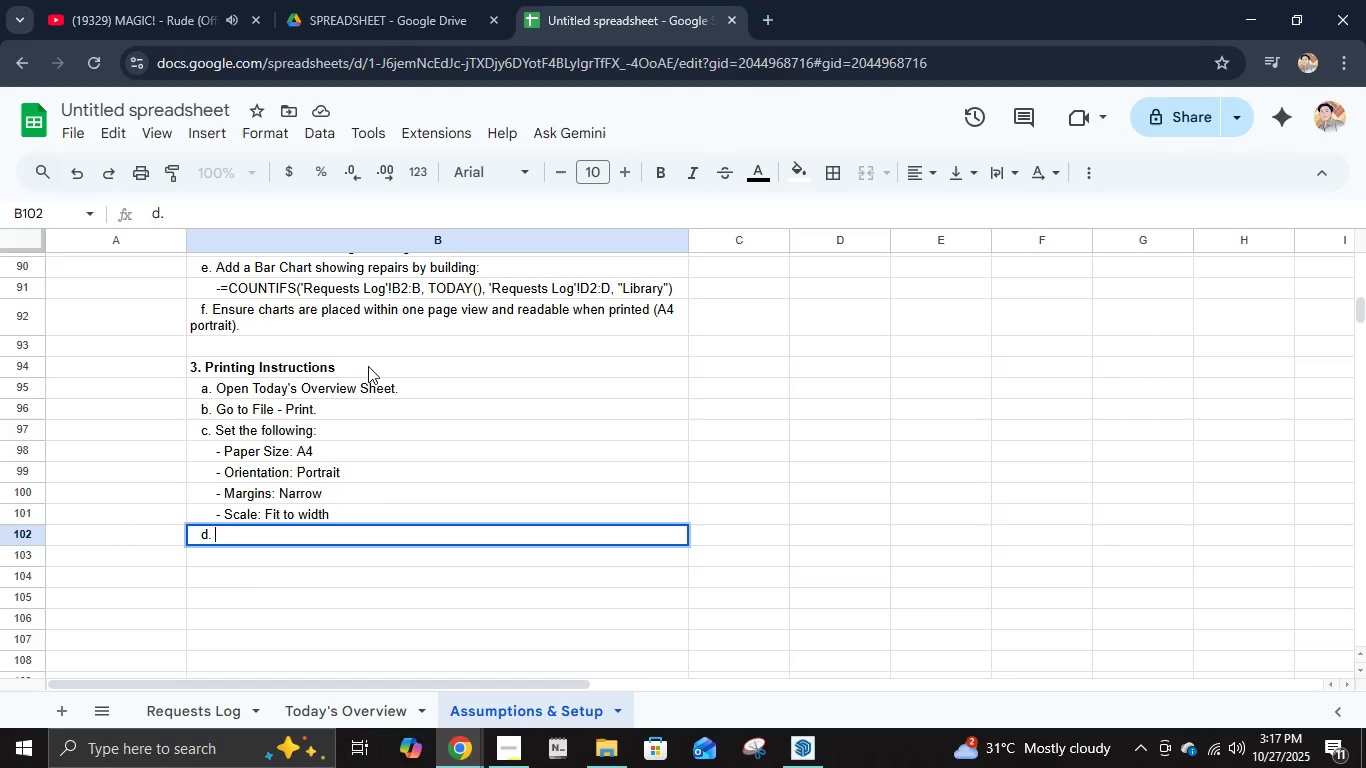 
wait(25.7)
 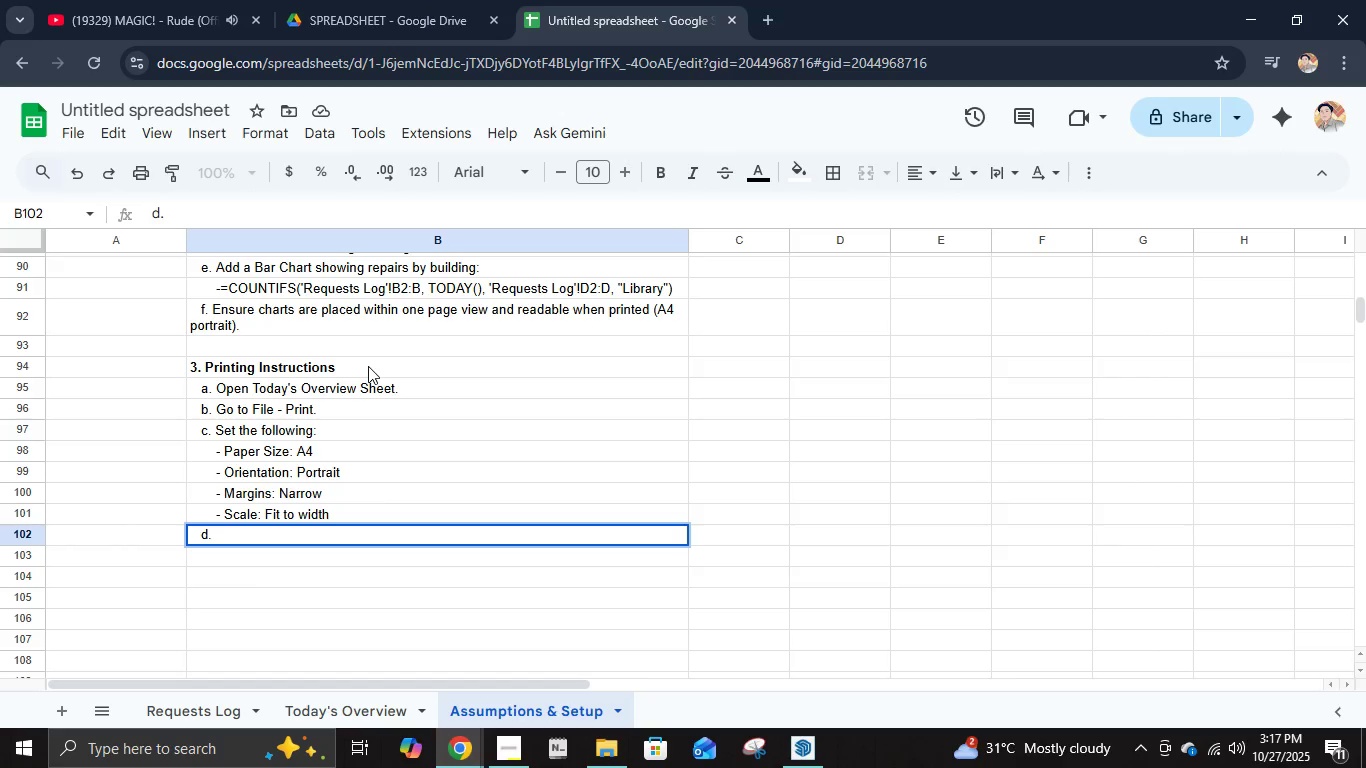 
type(Click Next - Download as PDF or Print Di)
key(Backspace)
key(Backspace)
type(directly.)
 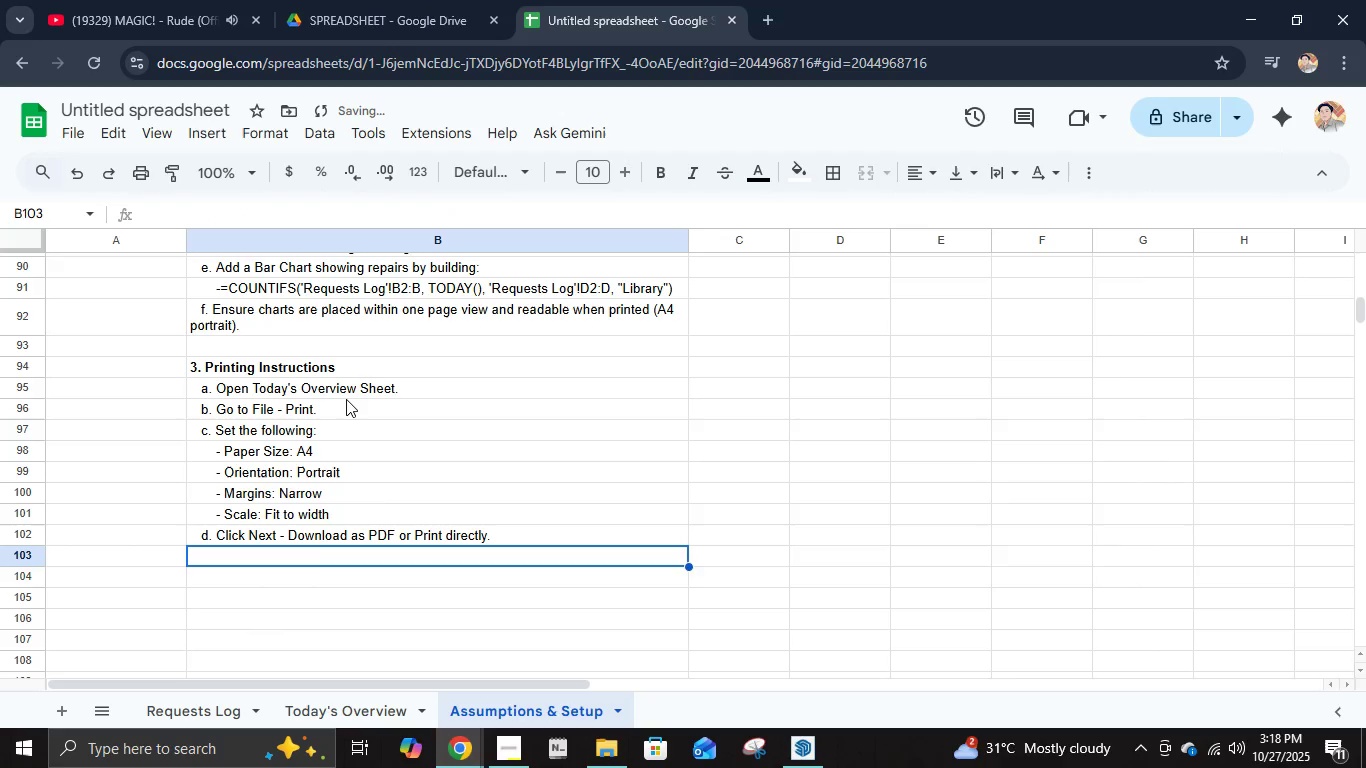 
 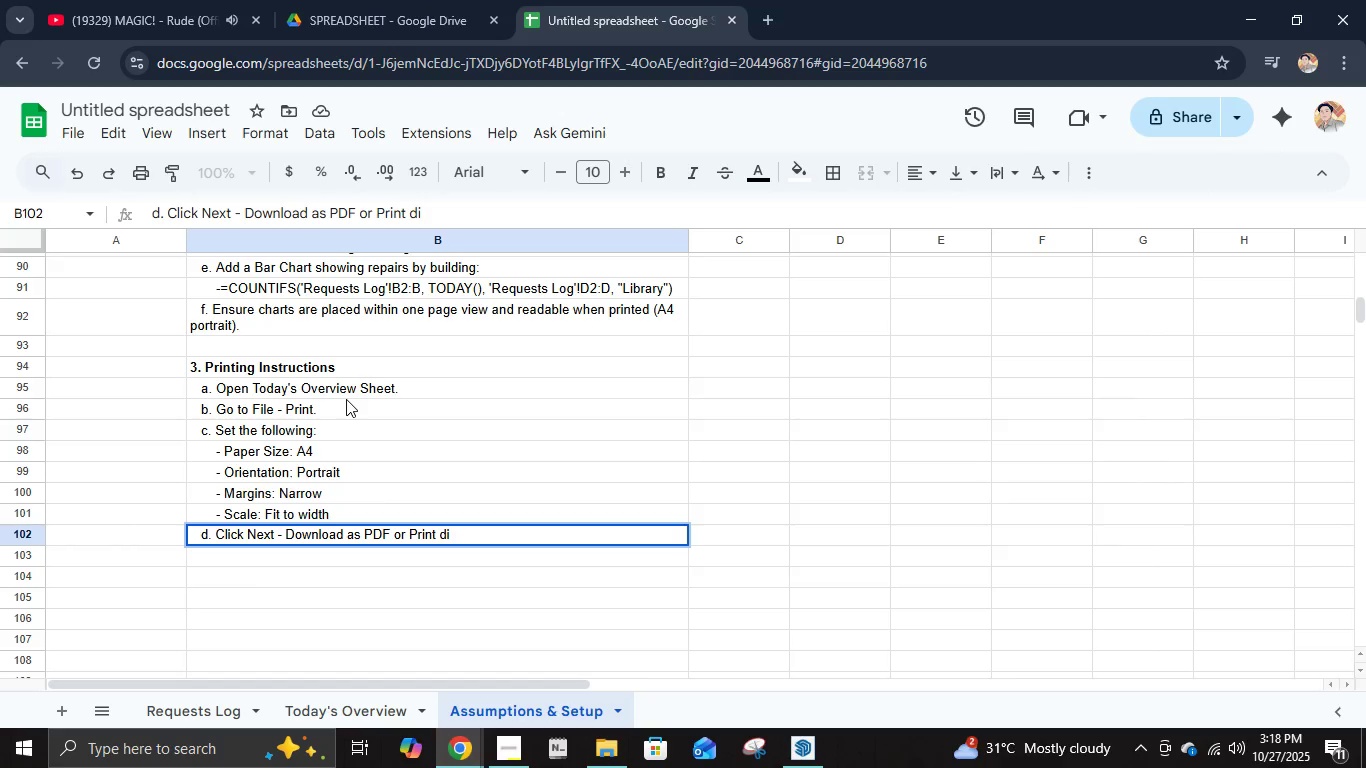 
key(Enter)
 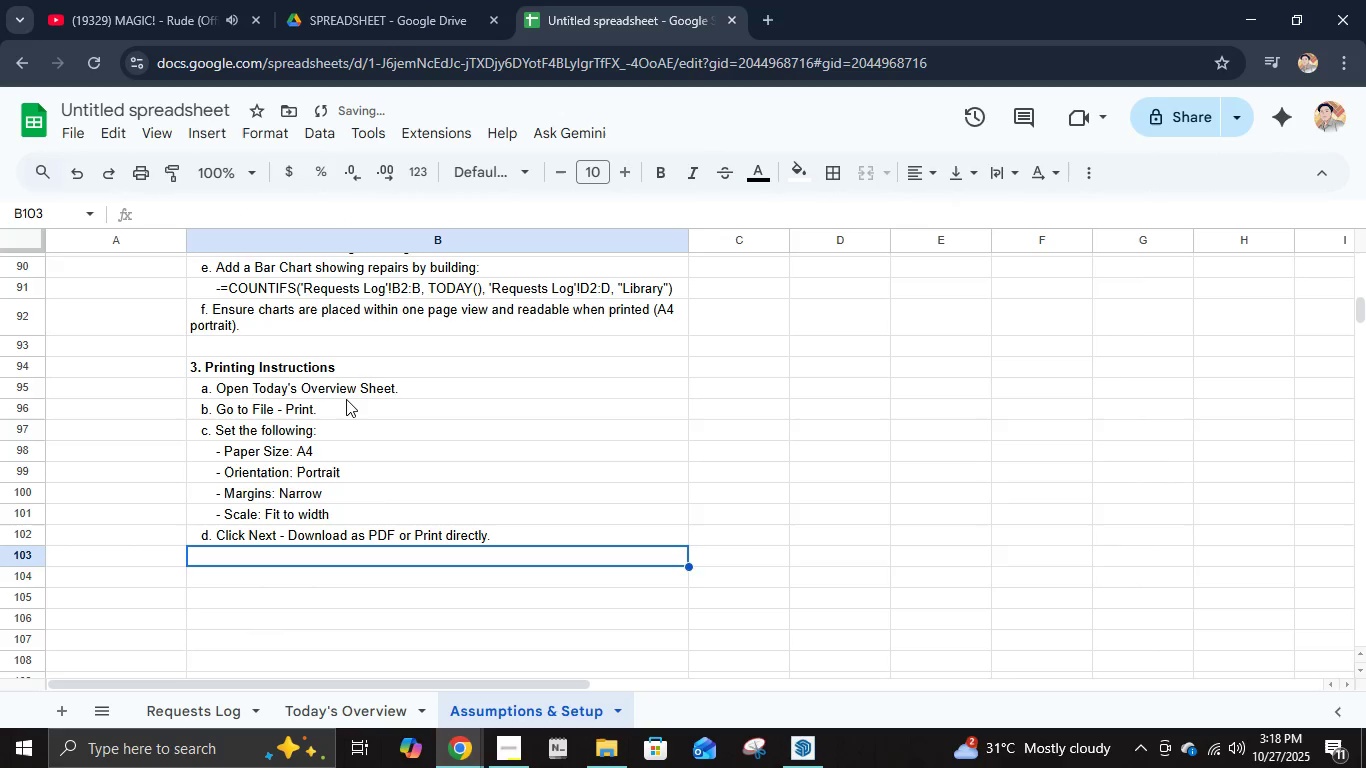 
type(       This ensures that)
key(Backspace)
key(Backspace)
type(e daily report fir)
key(Backspace)
type(ts neatly on one page for physil)
key(Backspace)
type(cal filing or supervisor review.)
 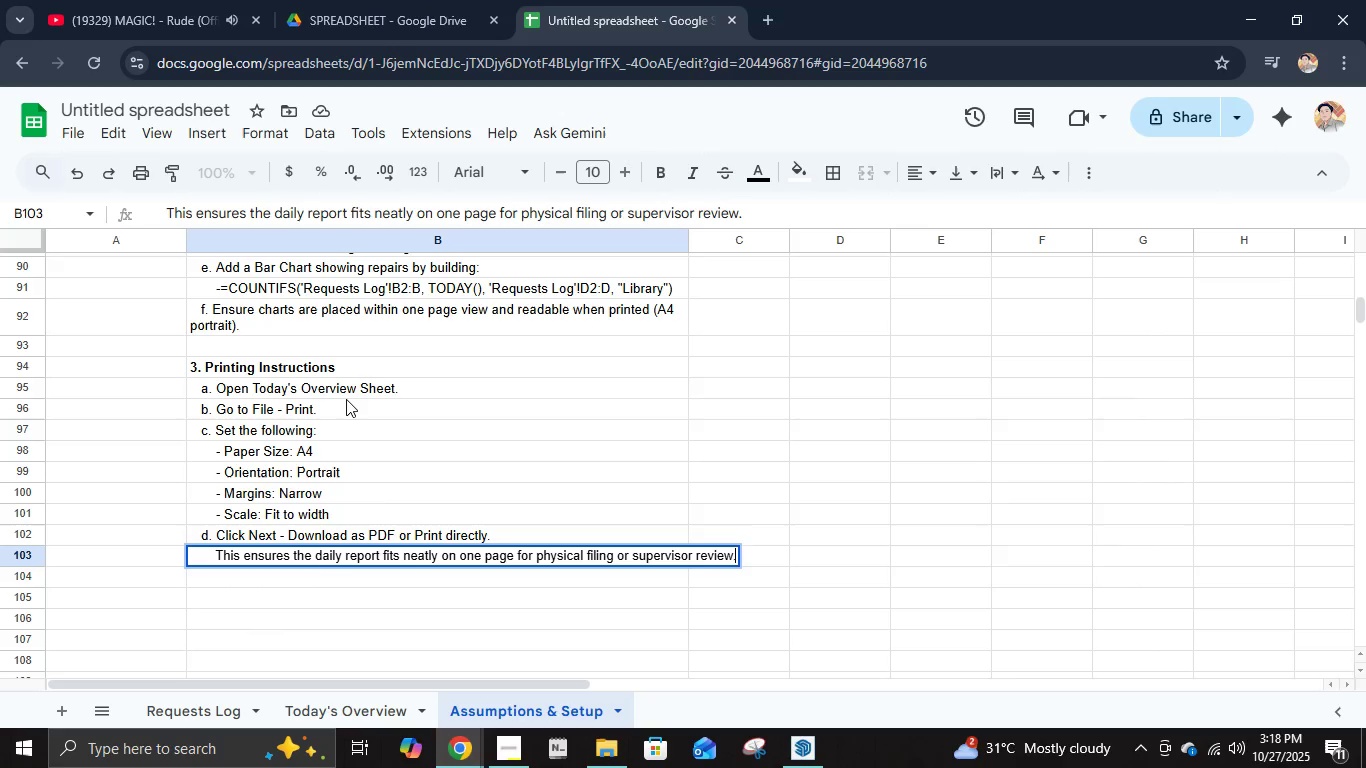 
key(Enter)
 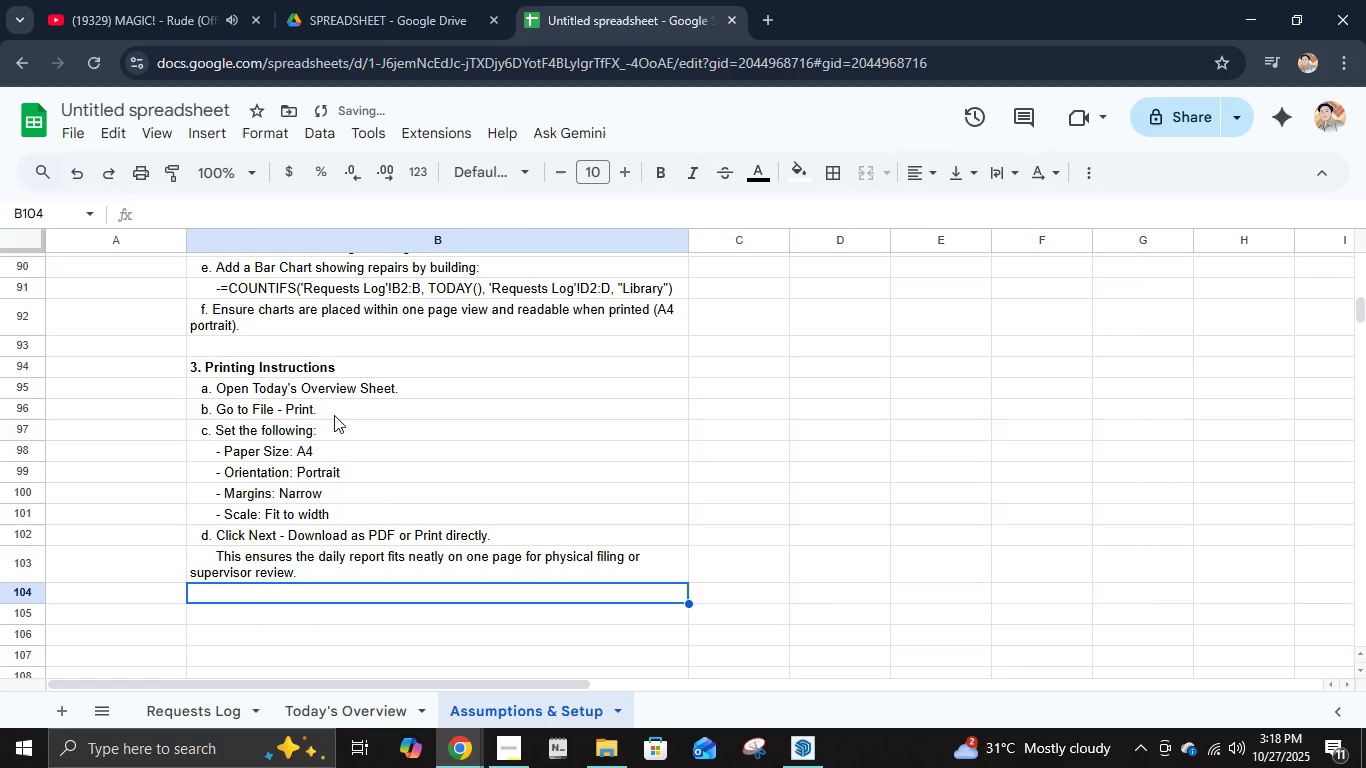 
scroll: coordinate [342, 459], scroll_direction: down, amount: 3.0
 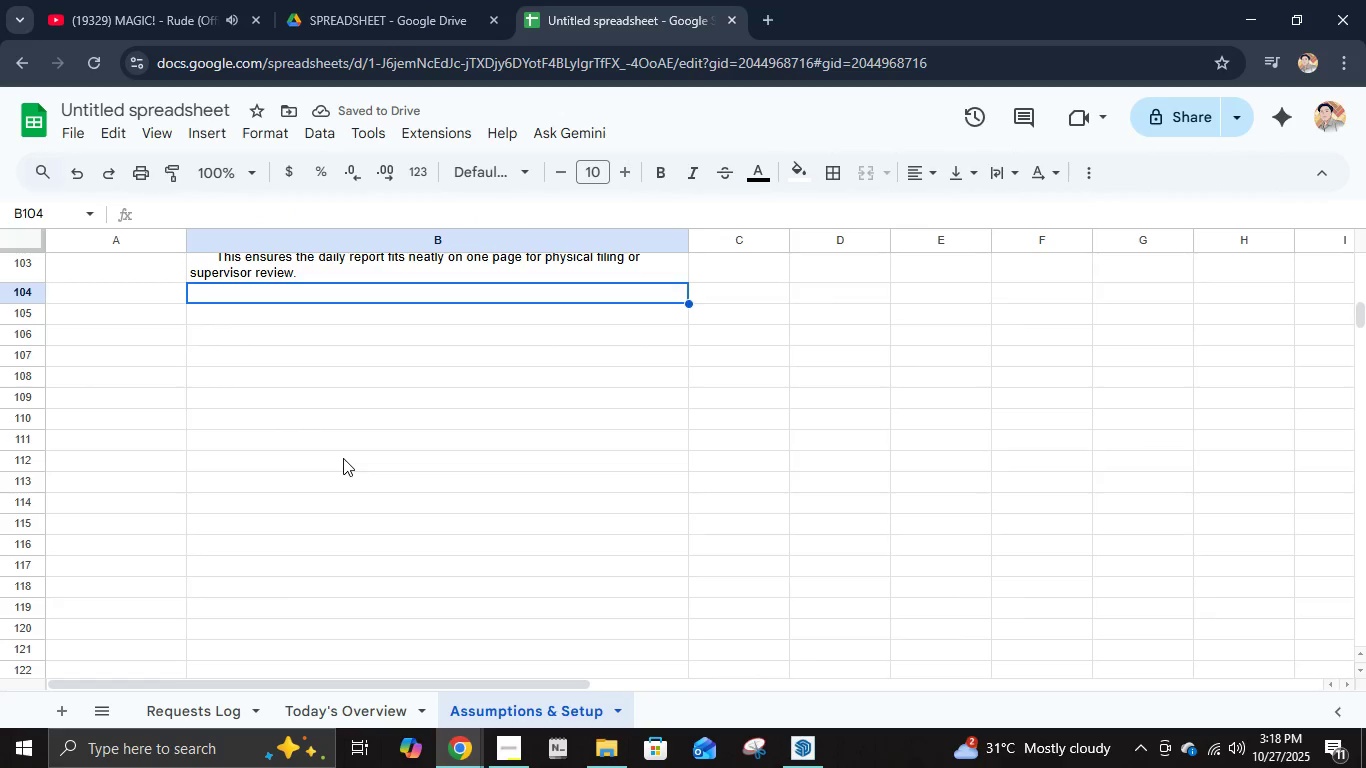 
key(ArrowDown)
 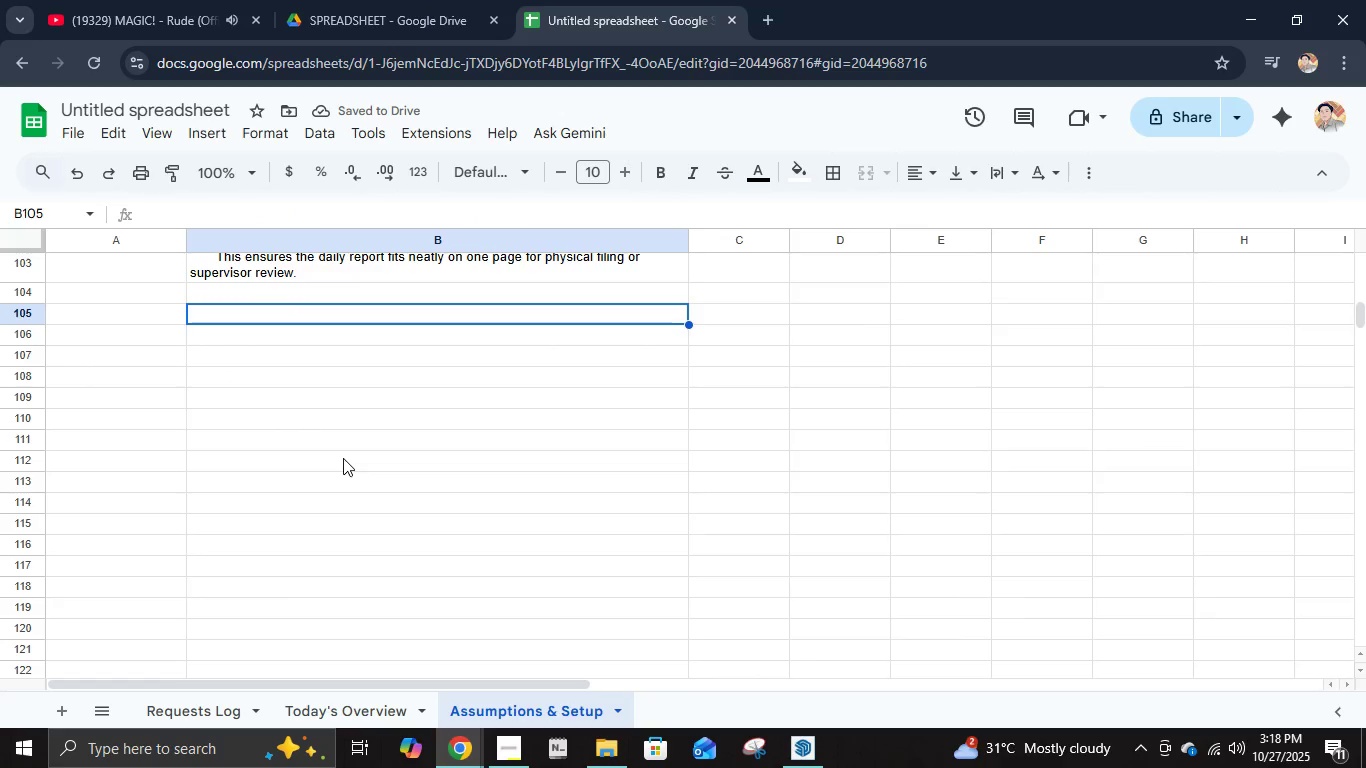 
key(Control+B)
 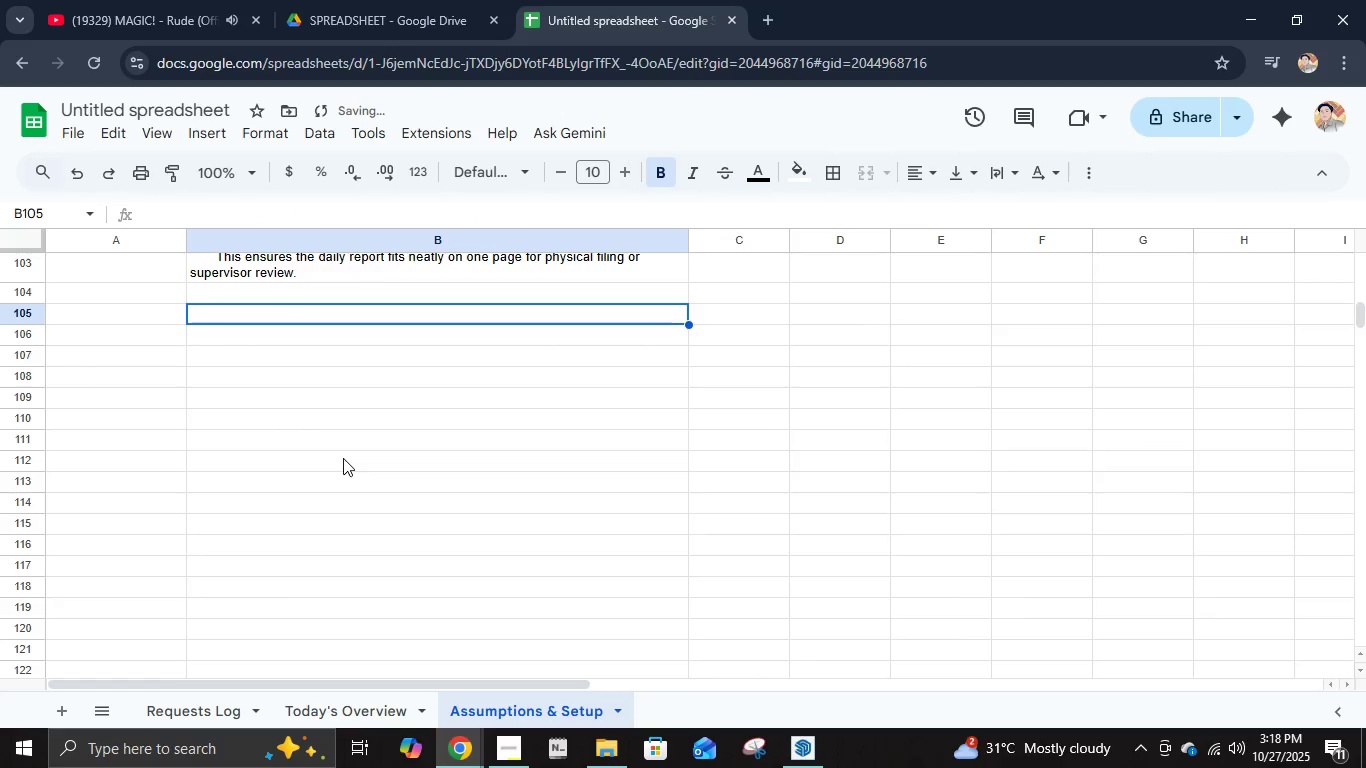 
type(4. Update)
key(Backspace)
type(ing Dropdown Lists)
 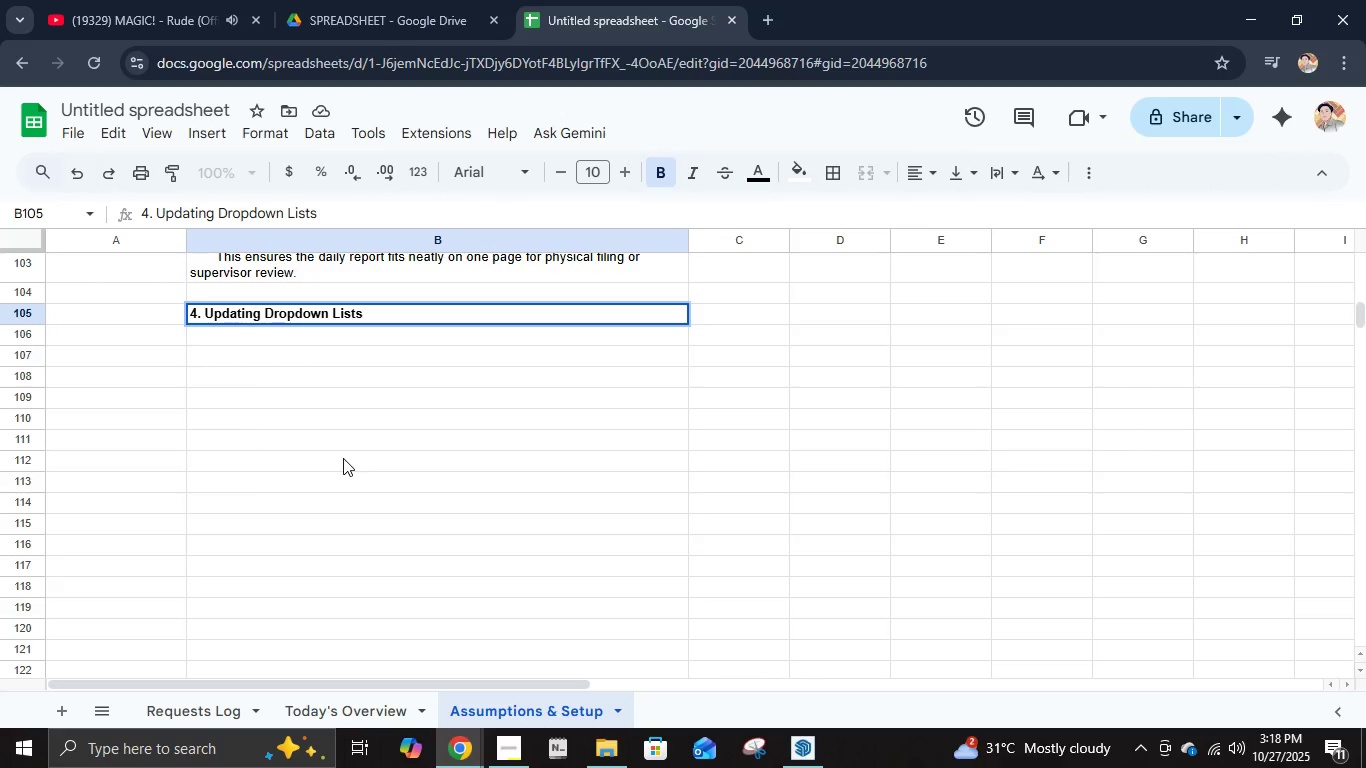 
key(Enter)
 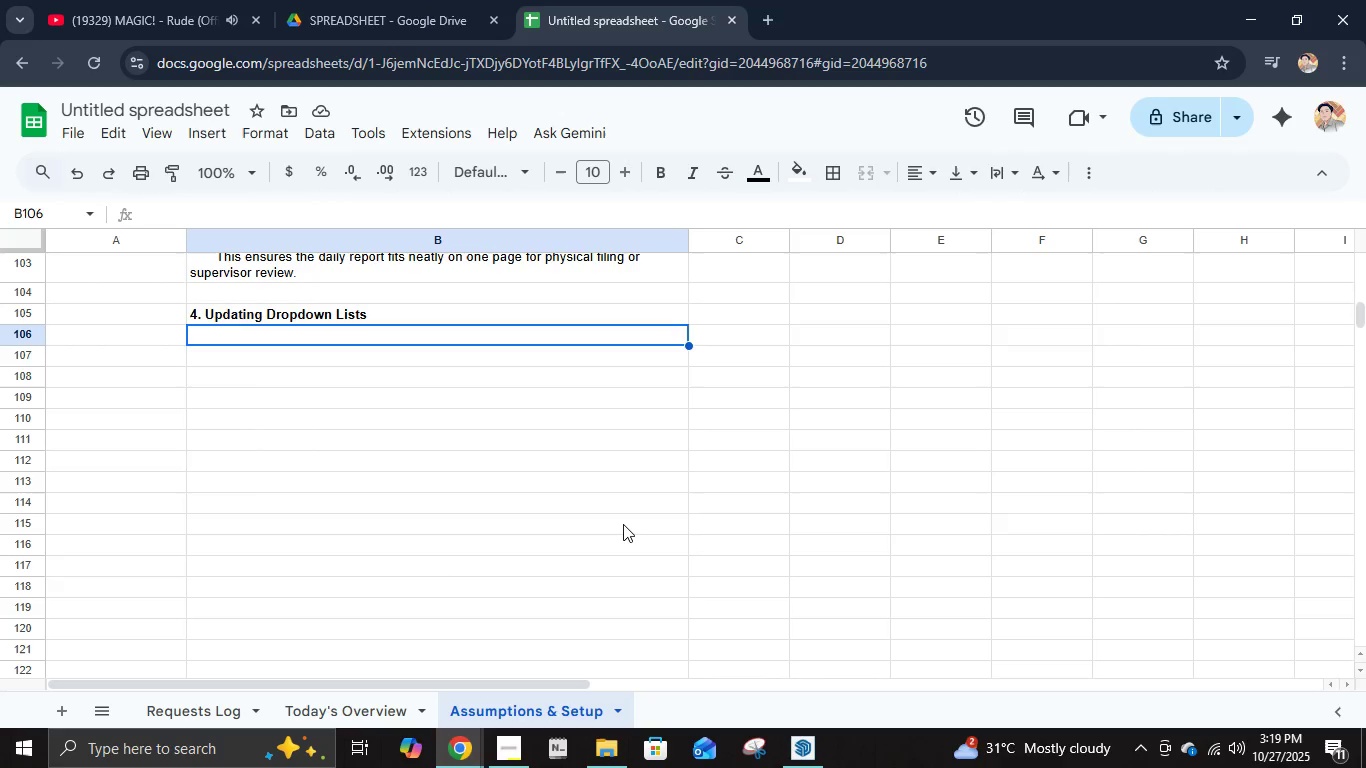 
wait(23.01)
 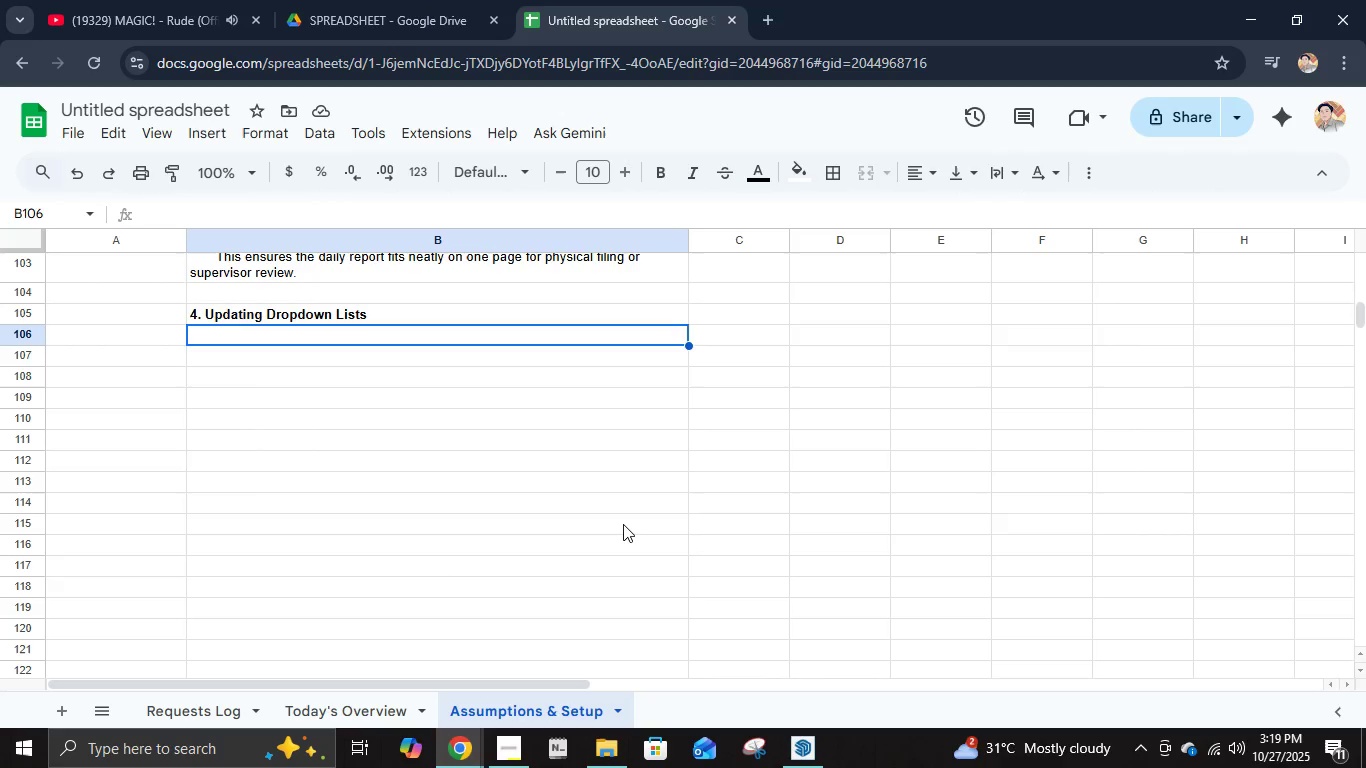 
type(   a. Go to as)
key(Backspace)
key(Backspace)
type(Assumptions & setup sheet.)
 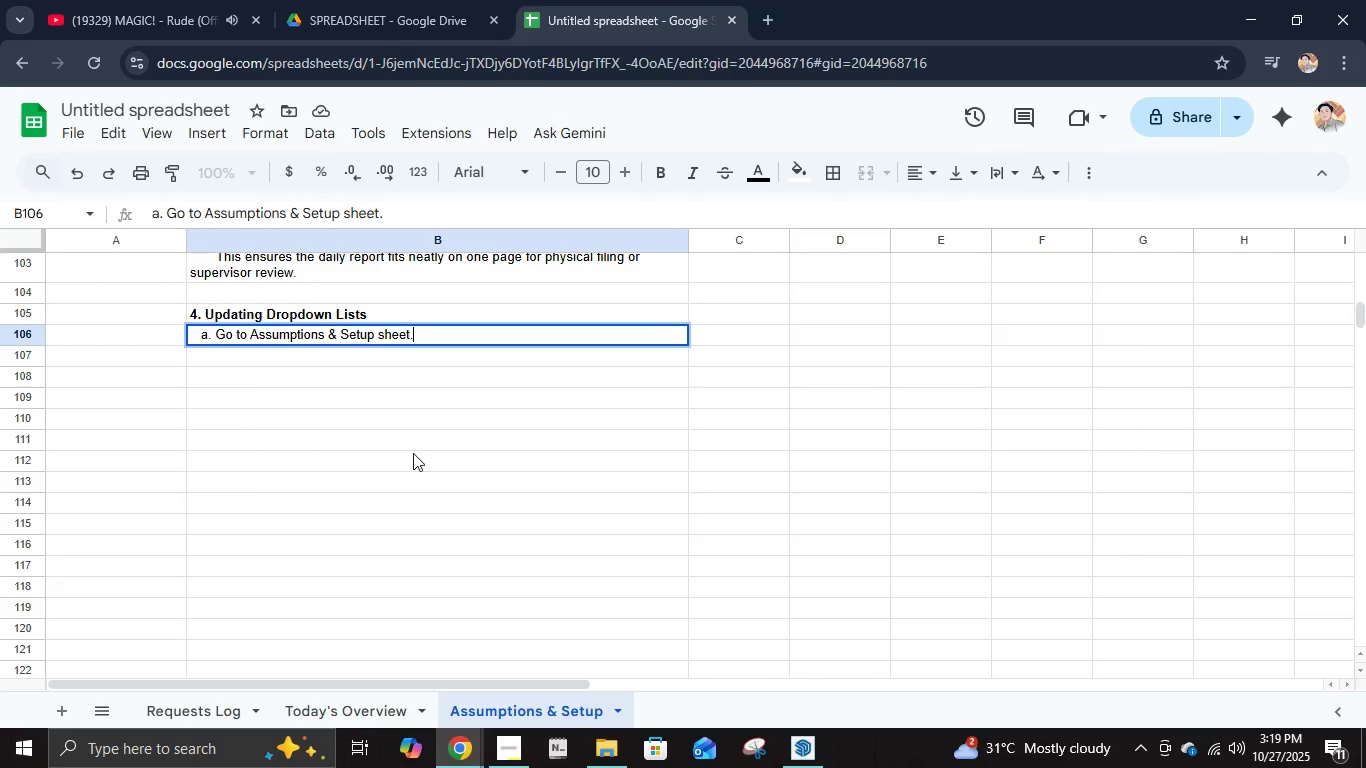 
 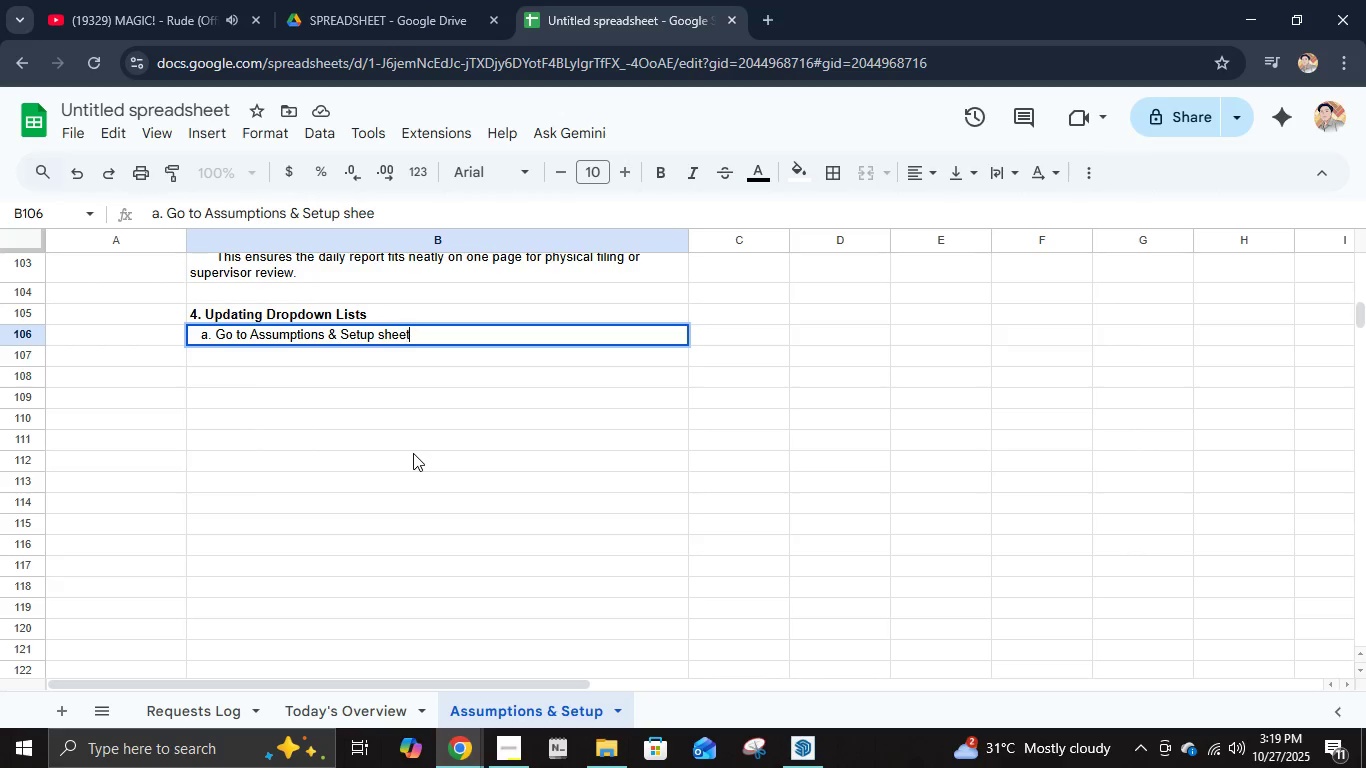 
key(Enter)
 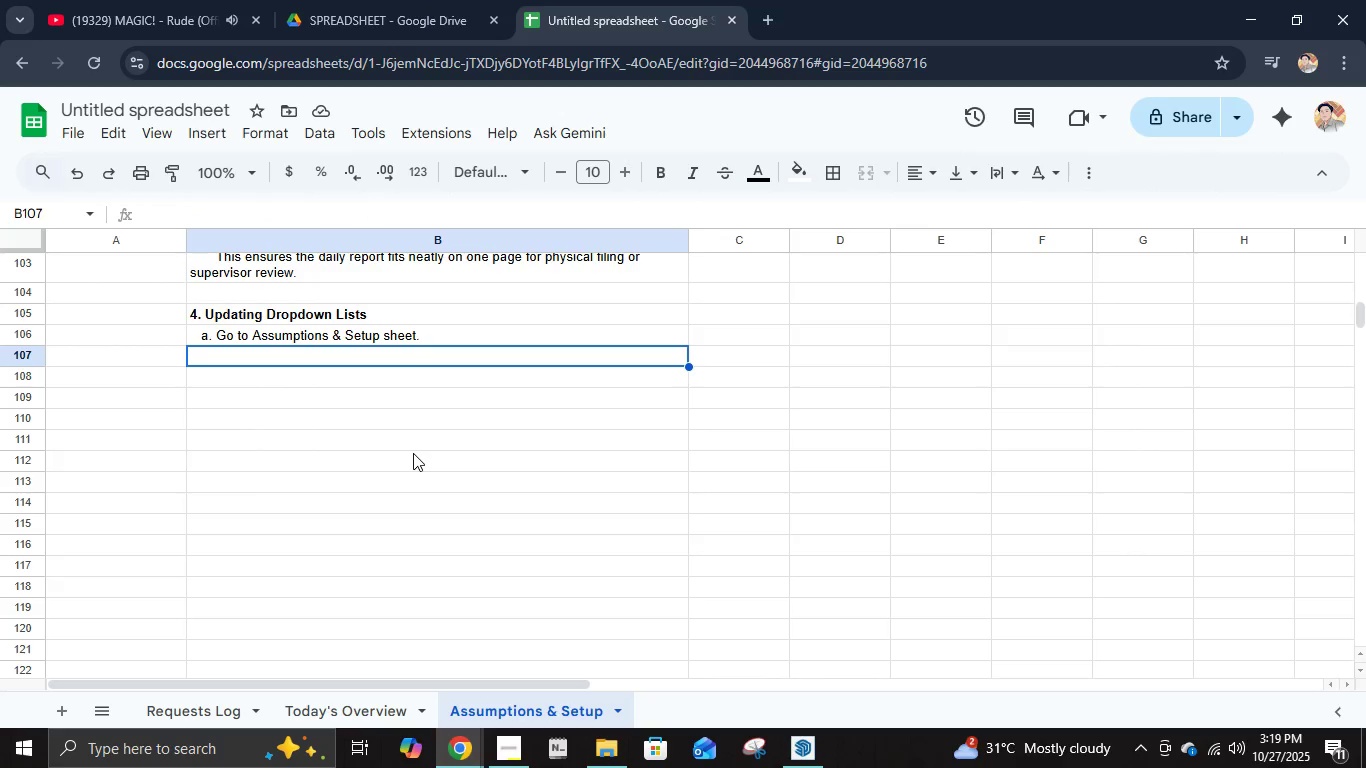 
wait(24.86)
 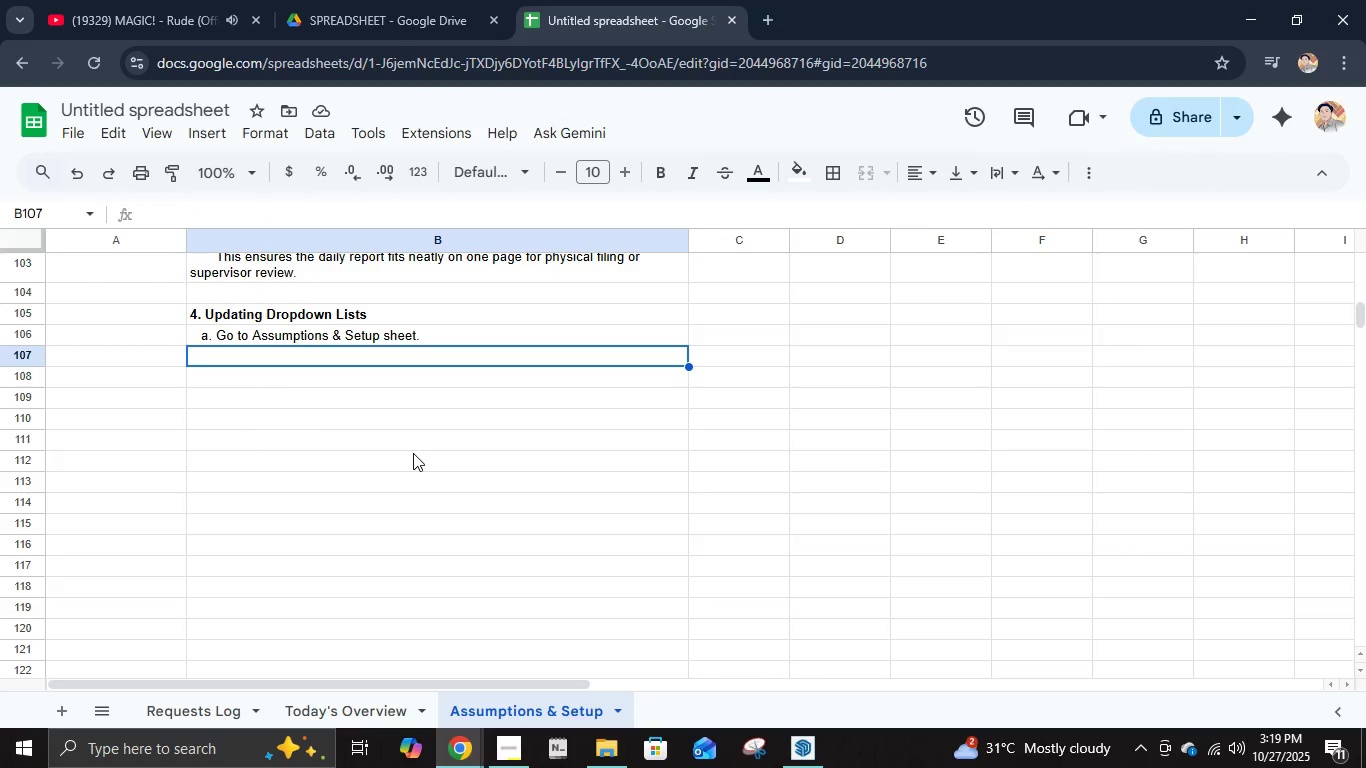 
type(   b. Locate the following refen)
key(Backspace)
type(rn)
key(Backspace)
type(ence lists:)
 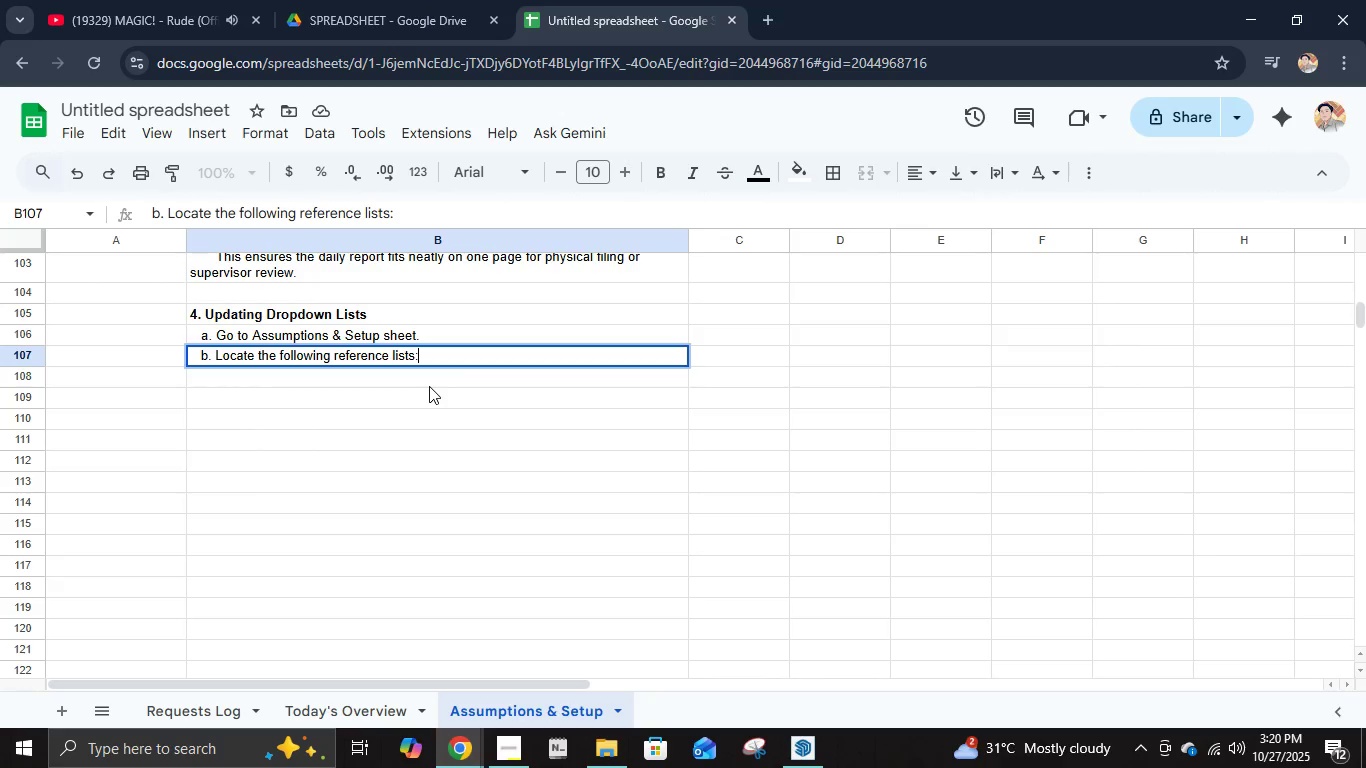 
 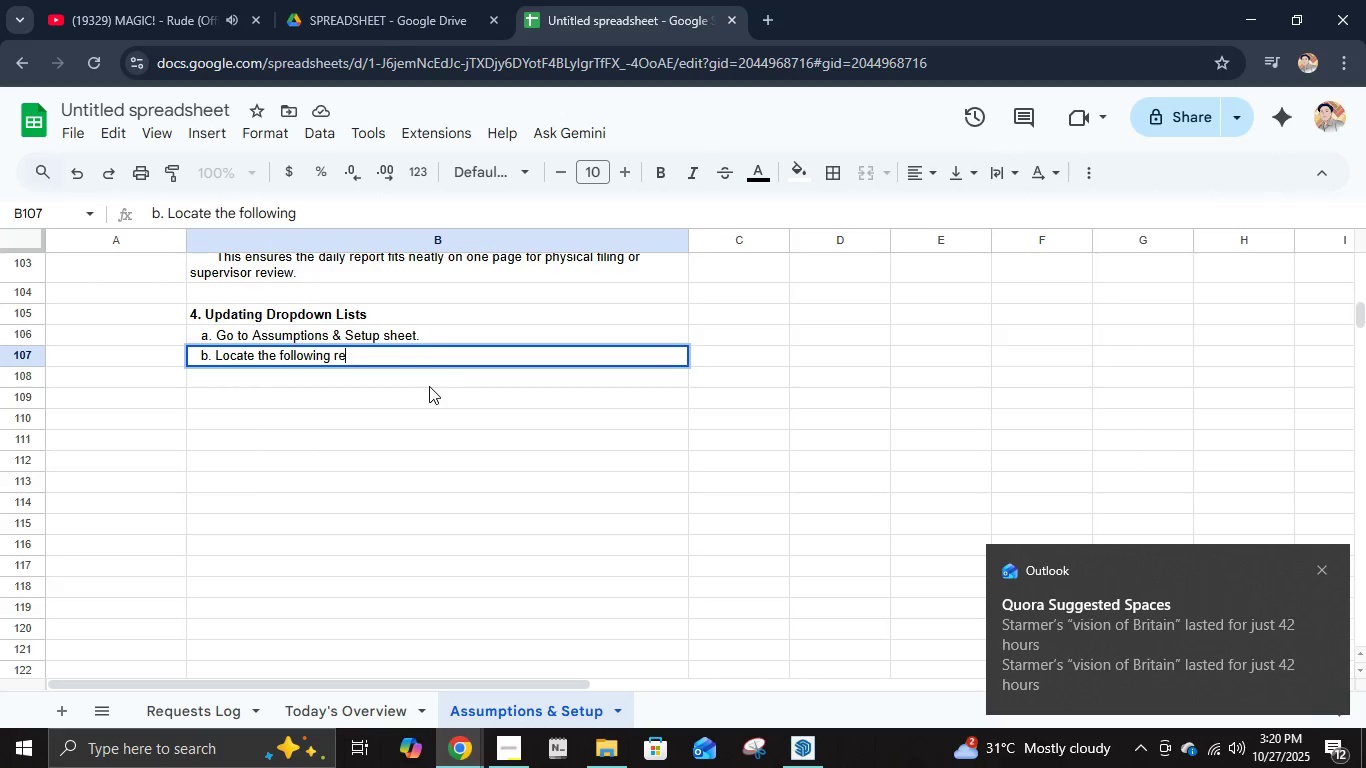 
key(Enter)
 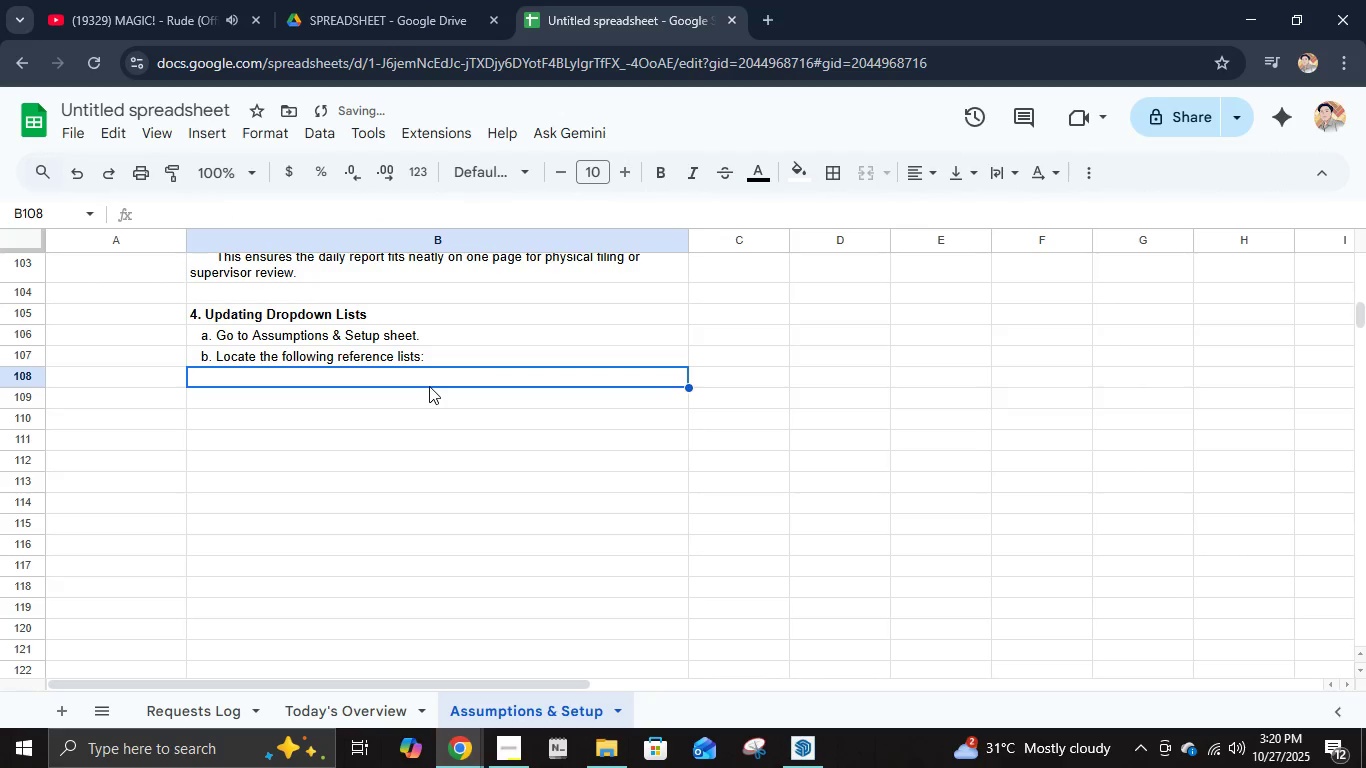 
type(       - Building List)
 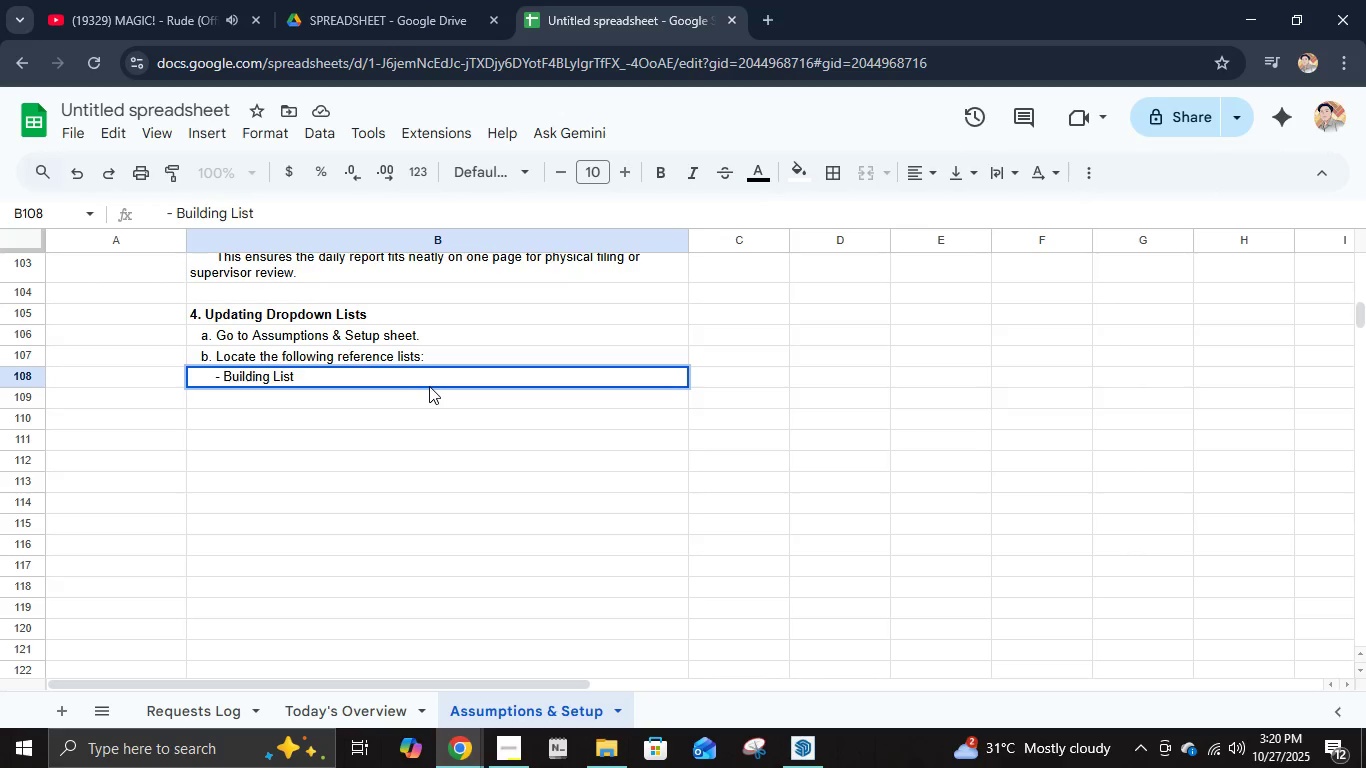 
key(Enter)
 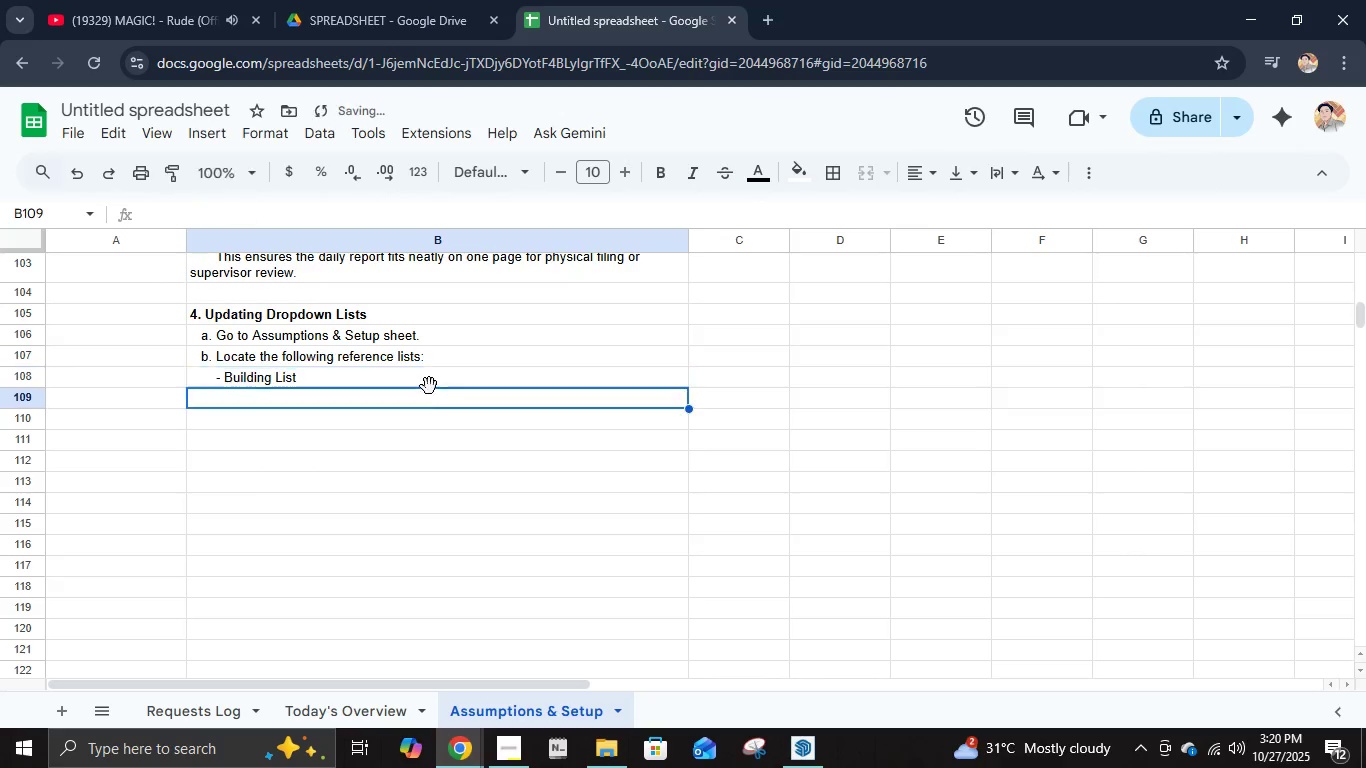 
type(       - Staff List)
 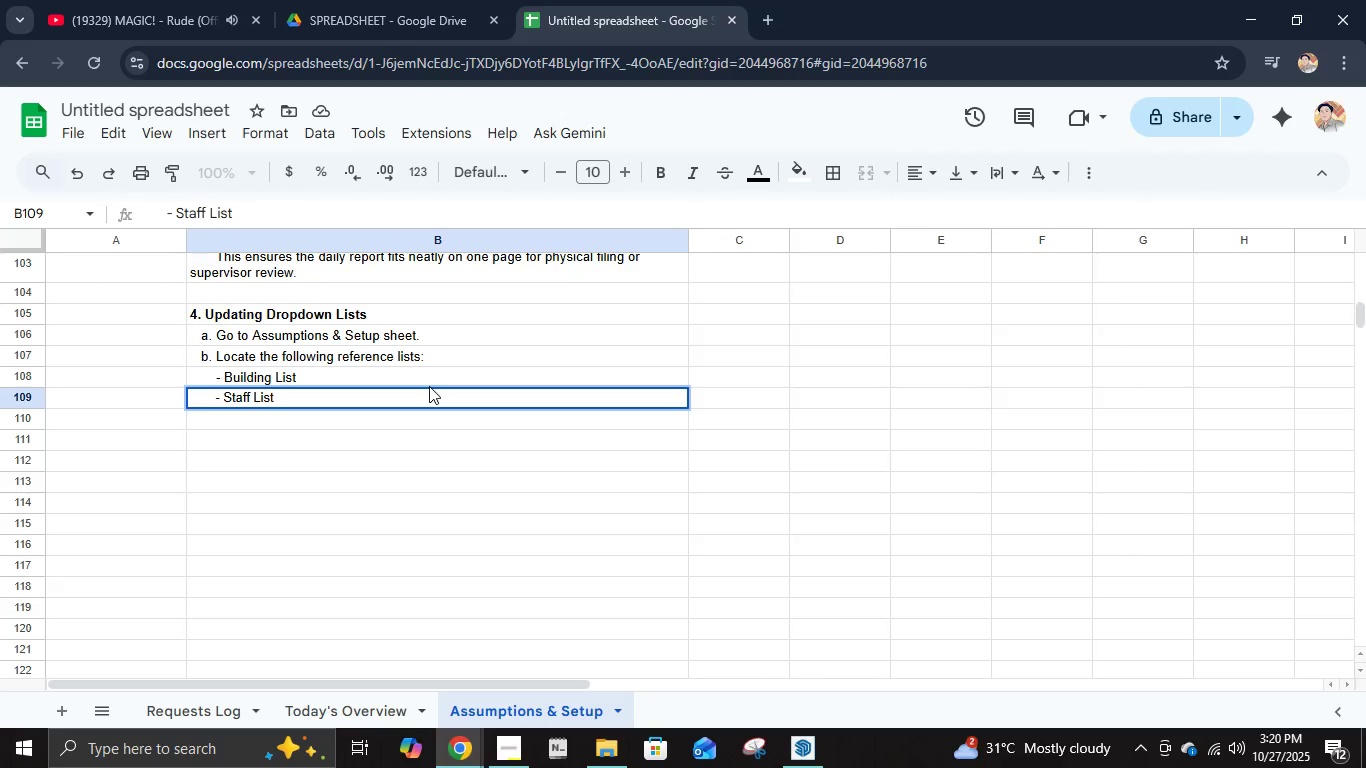 
 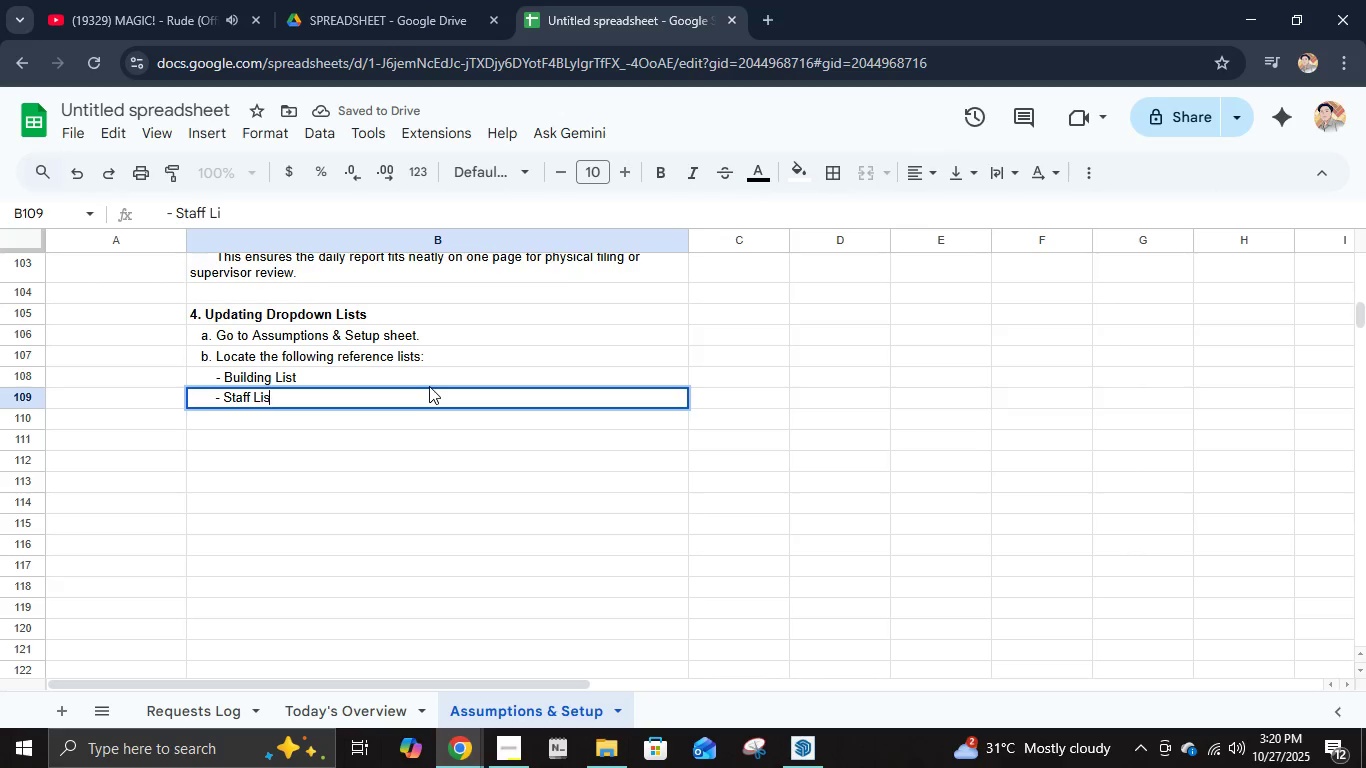 
key(Enter)
 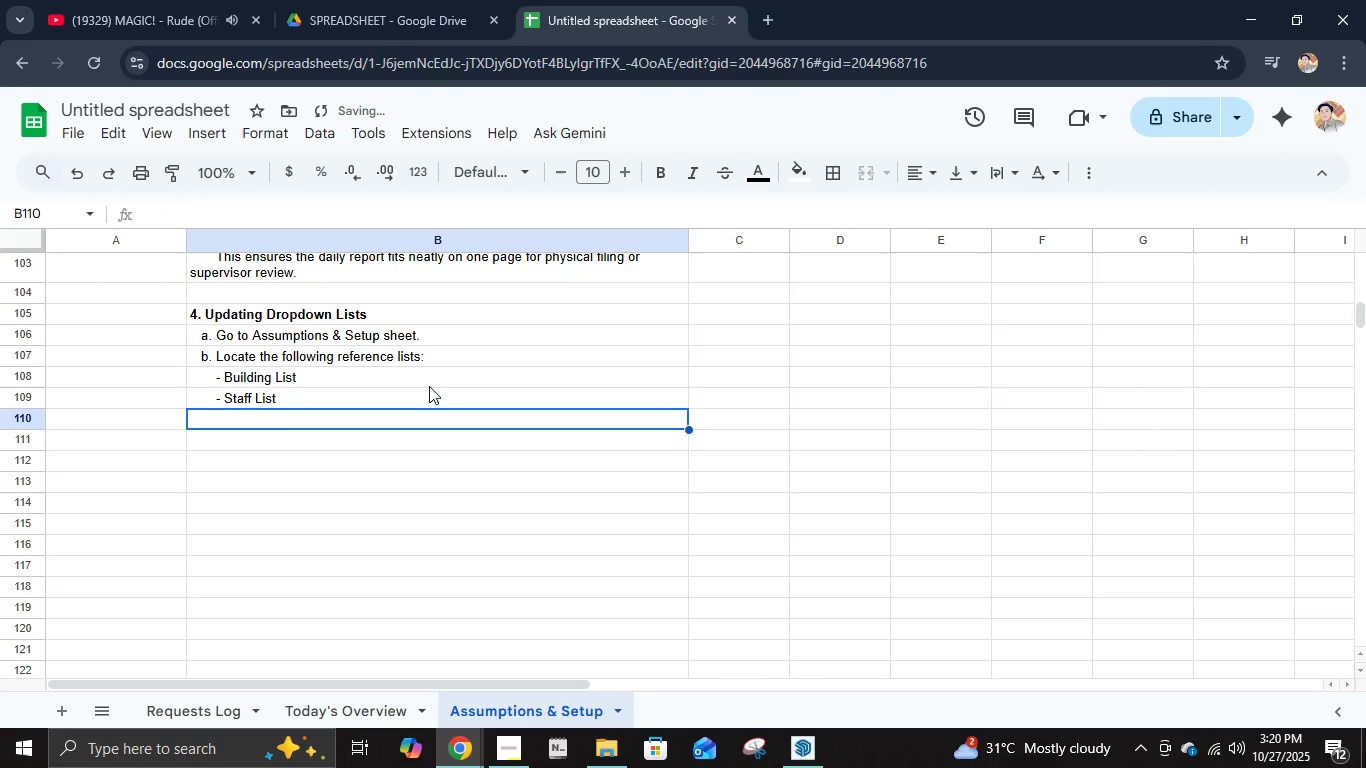 
type(       - Repairt)
key(Backspace)
type( Typ )
key(Backspace)
type(e l)
key(Backspace)
type(List)
 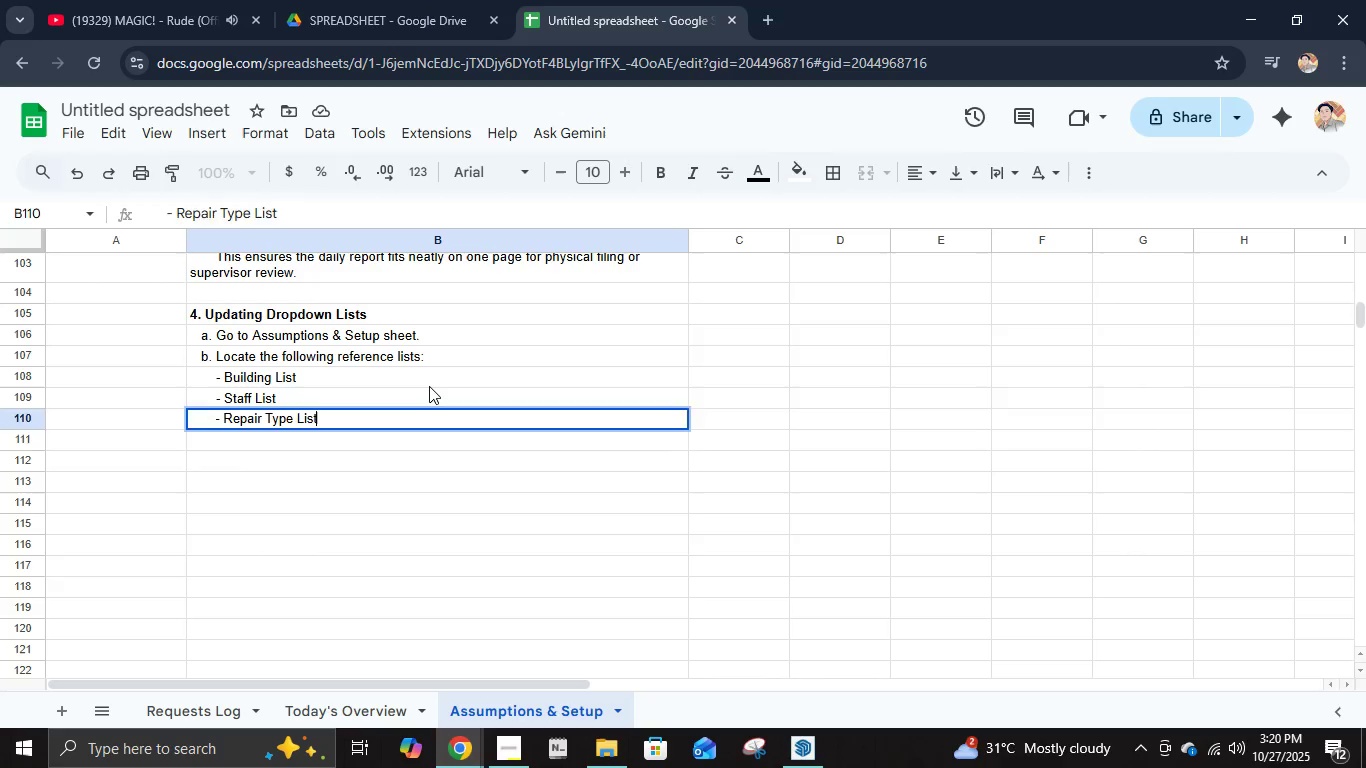 
 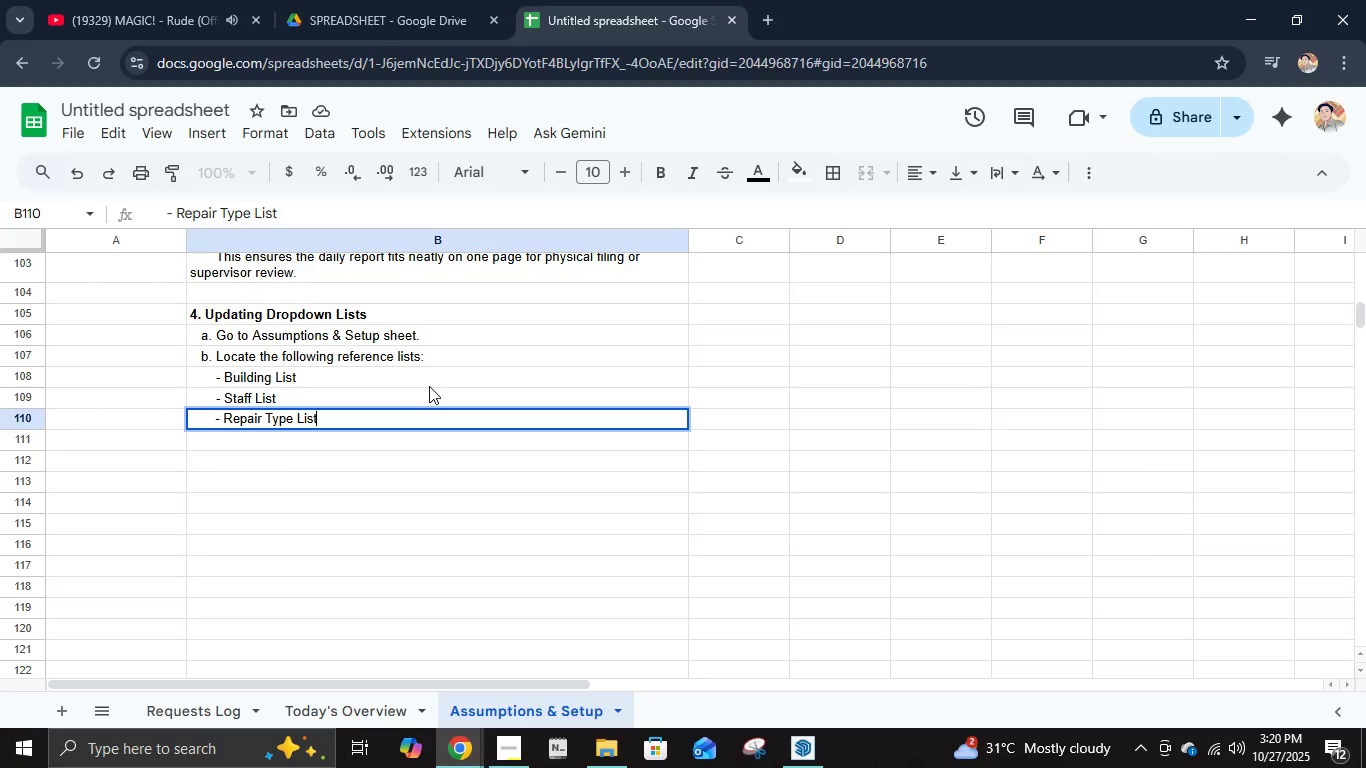 
key(Enter)
 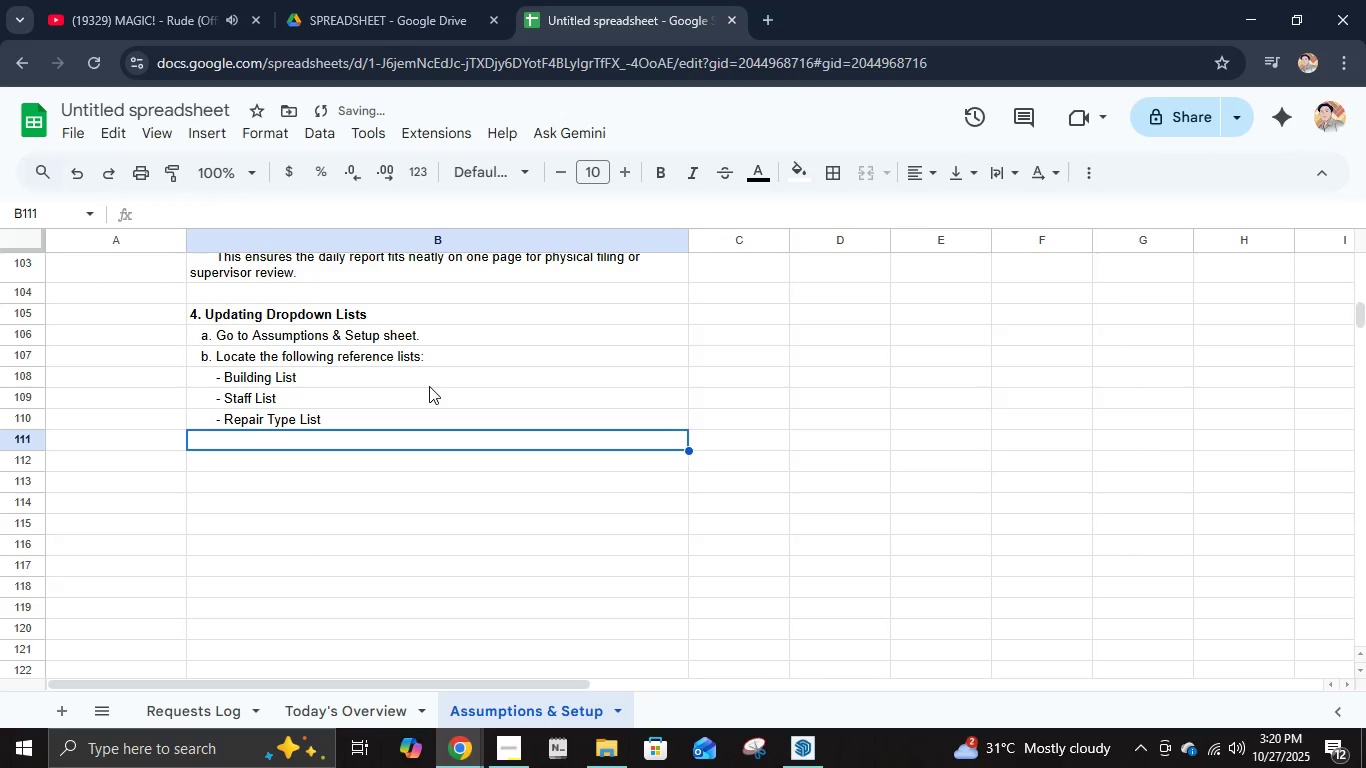 
type(   c. To da)
key(Backspace)
key(Backspace)
type(add a )
key(Backspace)
key(Backspace)
type(new options, simply type them below existing items.)
 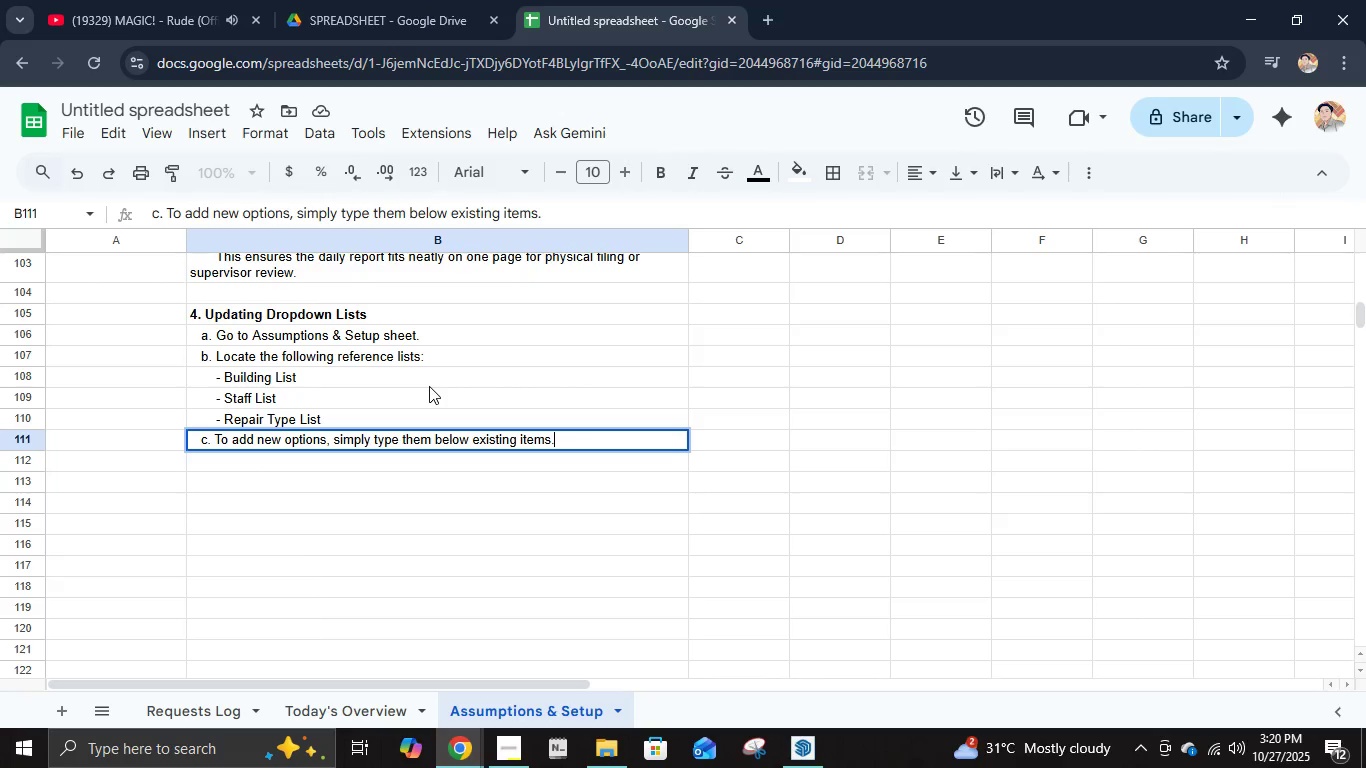 
key(Enter)
 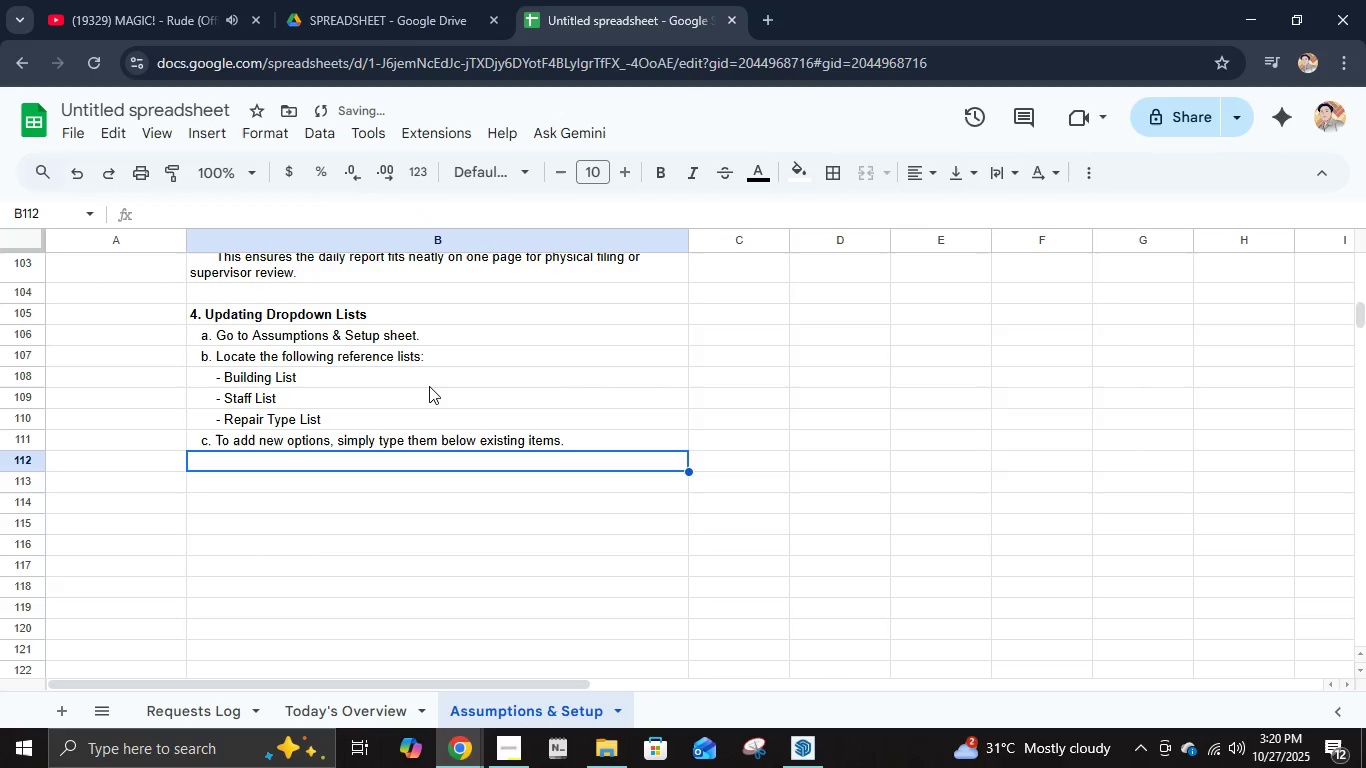 
type(   d. Update data cv)
key(Backspace)
key(Backspace)
type(validation in the "Requets Log" comlu)
key(Backspace)
key(Backspace)
key(Backspace)
type(lumns (Dt)
key(Backspace)
type(ata - Data Validation - Update RANGE) to include new rows.)
 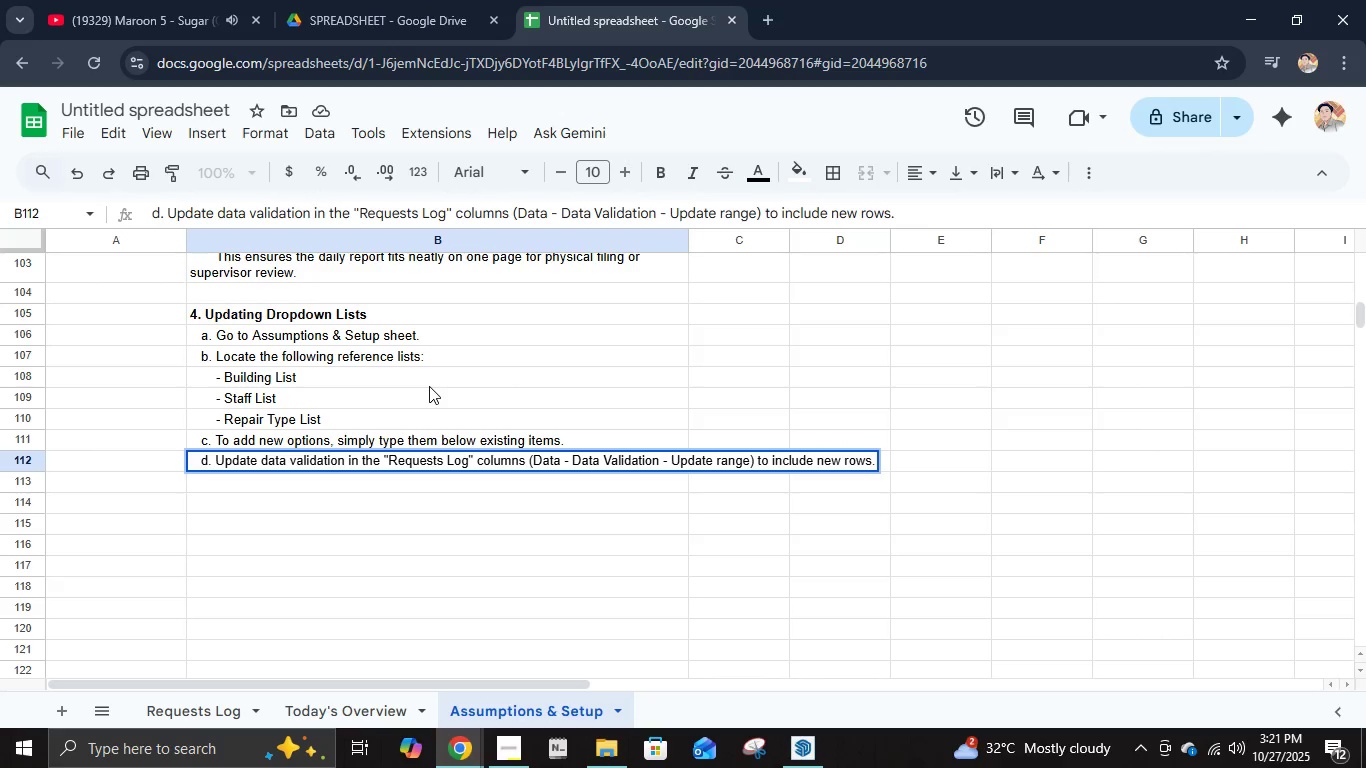 
key(Enter)
 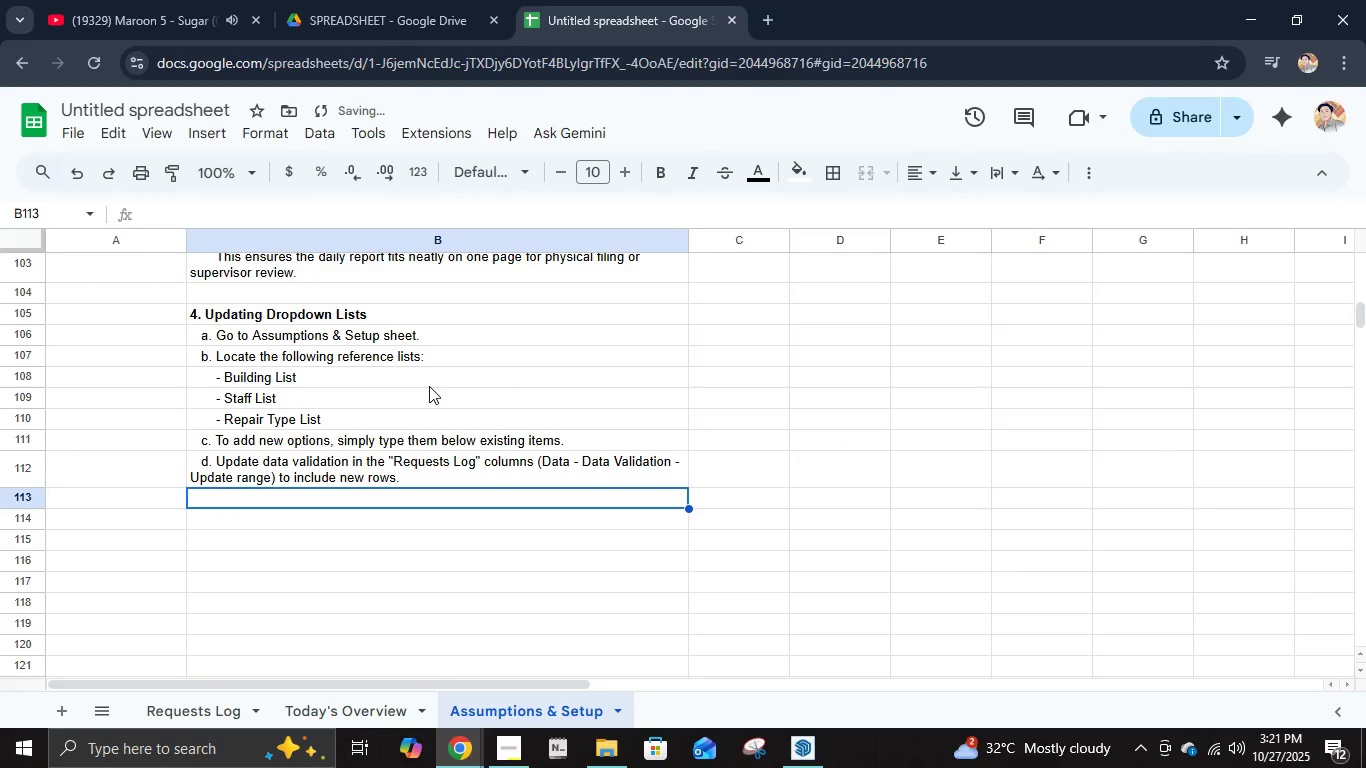 
scroll: coordinate [429, 386], scroll_direction: down, amount: 1.0
 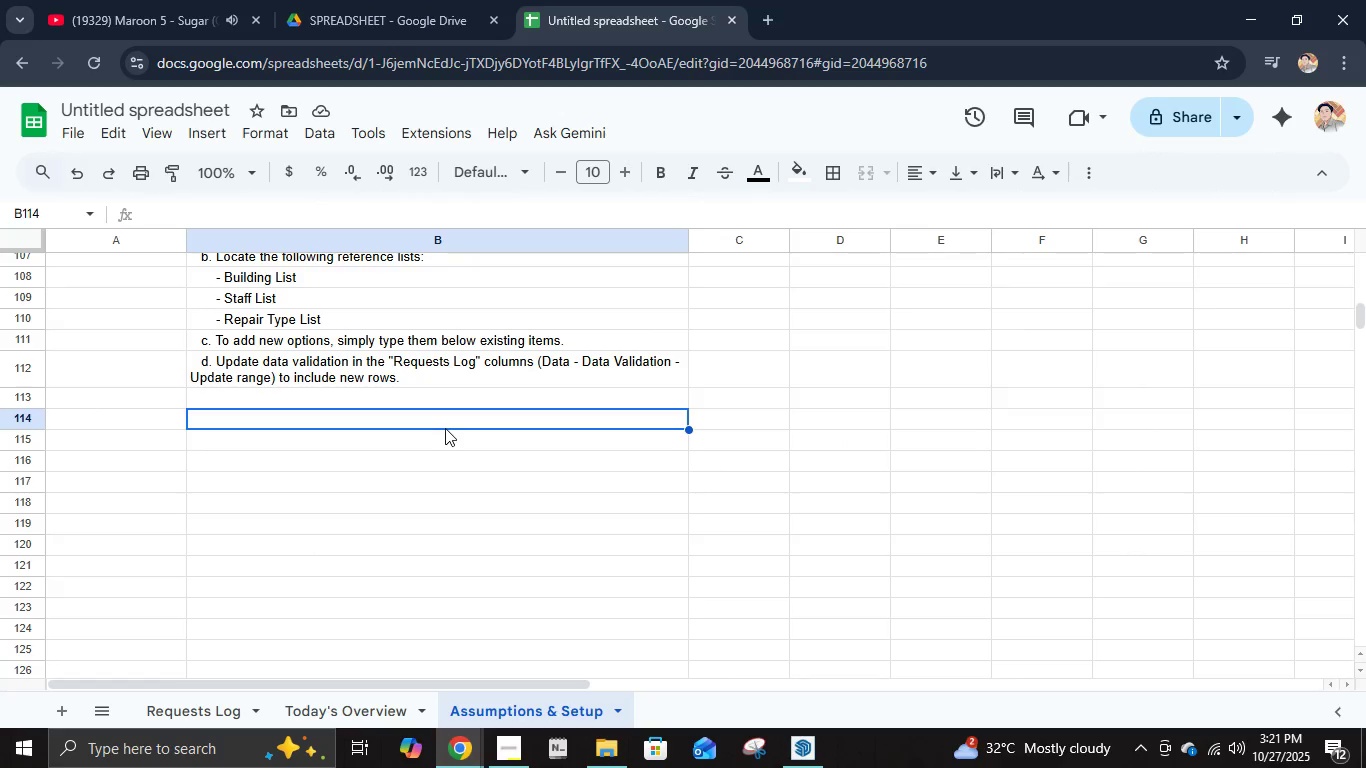 
wait(9.32)
 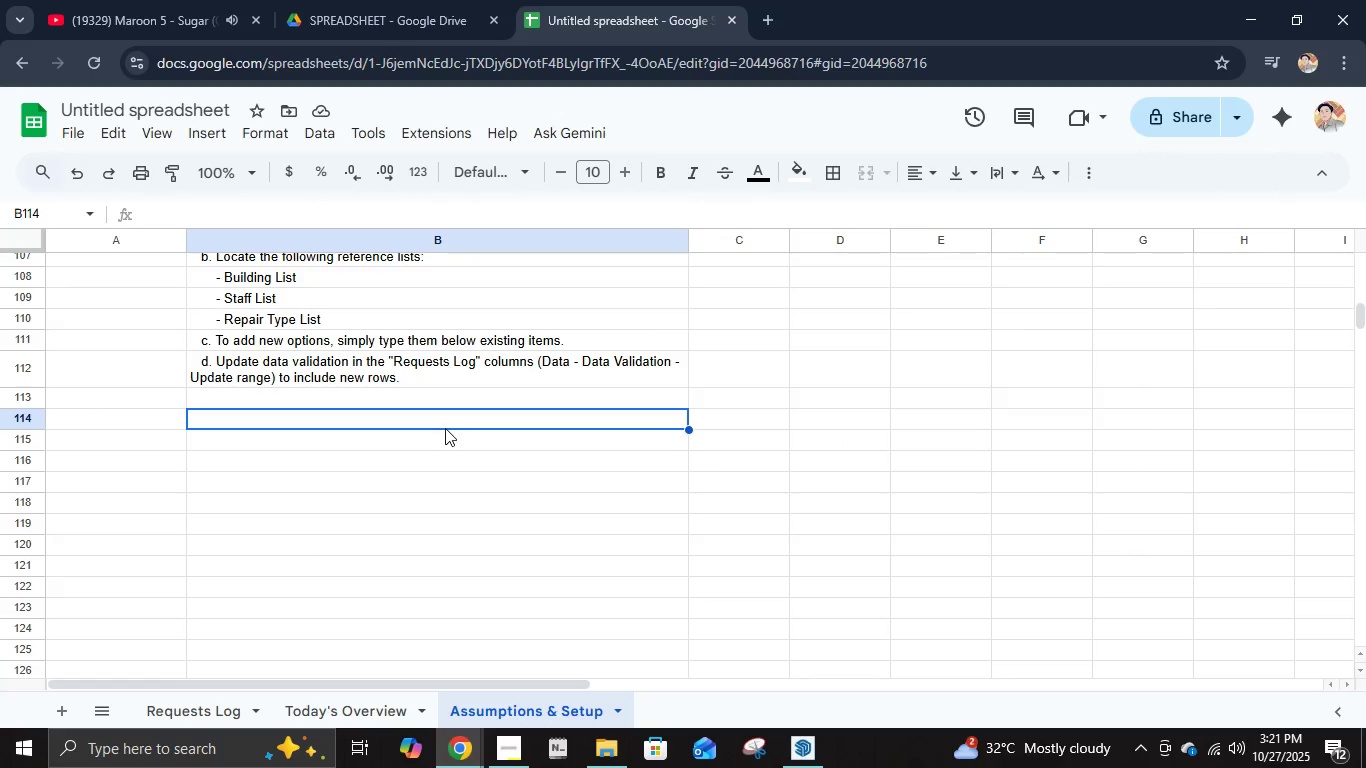 
key(Control+B)
 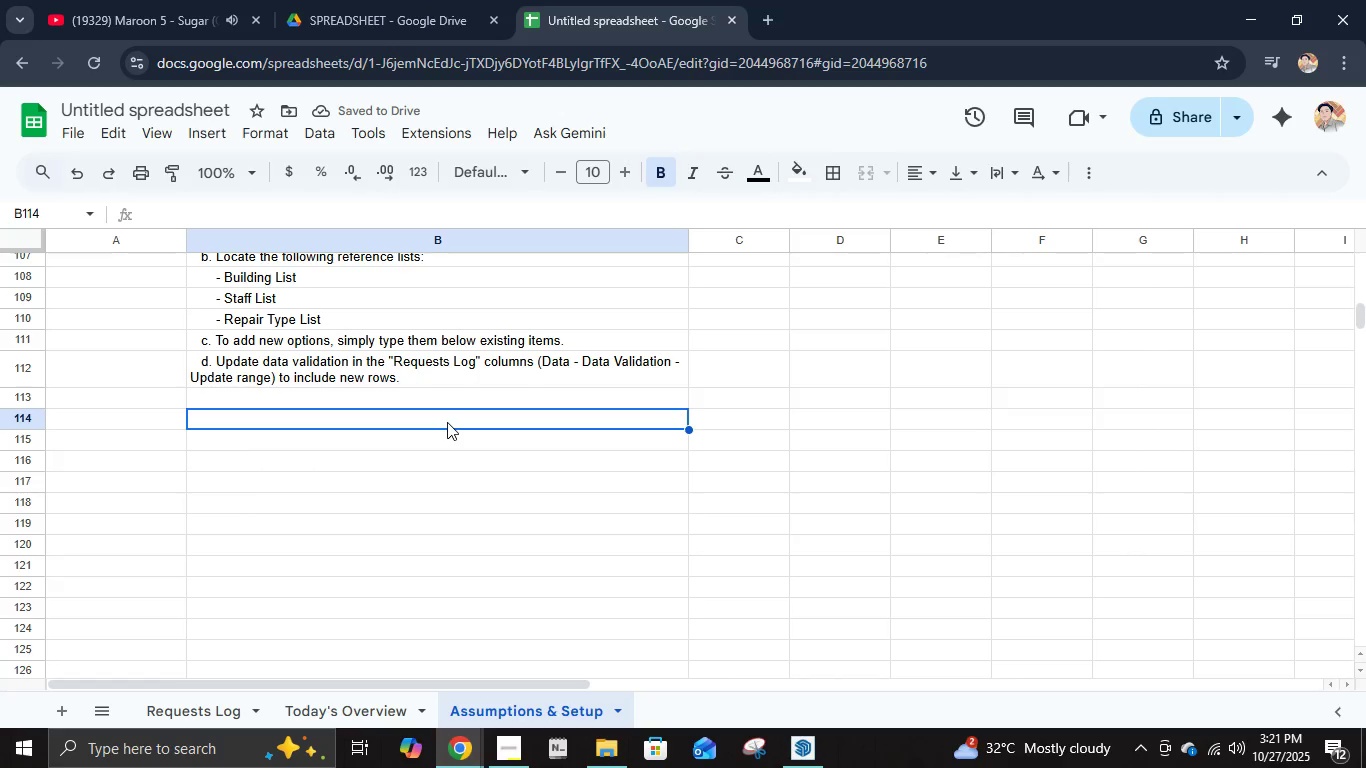 
type(5. Trou)
 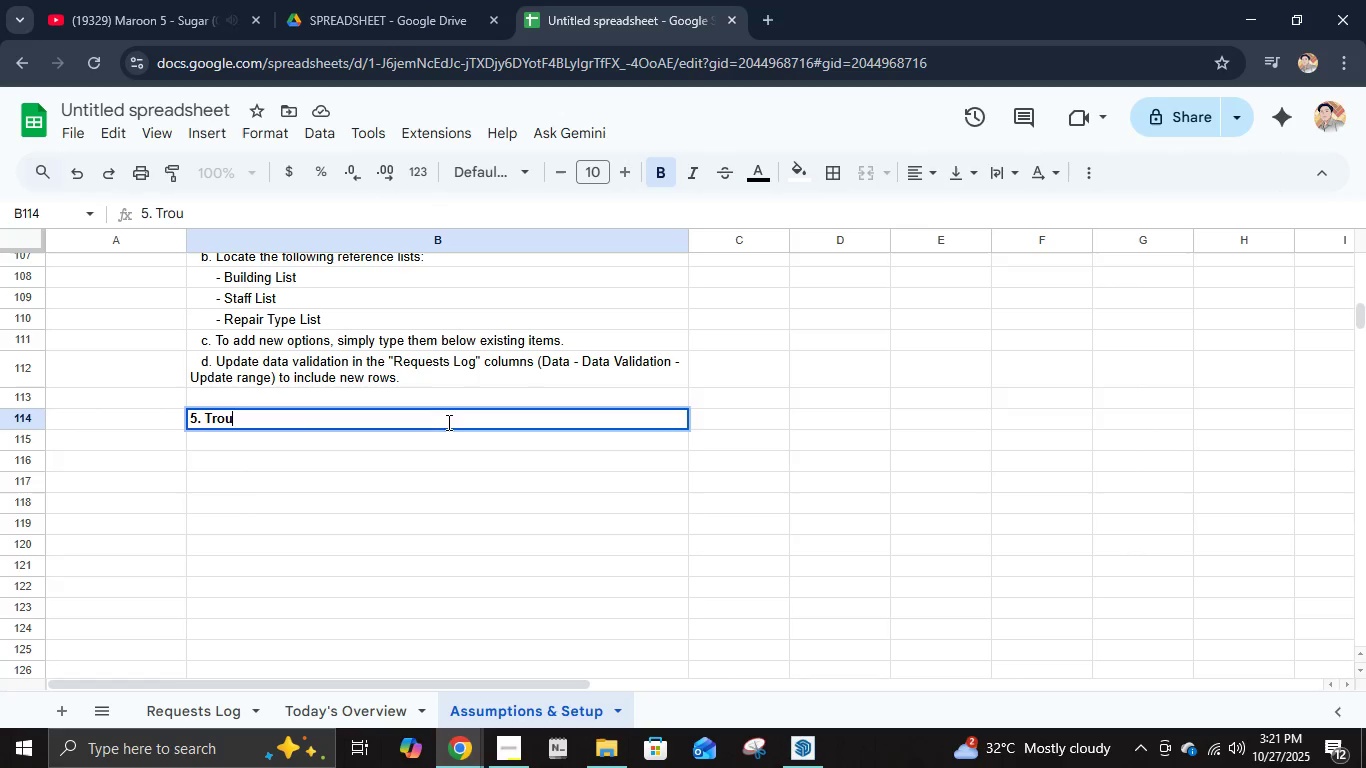 
wait(6.53)
 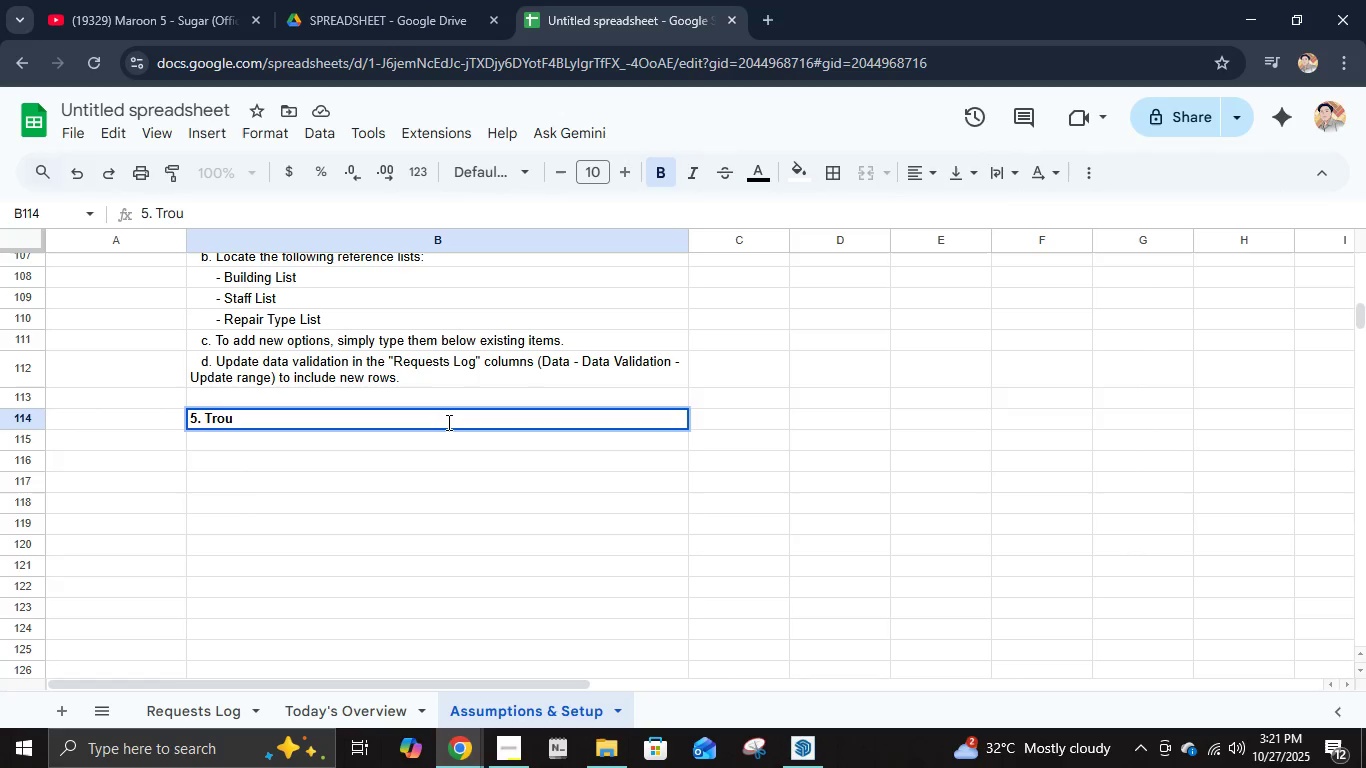 
type(bleh)
key(Backspace)
type(shooting Notes)
 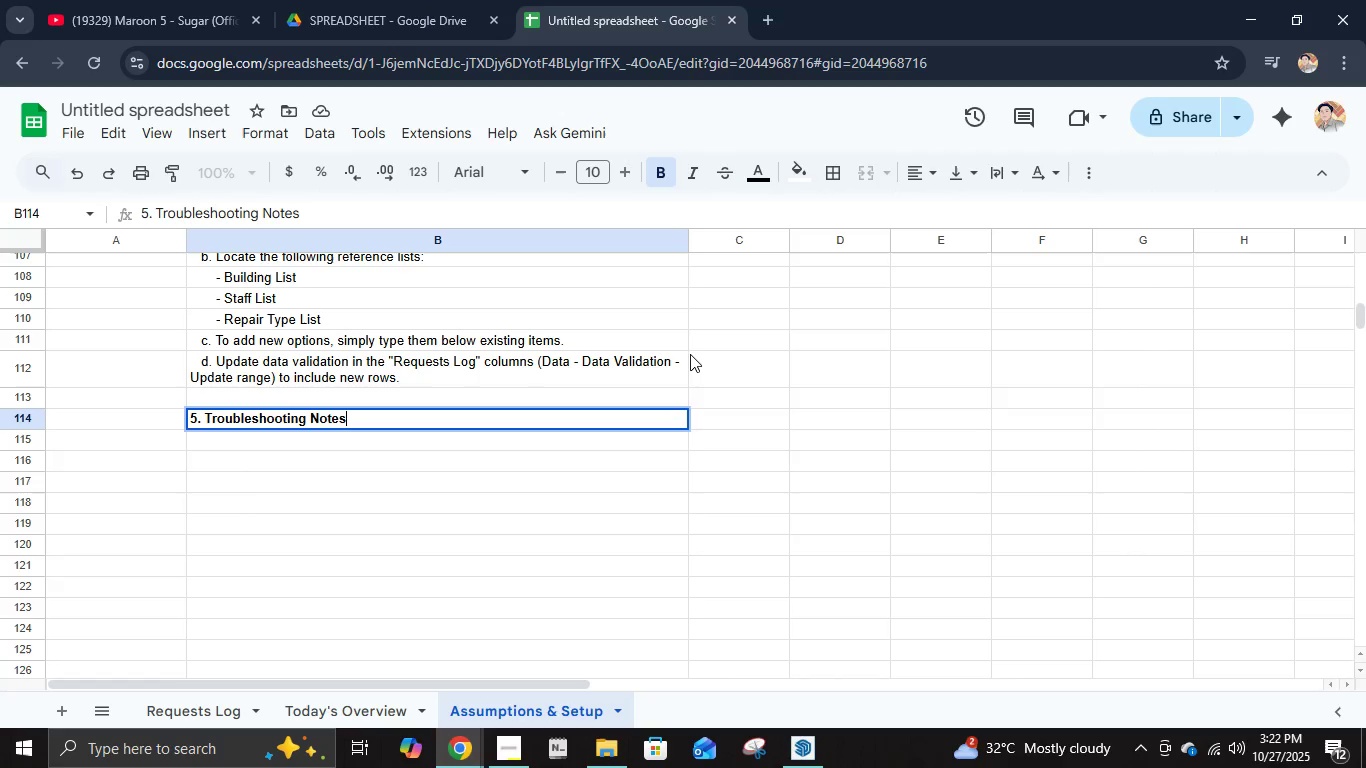 
wait(31.54)
 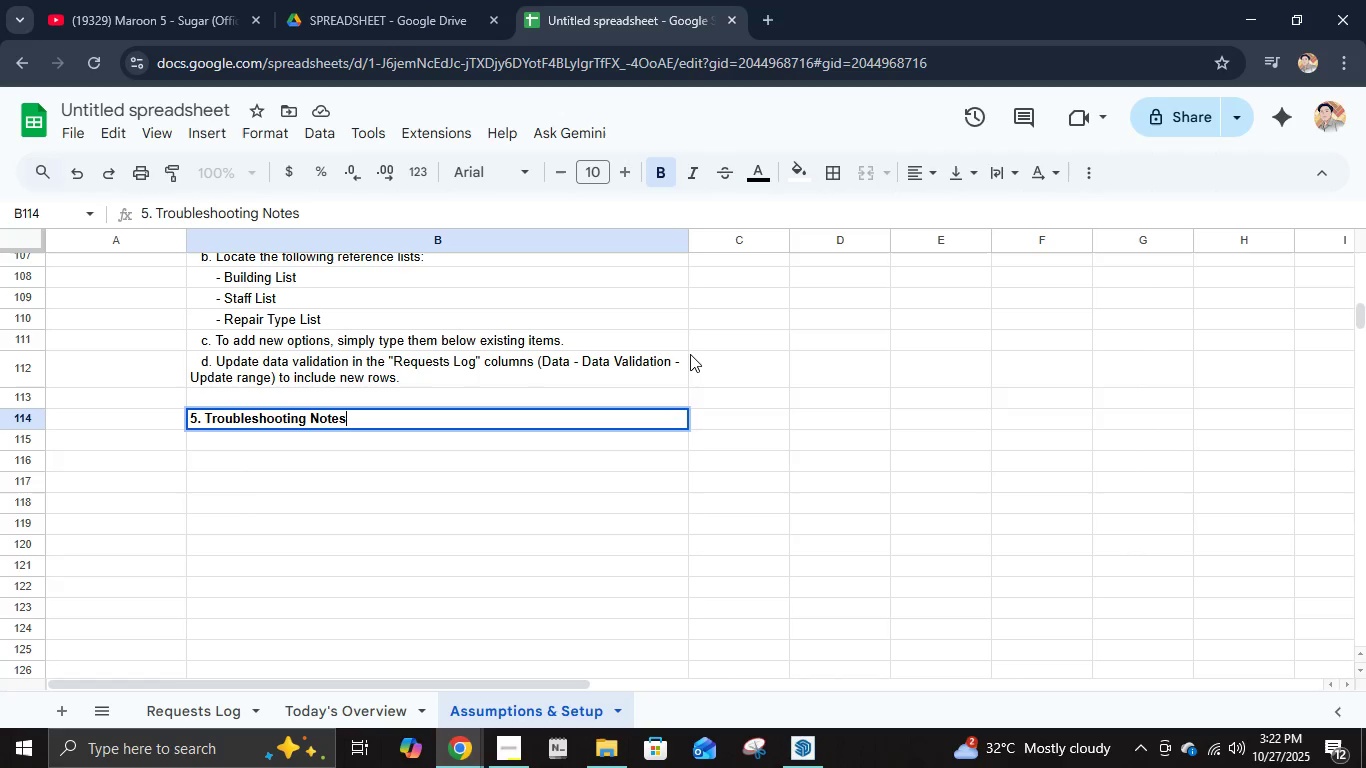 
key(Enter)
 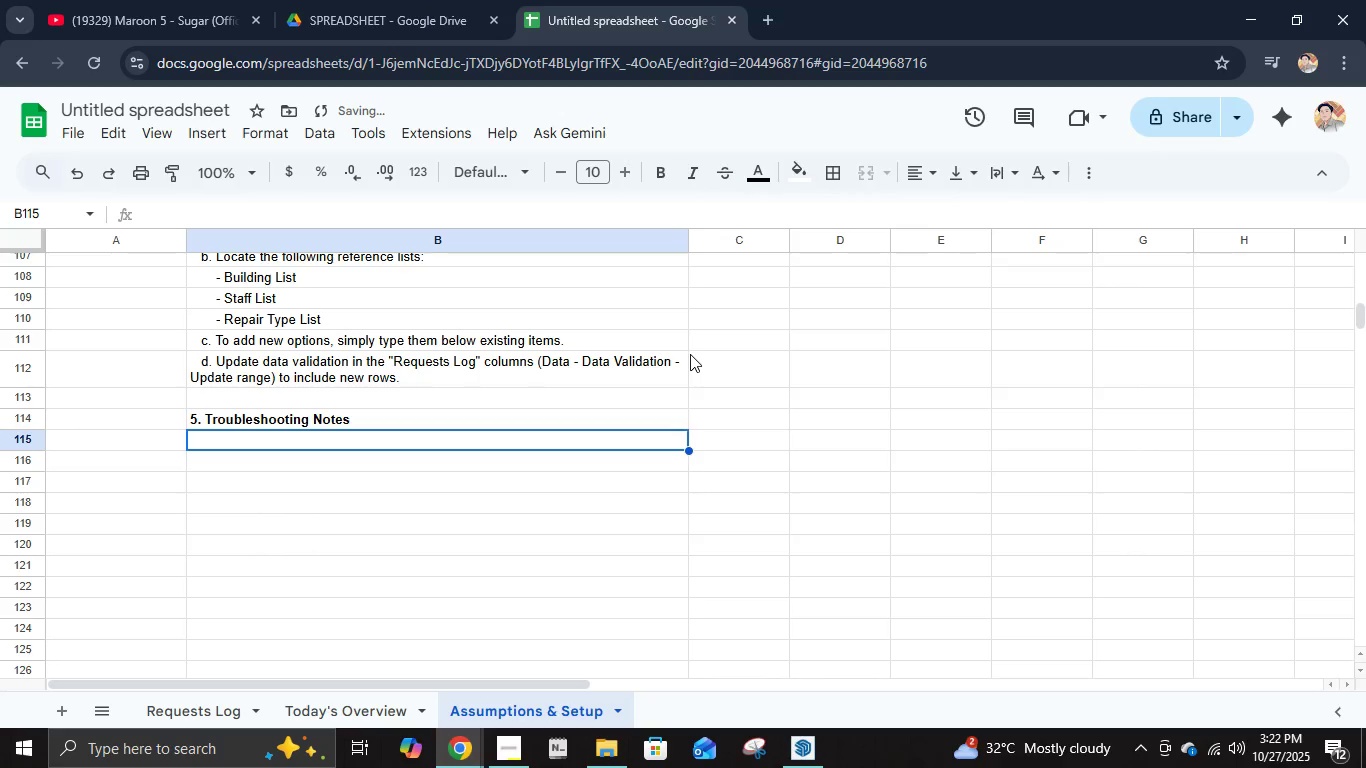 
key(Space)
 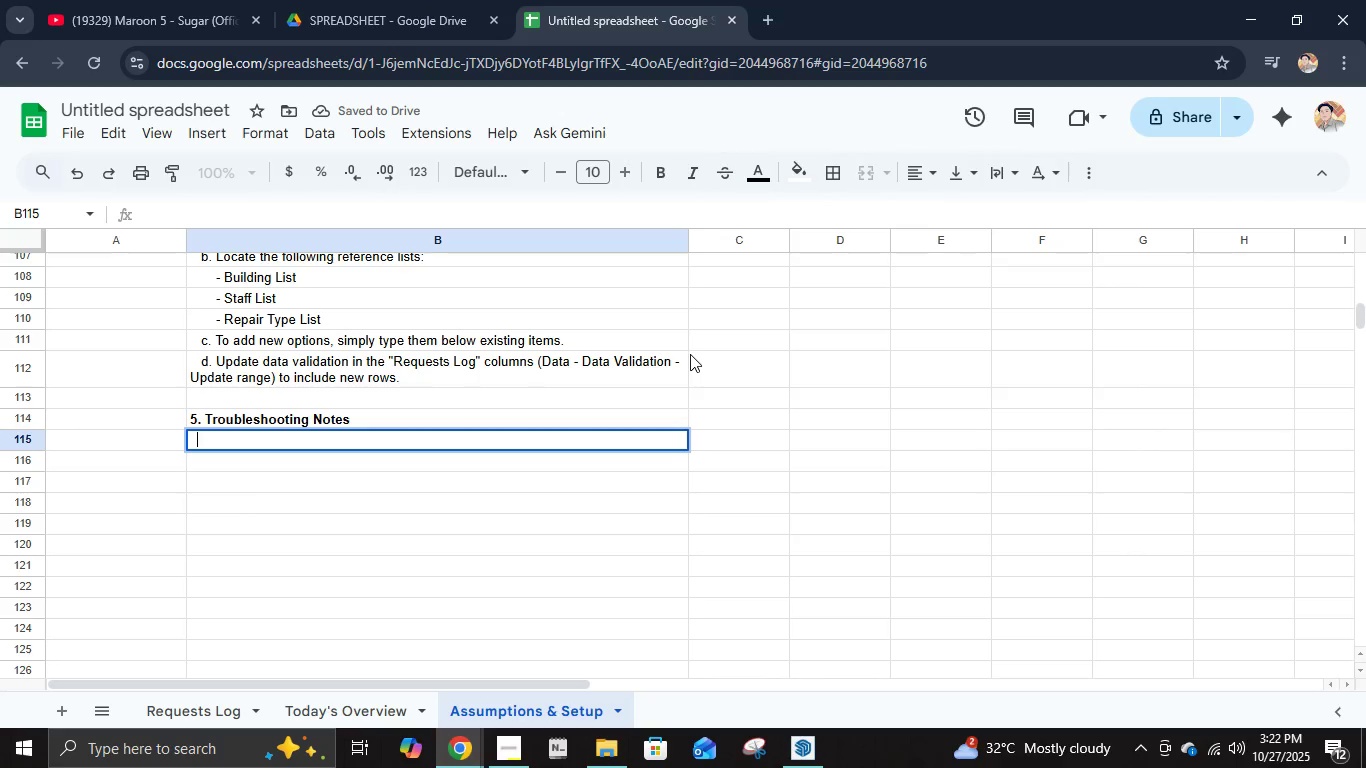 
key(Space)
 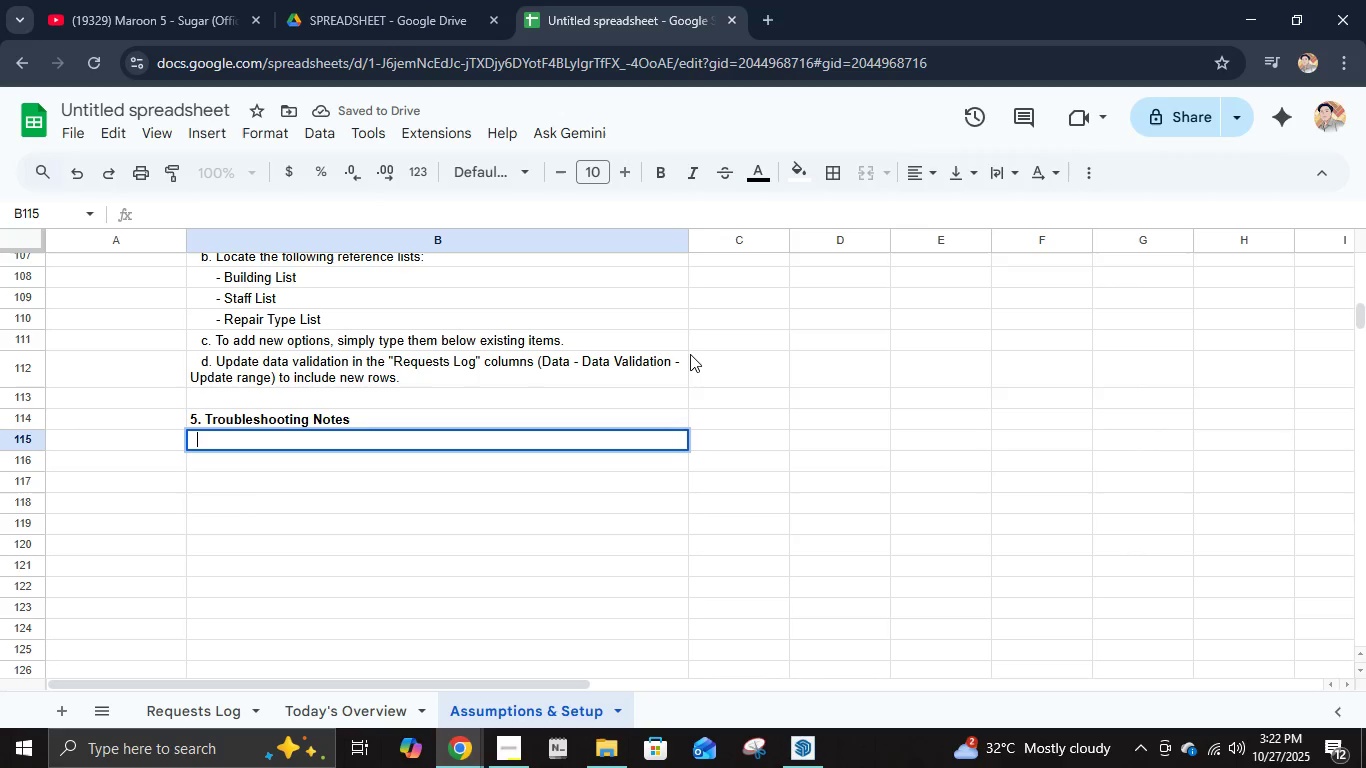 
key(Space)
 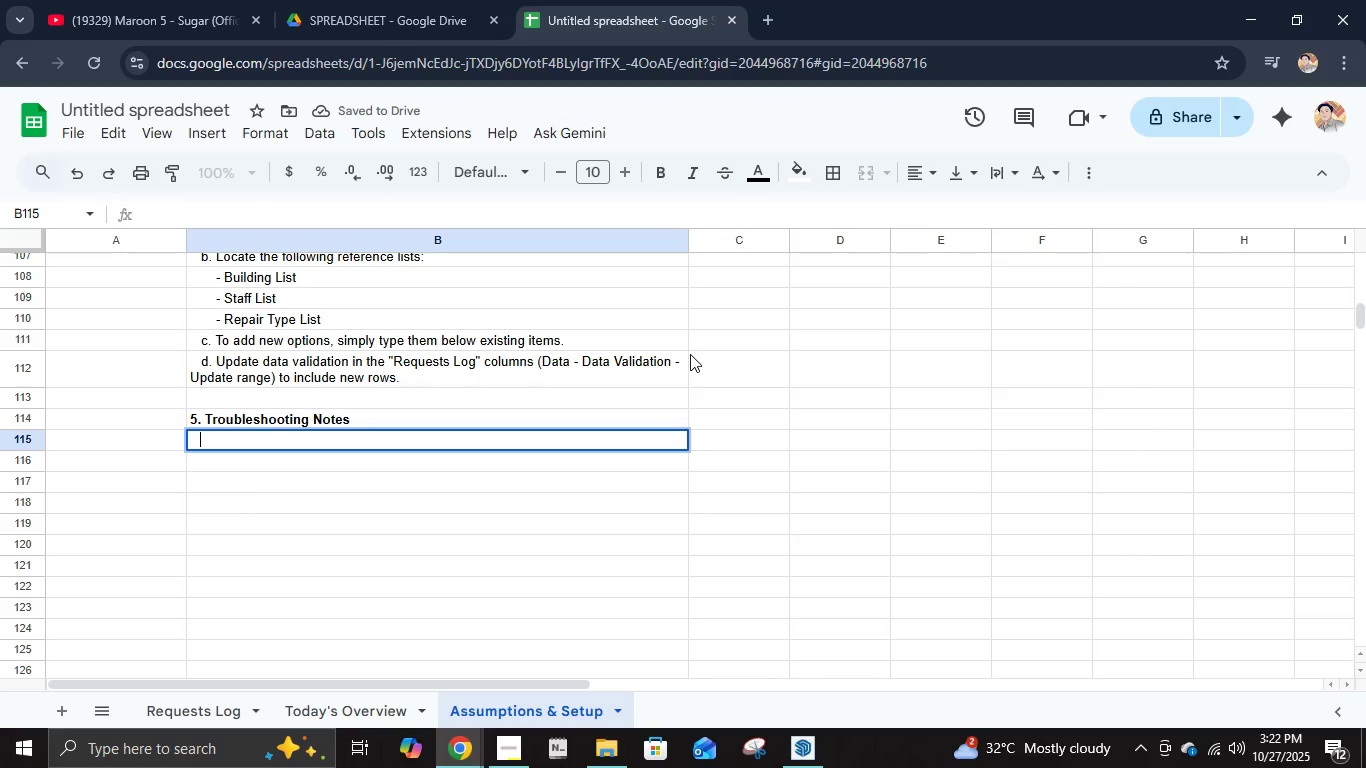 
key(Minus)
 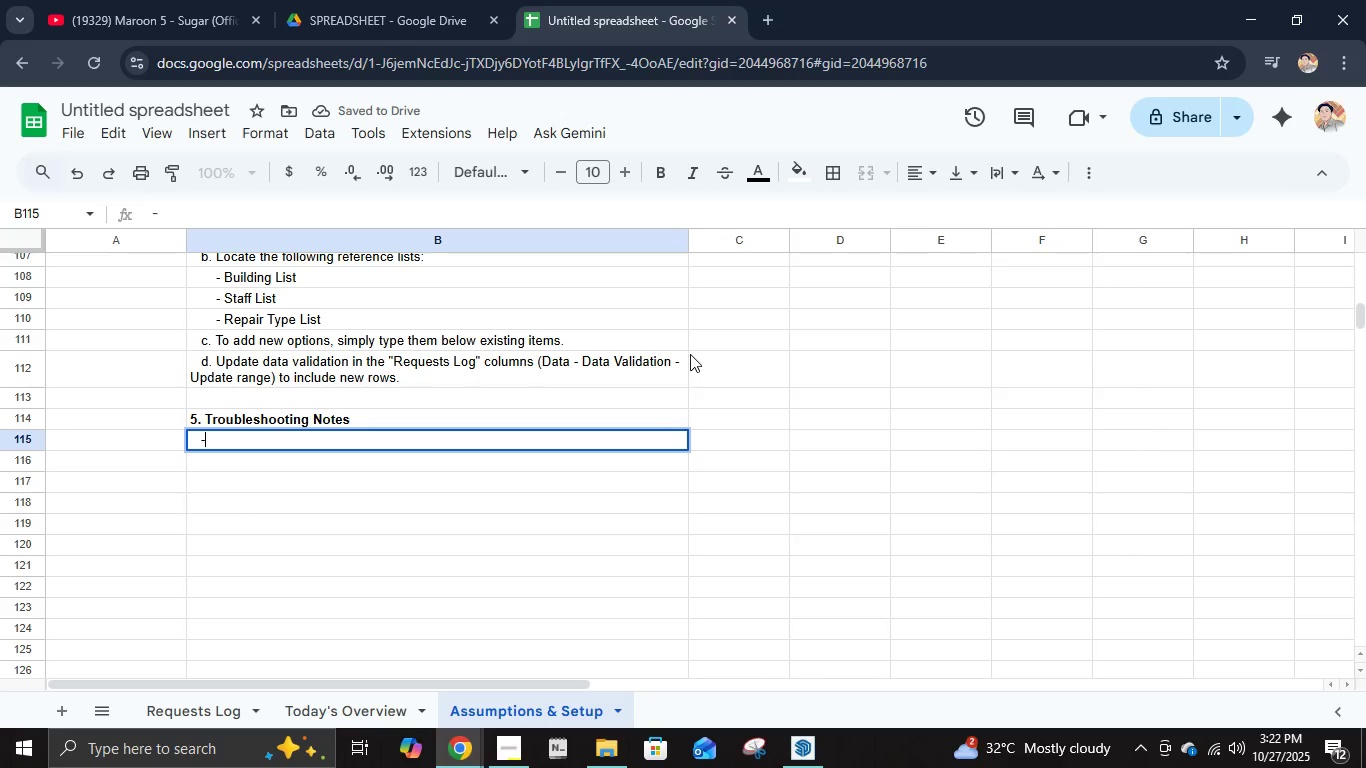 
key(Space)
 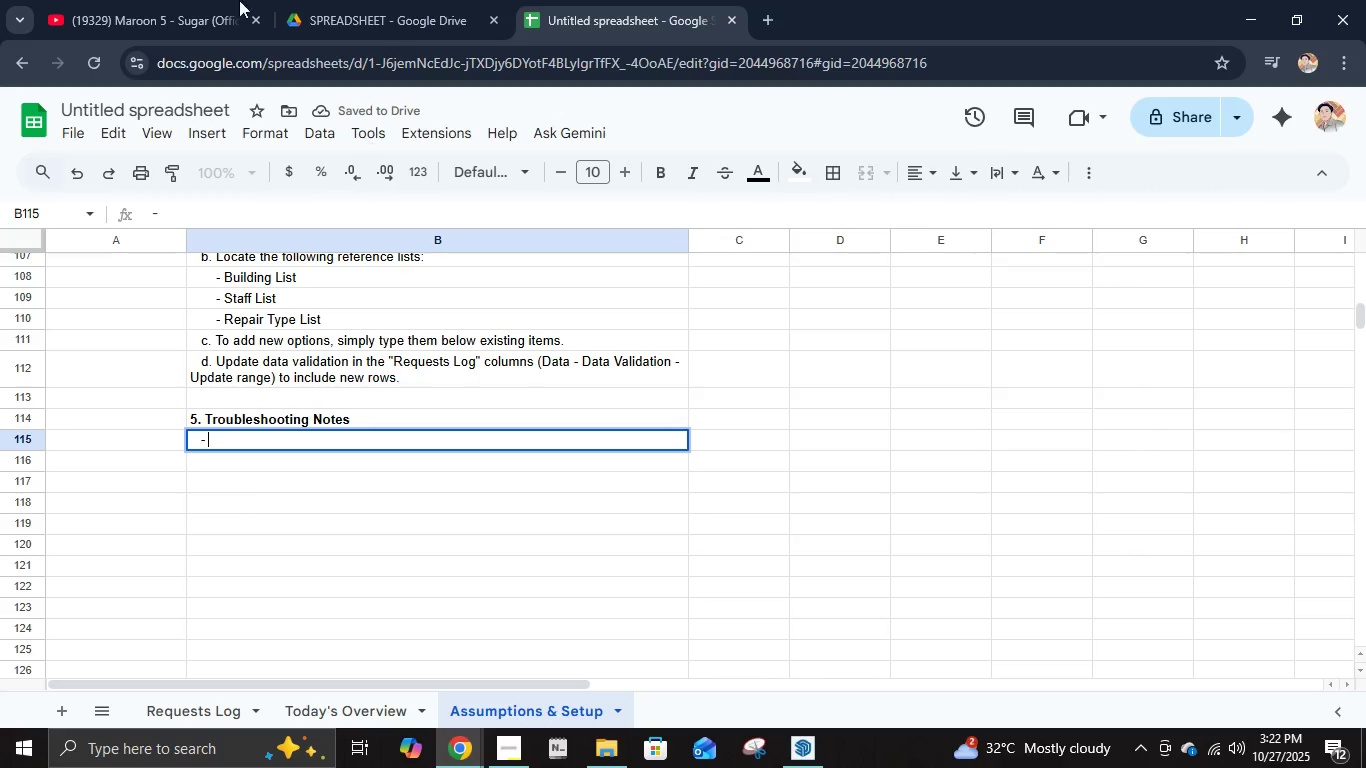 
left_click([139, 0])
 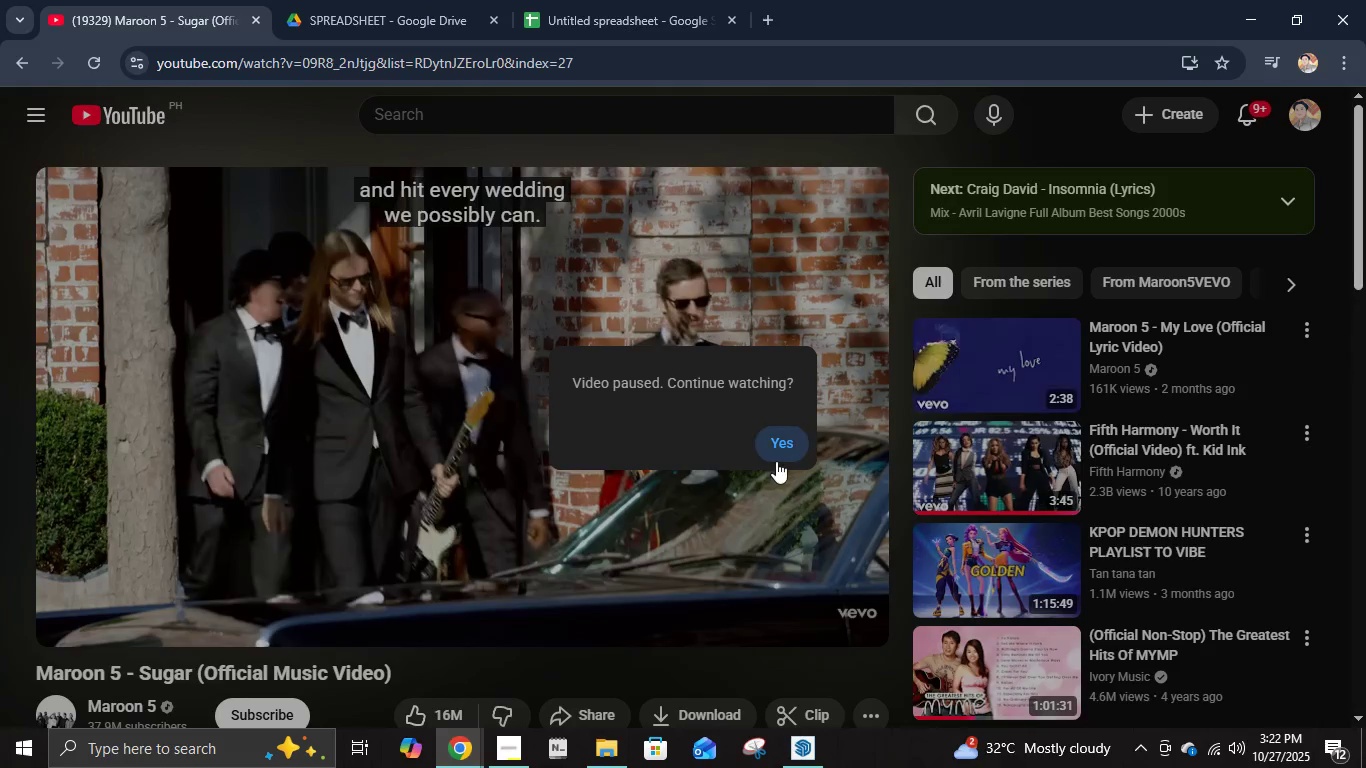 
left_click([780, 454])
 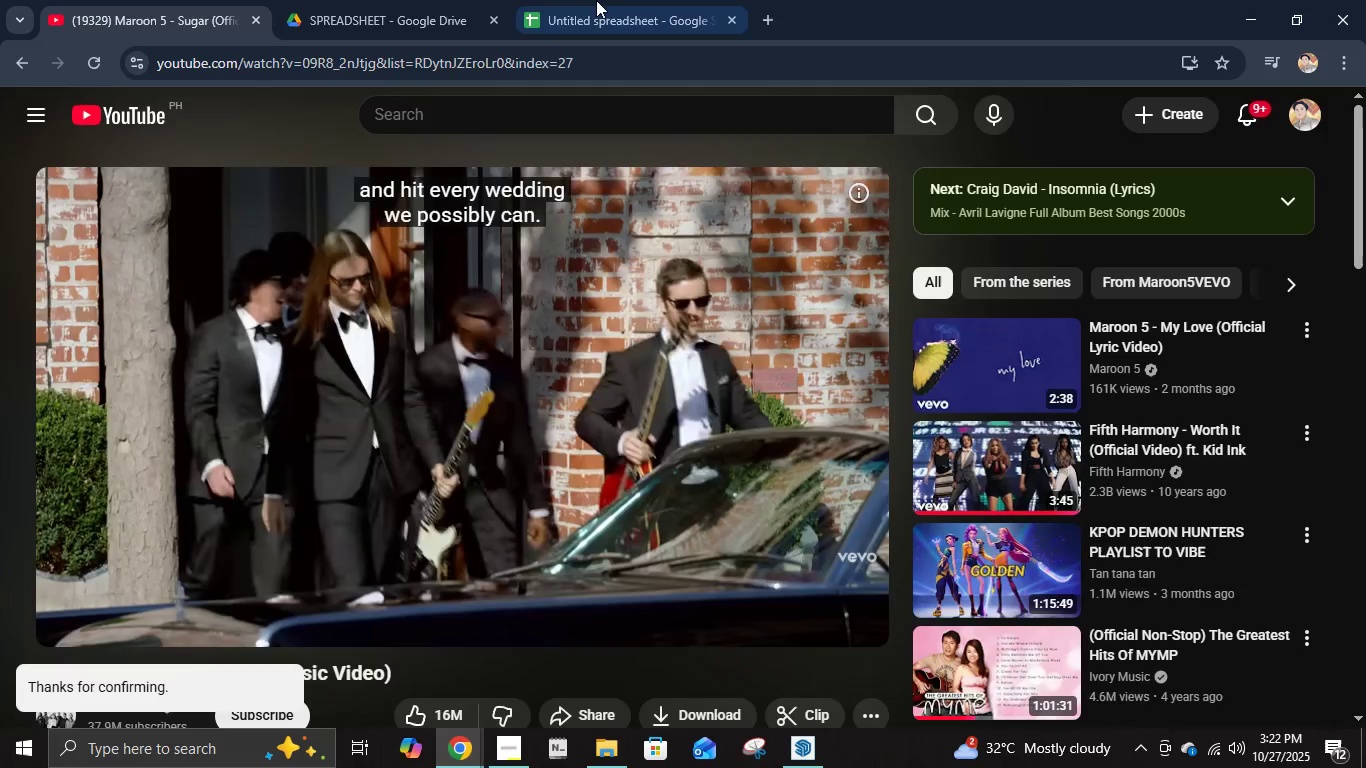 
left_click([595, 0])
 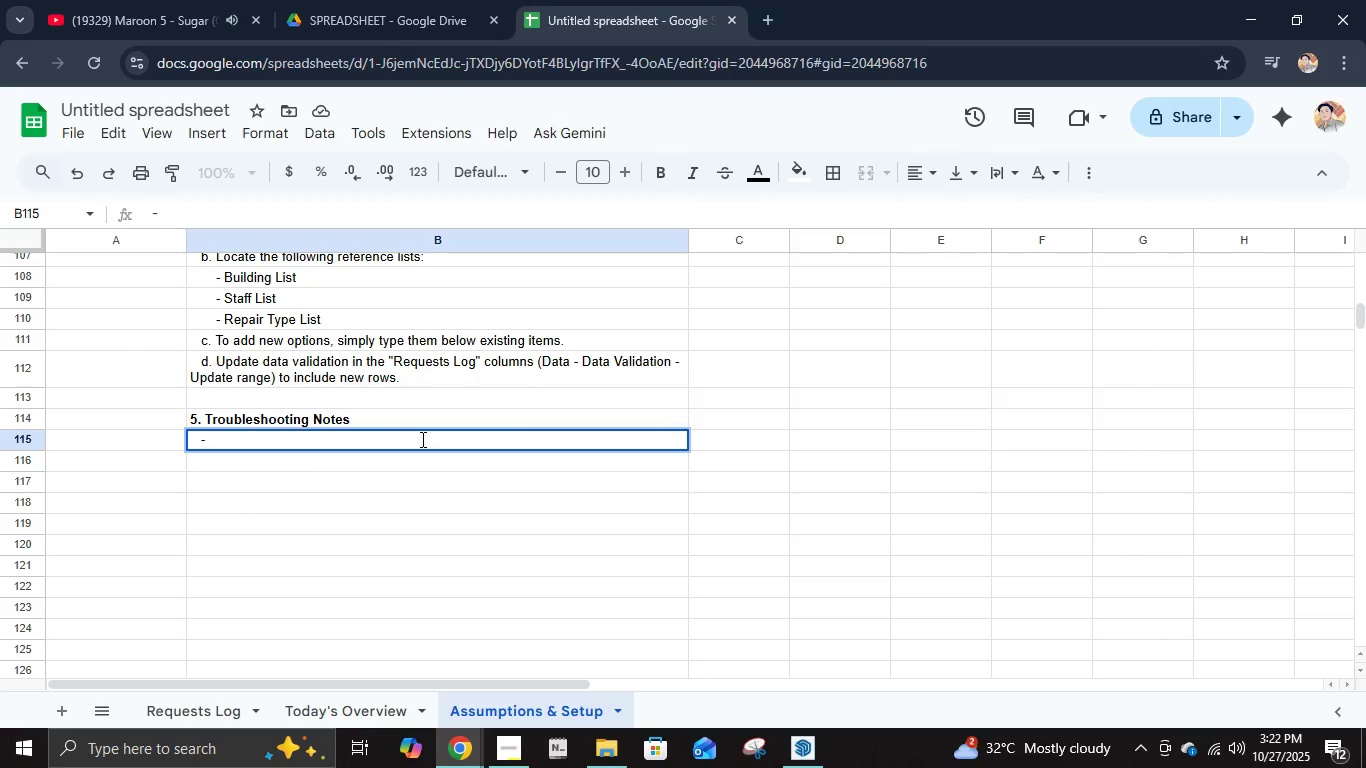 
type(If new rows are added, exted)
key(Backspace)
type(nd formula ranges accordingly.)
 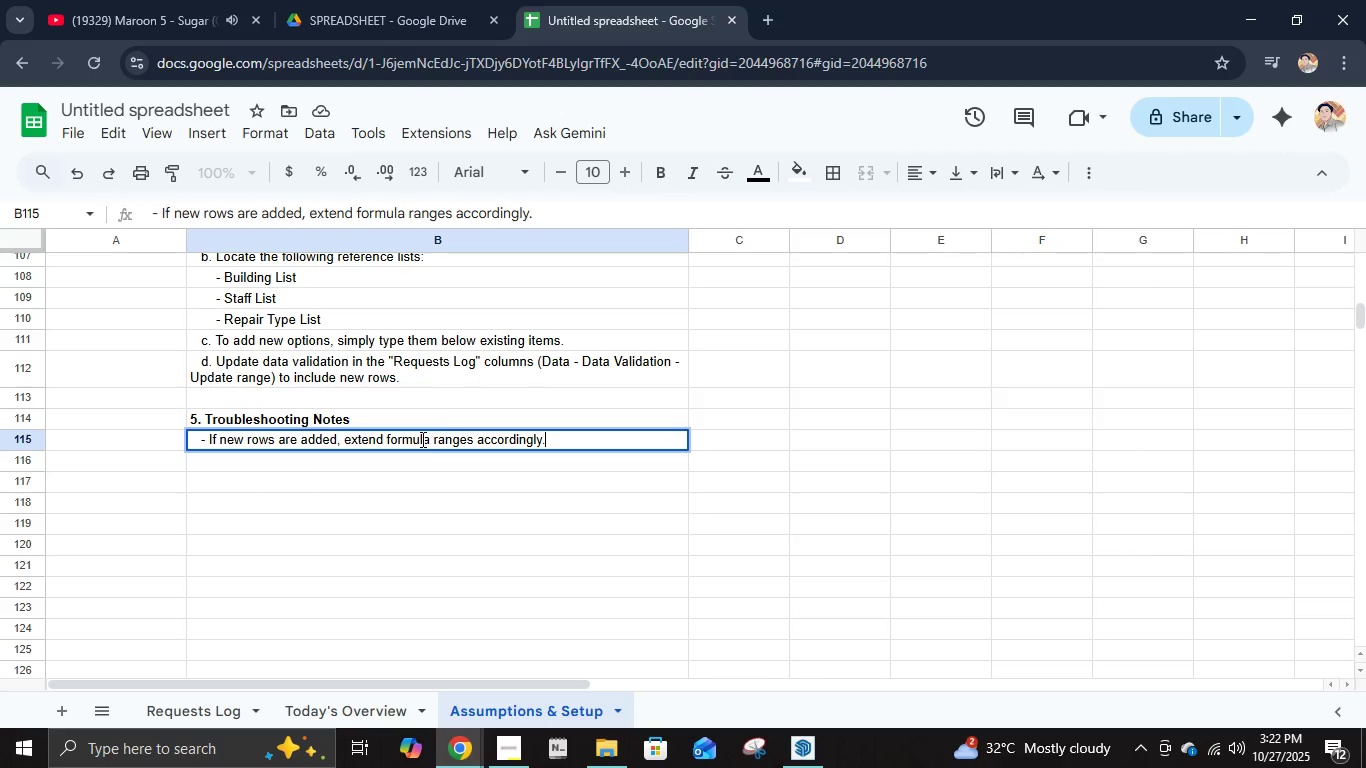 
key(Enter)
 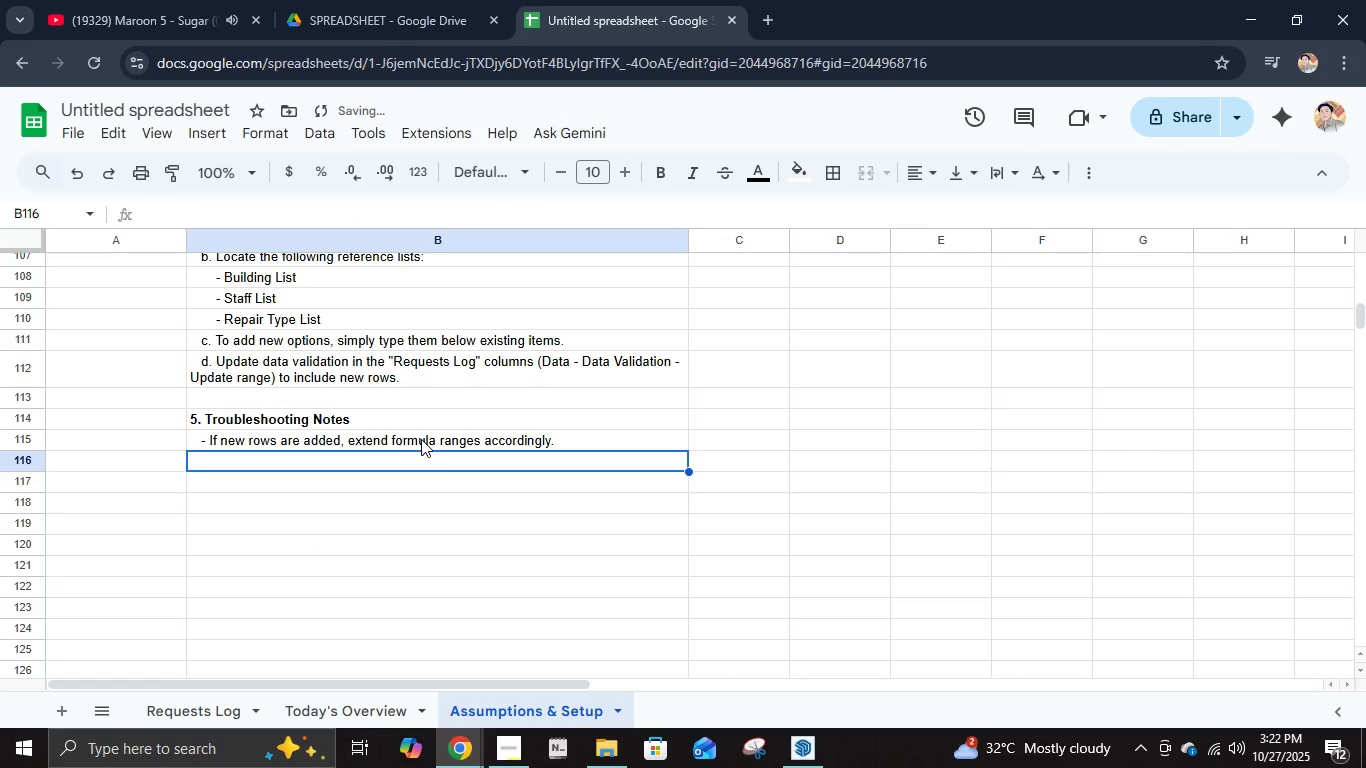 
type(   - If the dashboard stops updating, ensure that all date rer)
key(Backspace)
type(ferences use =TODAY() and not static dates.)
 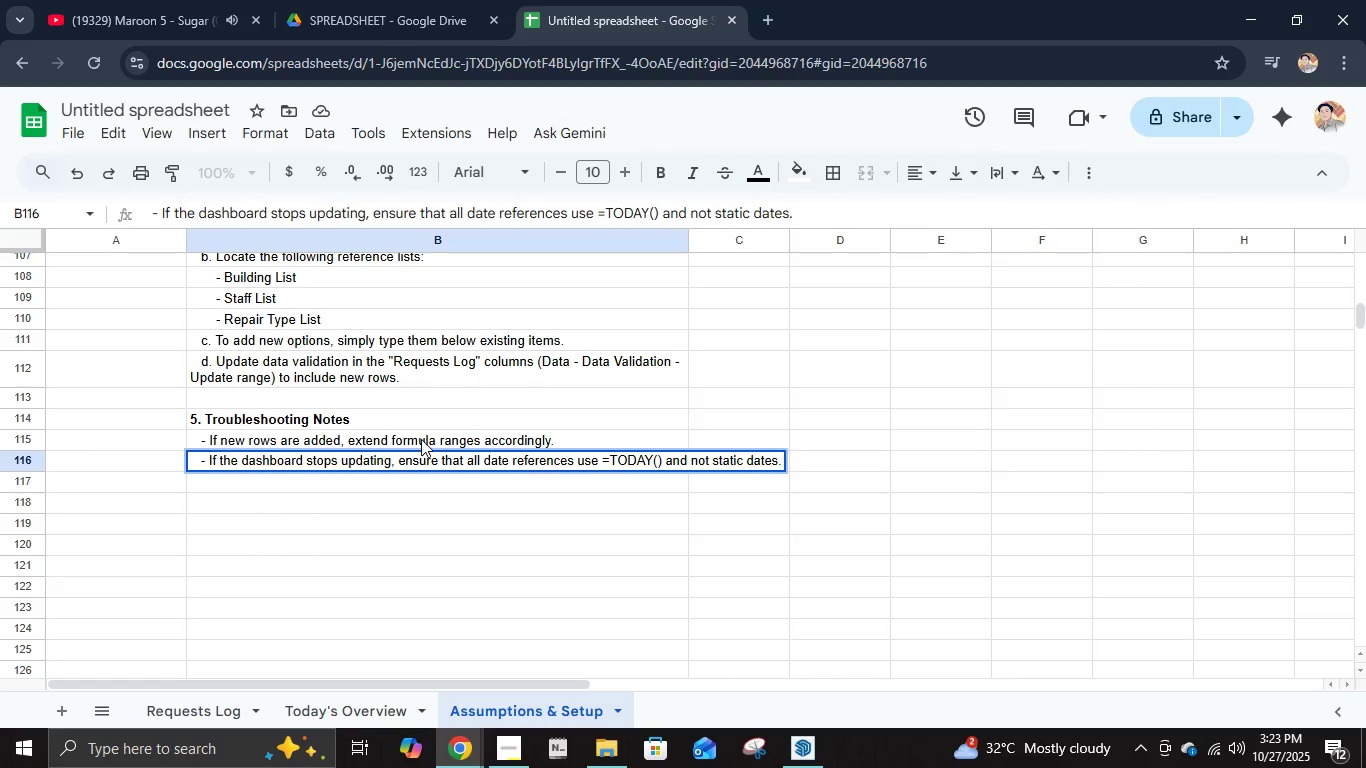 
key(Enter)
 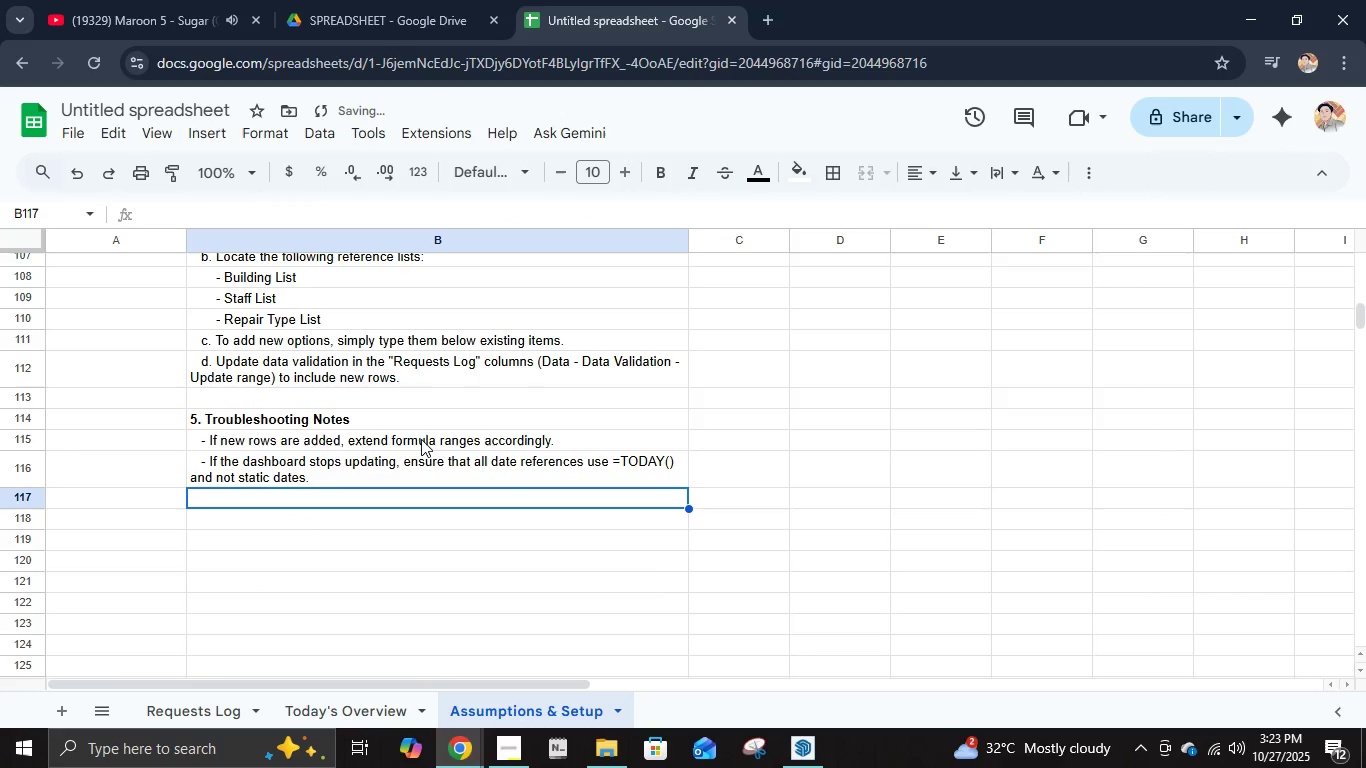 
type(   - Neve )
key(Backspace)
type(r delete header rows- )
key(Backspace)
type(this breaks the auto-genr)
key(Backspace)
type(erated ID AND DASHboard calcuat)
key(Backspace)
key(Backspace)
type(lations.)
 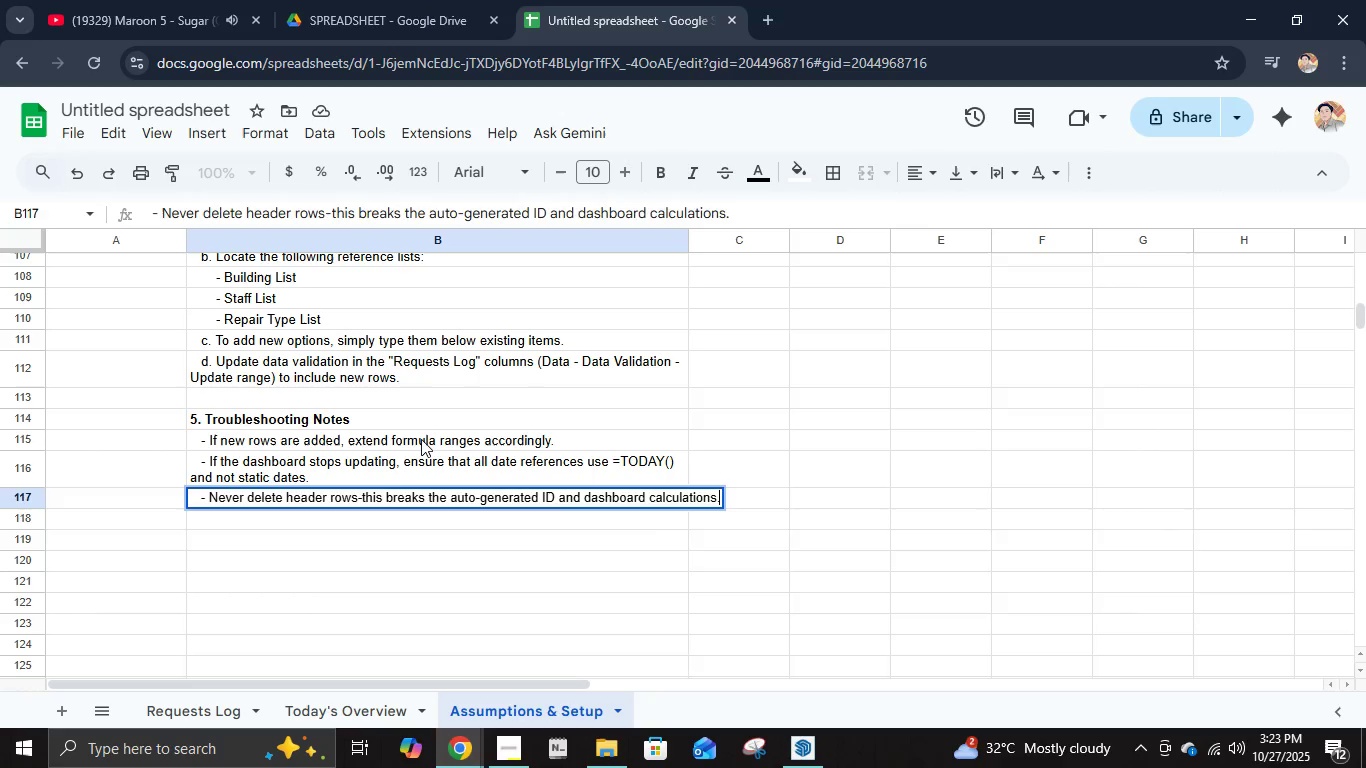 
 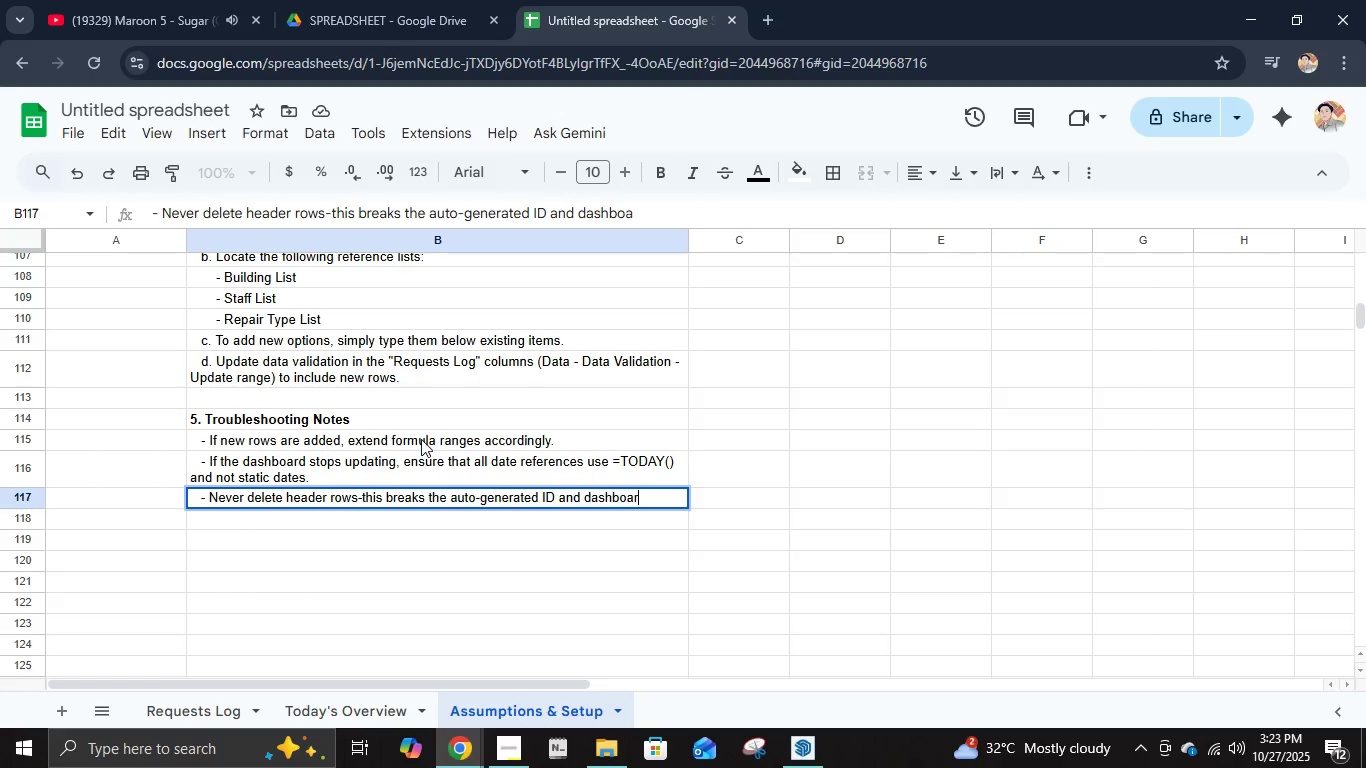 
key(Enter)
 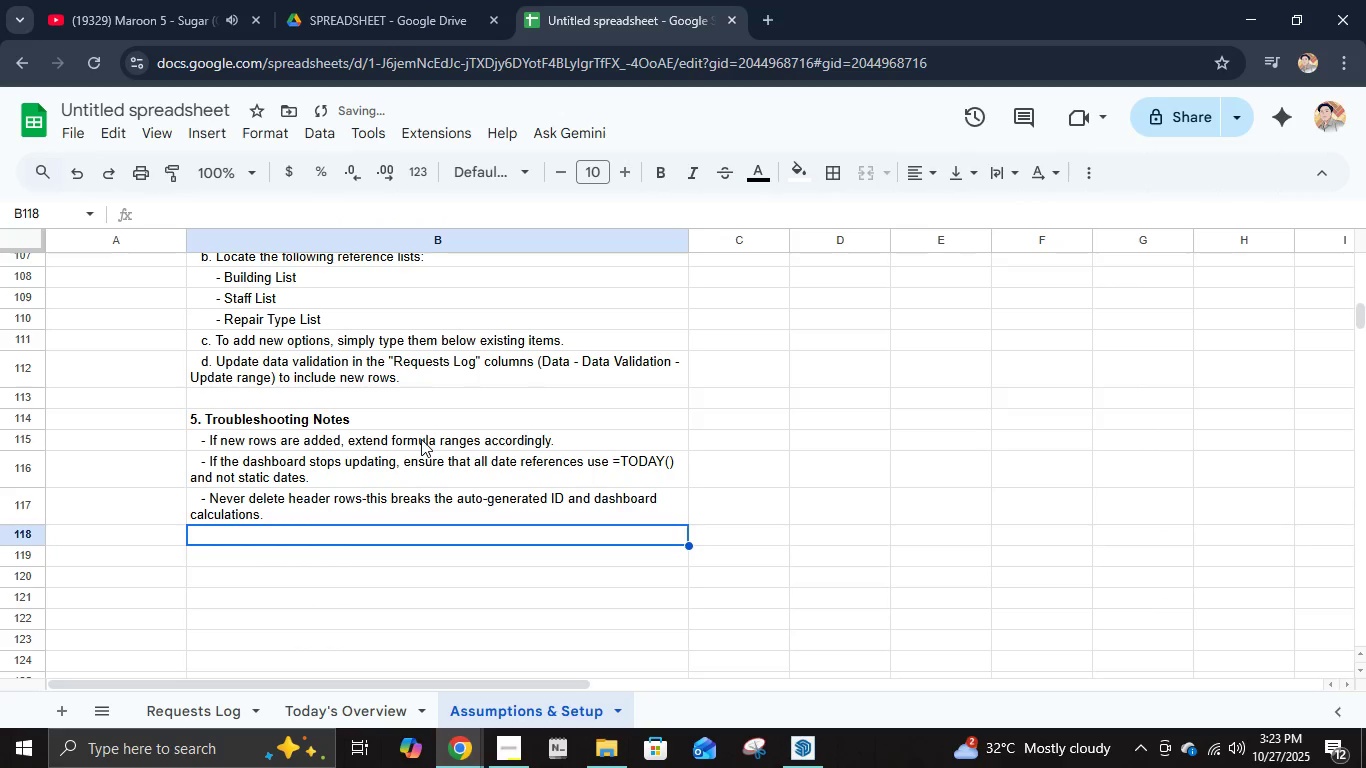 
type(   - For Ec)
key(Backspace)
type(xcel usrs: all formulas work identically, by)
key(Backspace)
type(ur)
key(Backspace)
type(t =NOW() updates only when the file recalculates or is reopened.)
 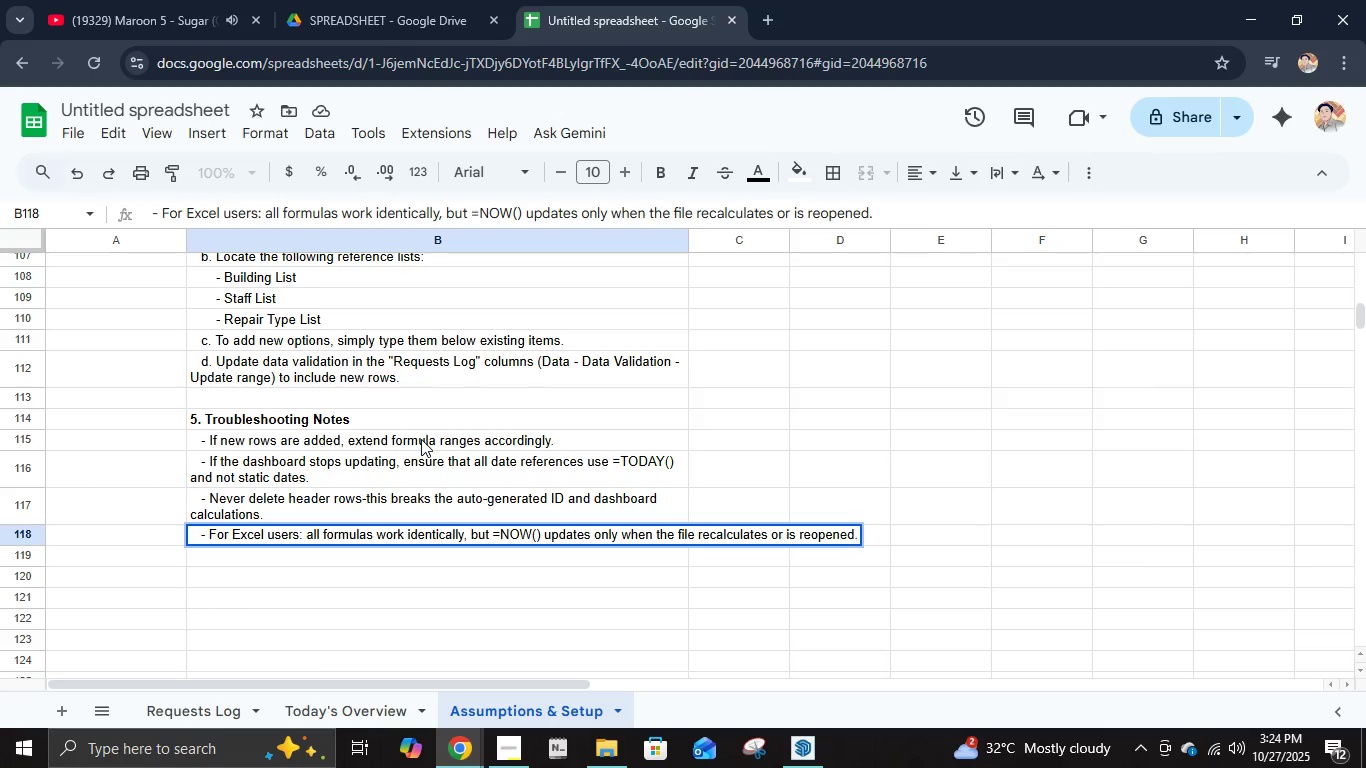 
wait(9.17)
 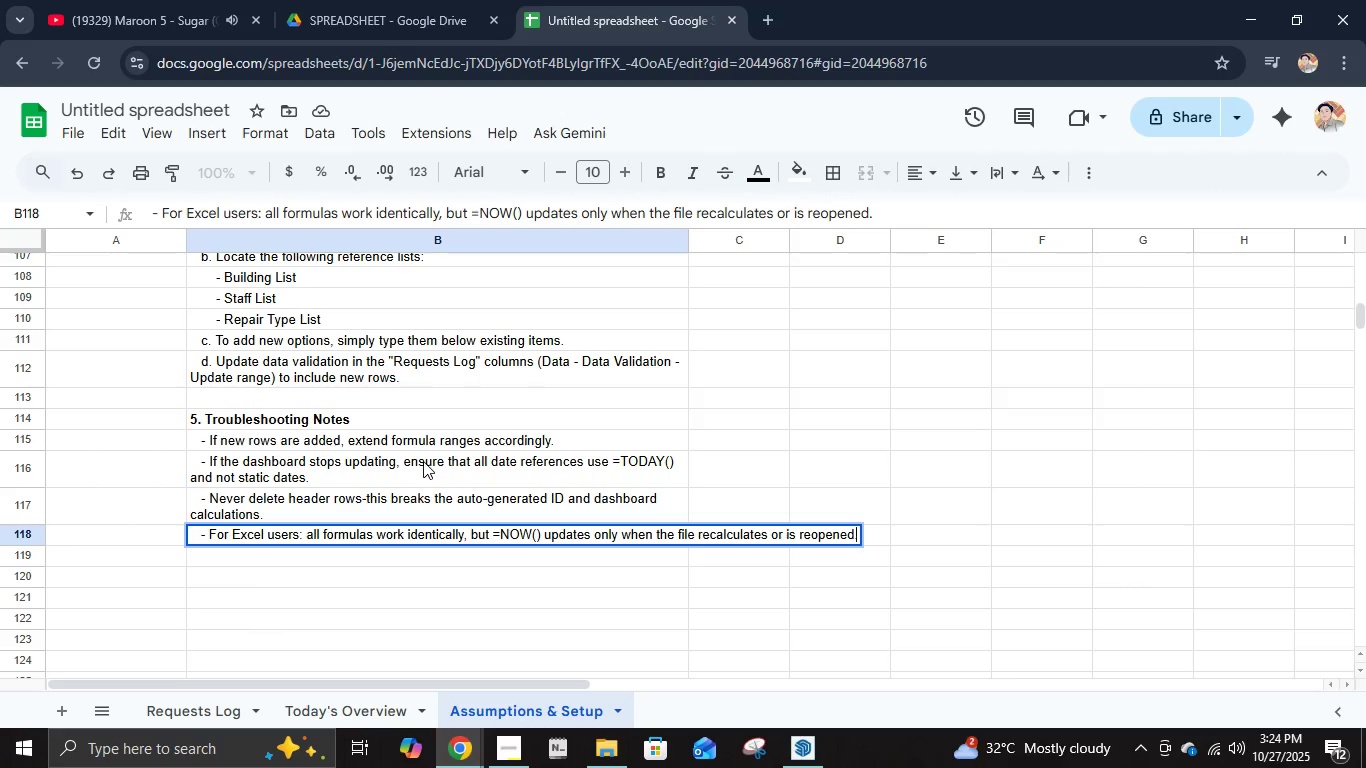 
key(Backspace)
 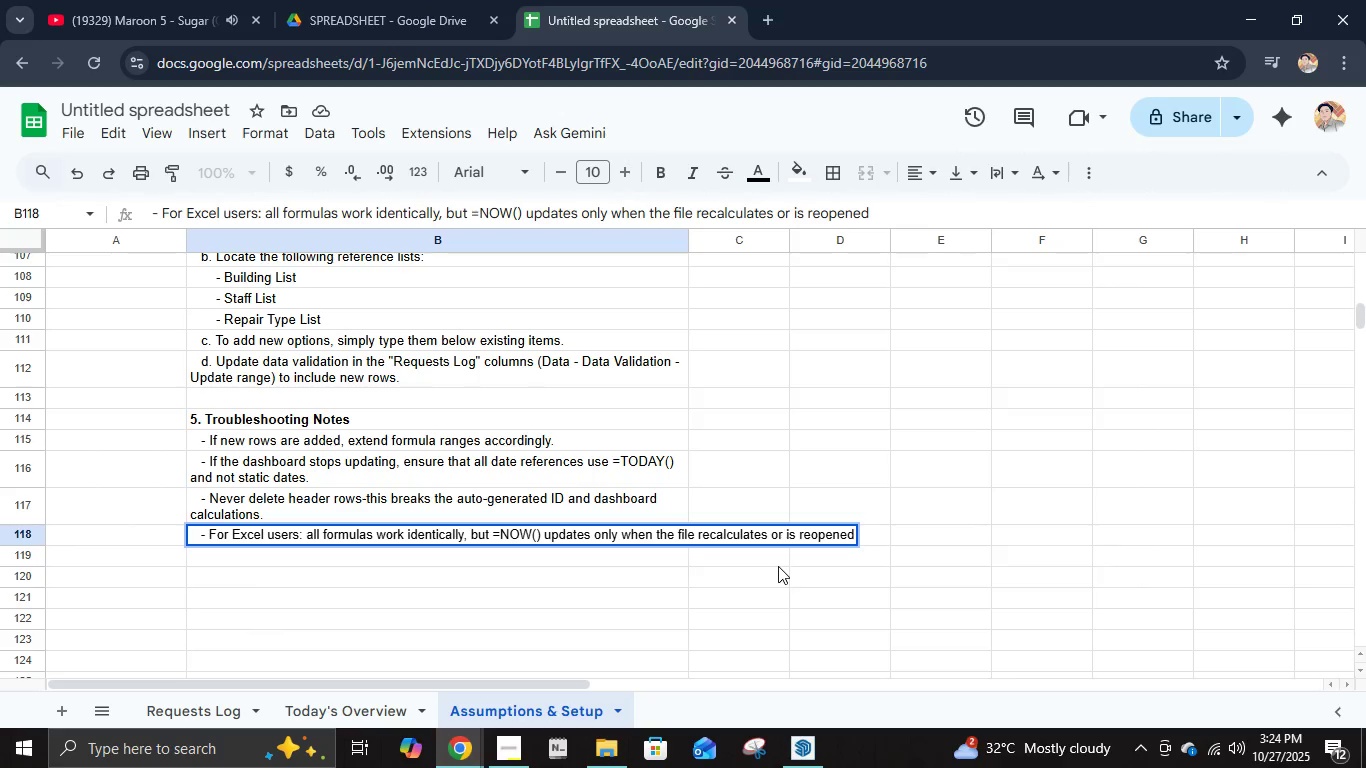 
key(Period)
 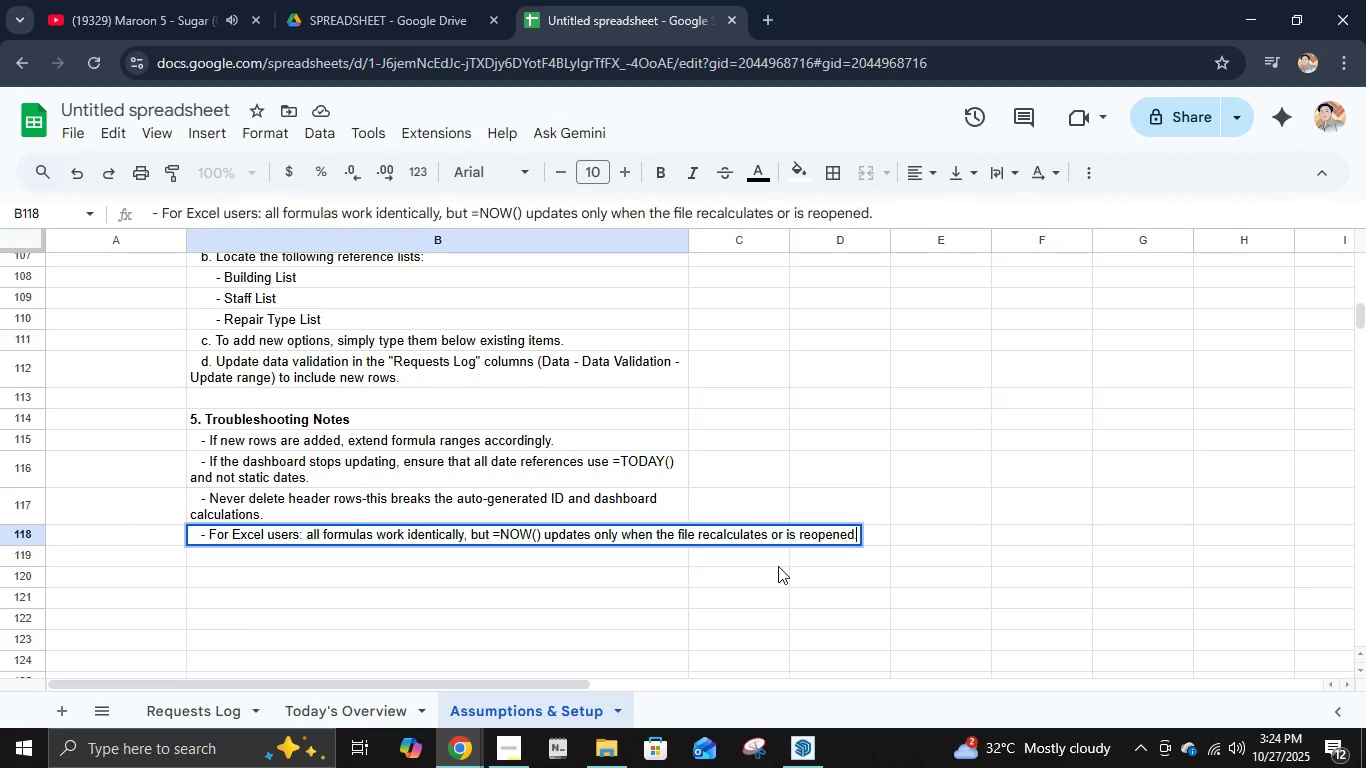 
key(Enter)
 